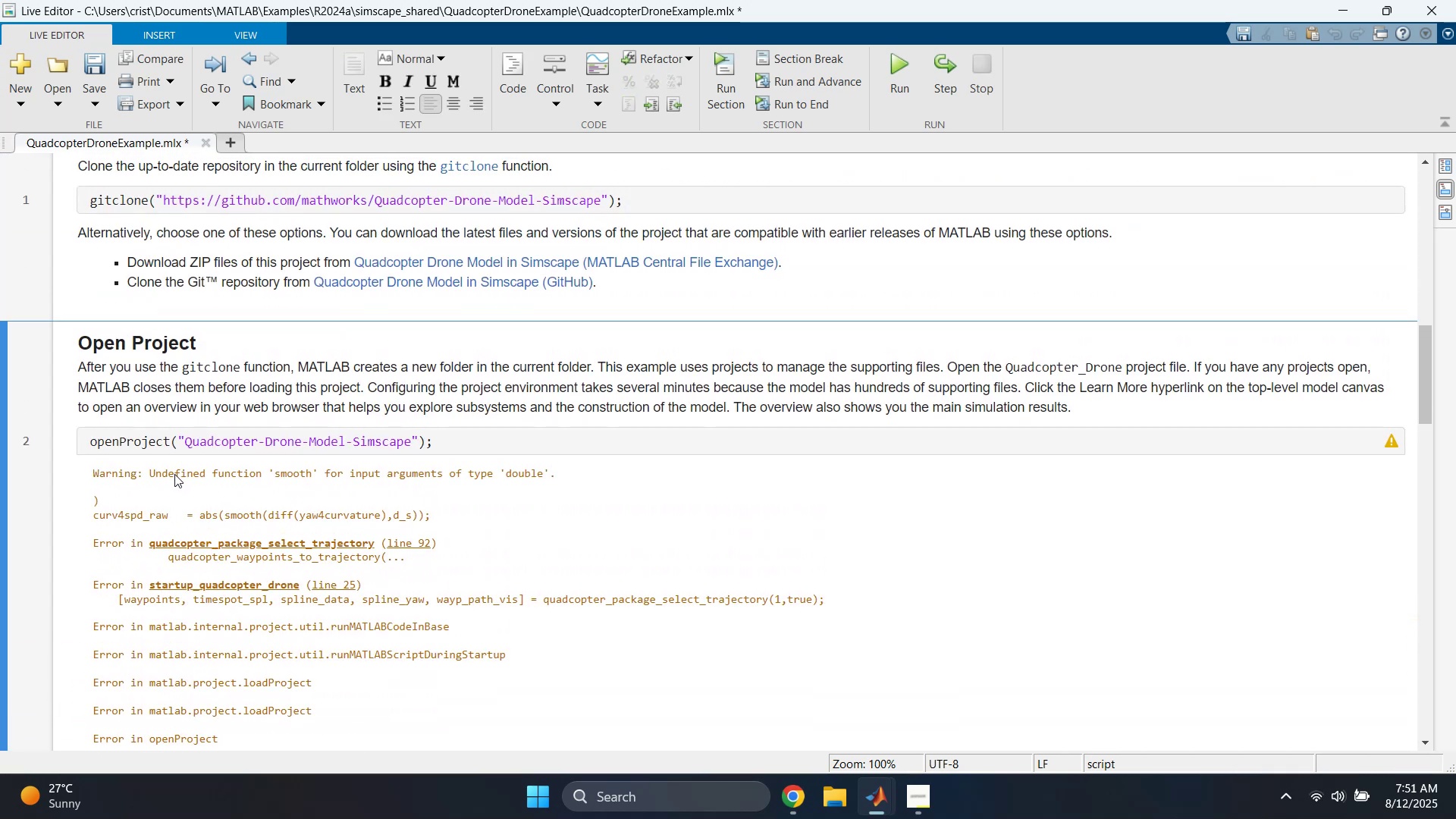 
left_click([174, 474])
 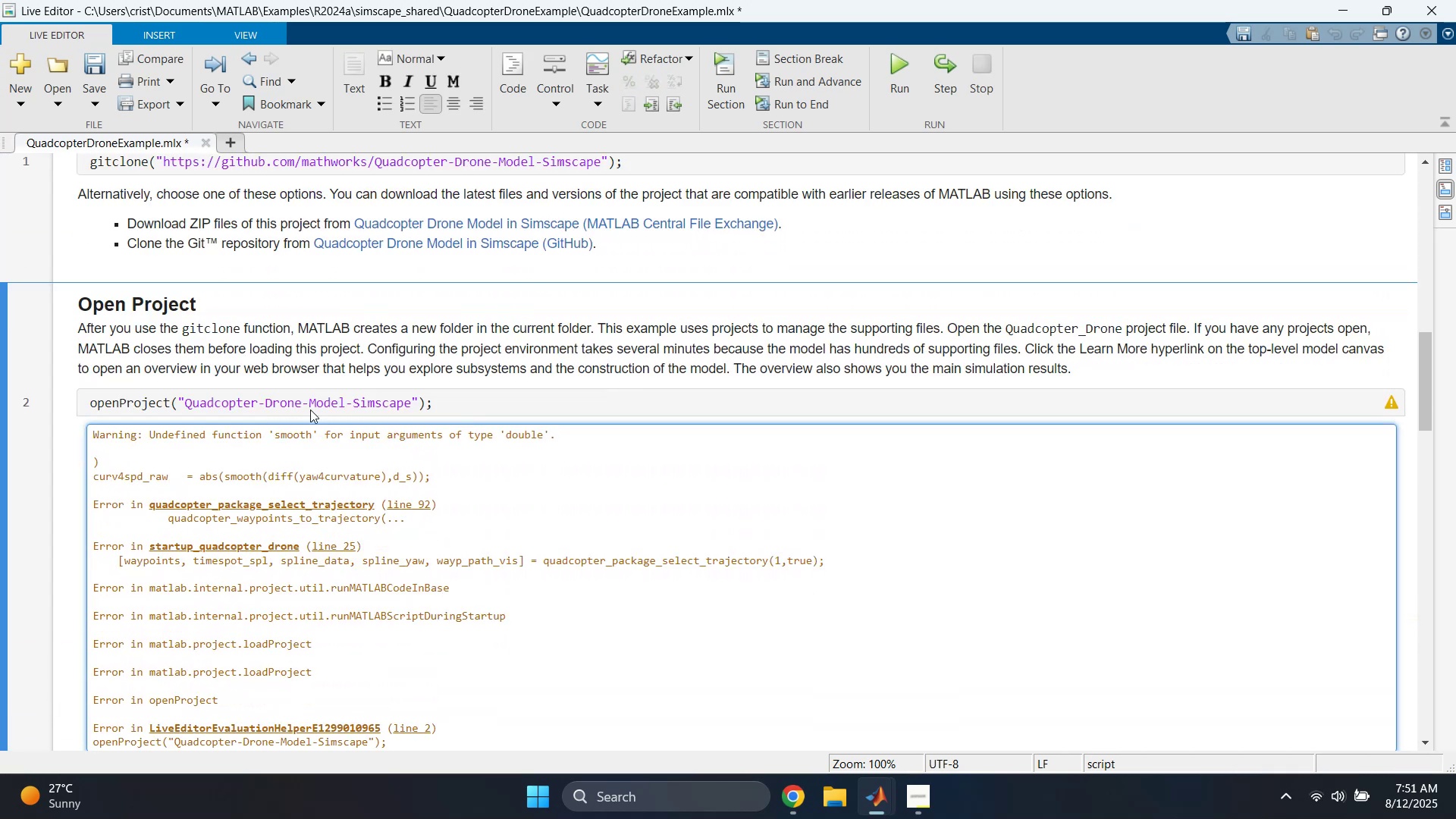 
left_click([367, 303])
 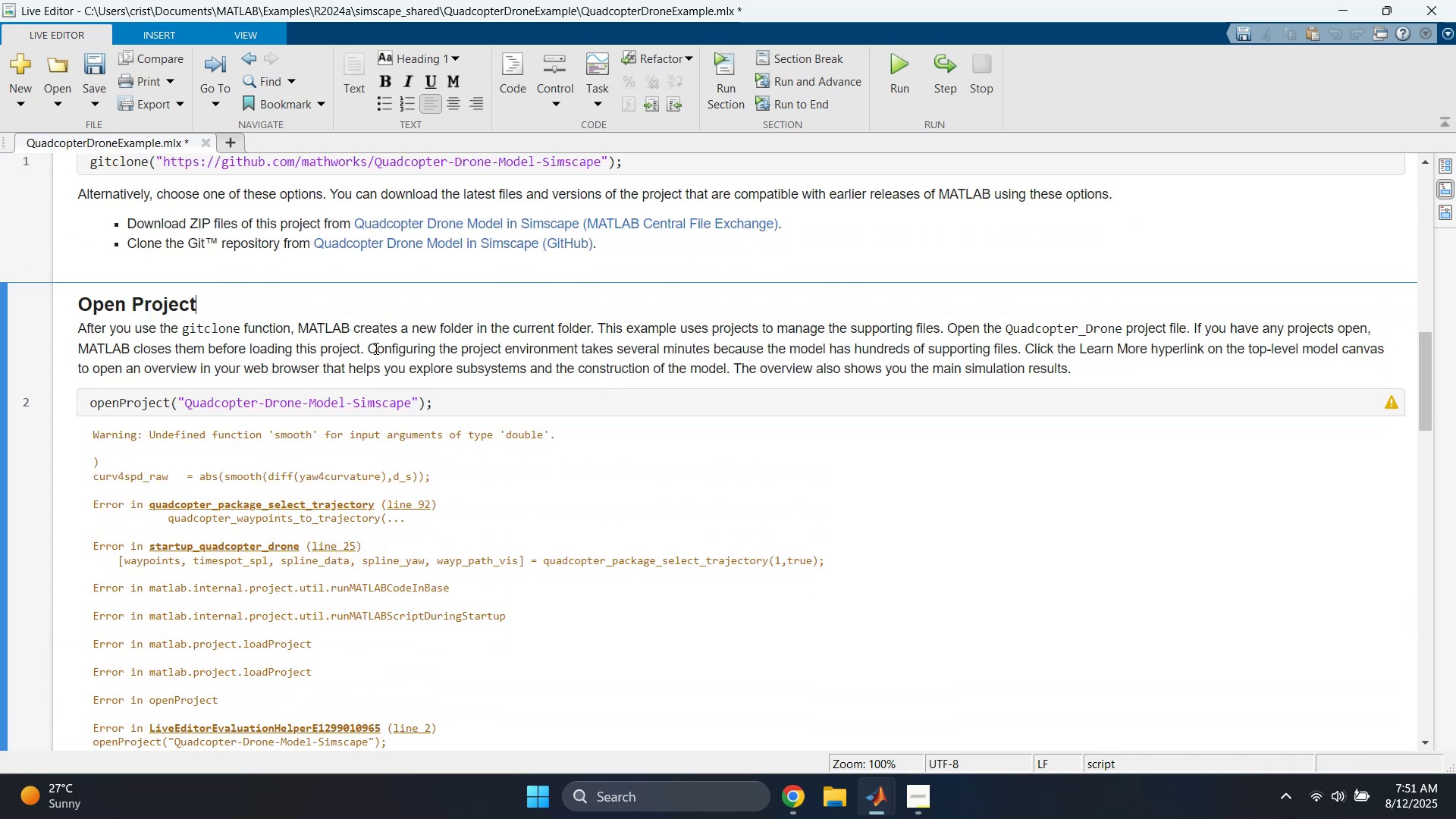 
scroll: coordinate [375, 349], scroll_direction: down, amount: 1.0
 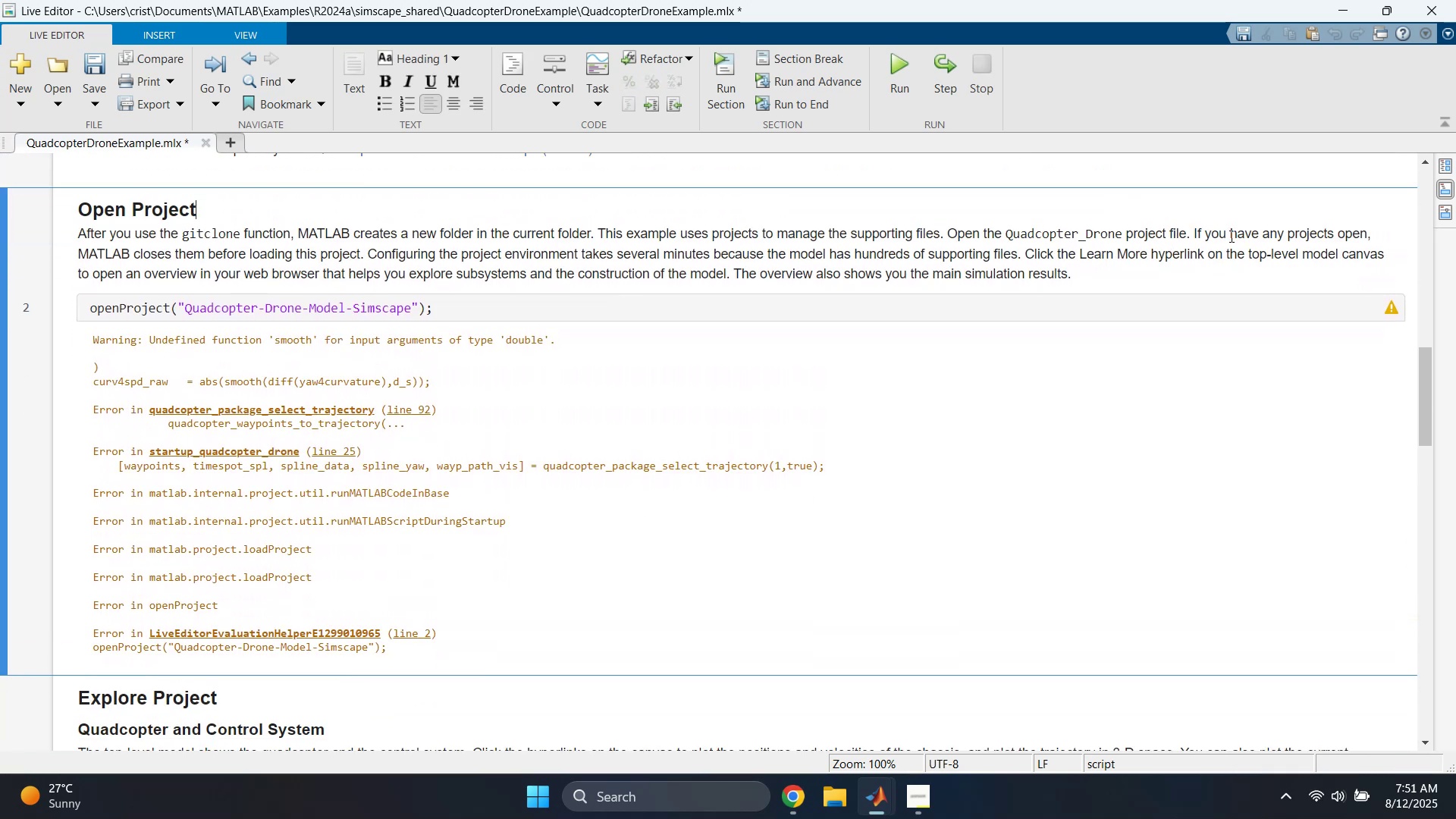 
wait(5.5)
 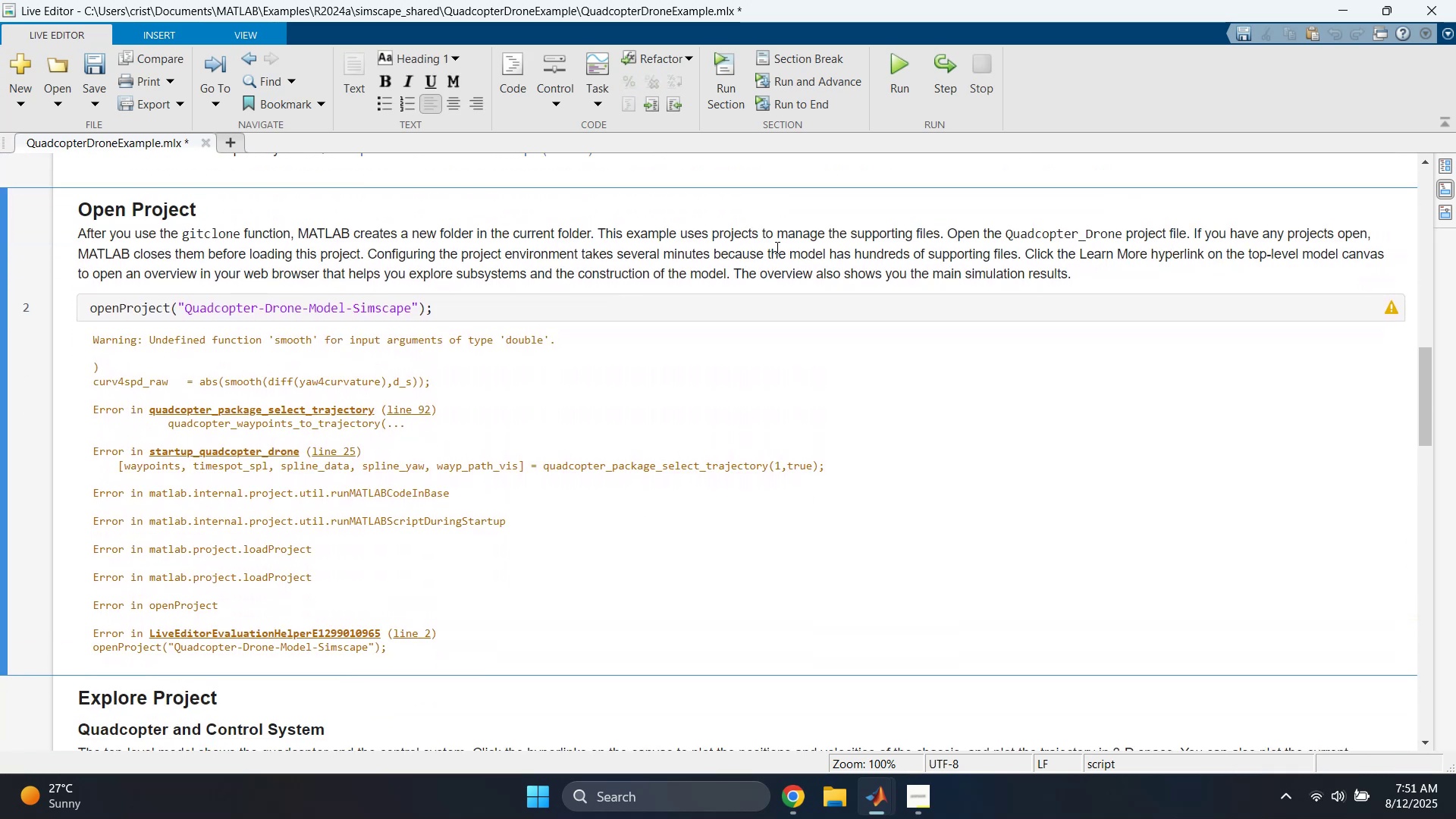 
scroll: coordinate [217, 335], scroll_direction: down, amount: 5.0
 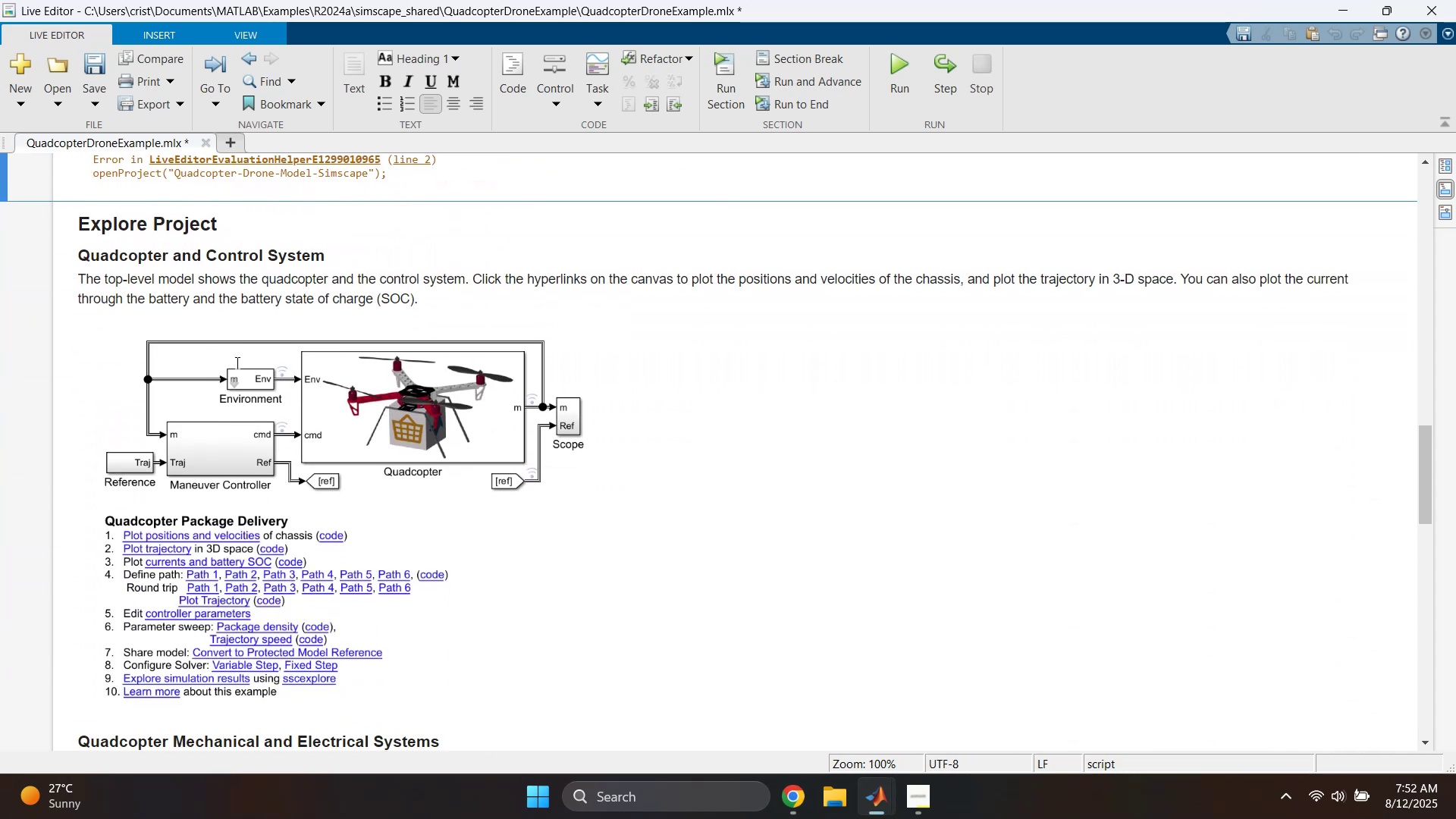 
scroll: coordinate [251, 375], scroll_direction: up, amount: 4.0
 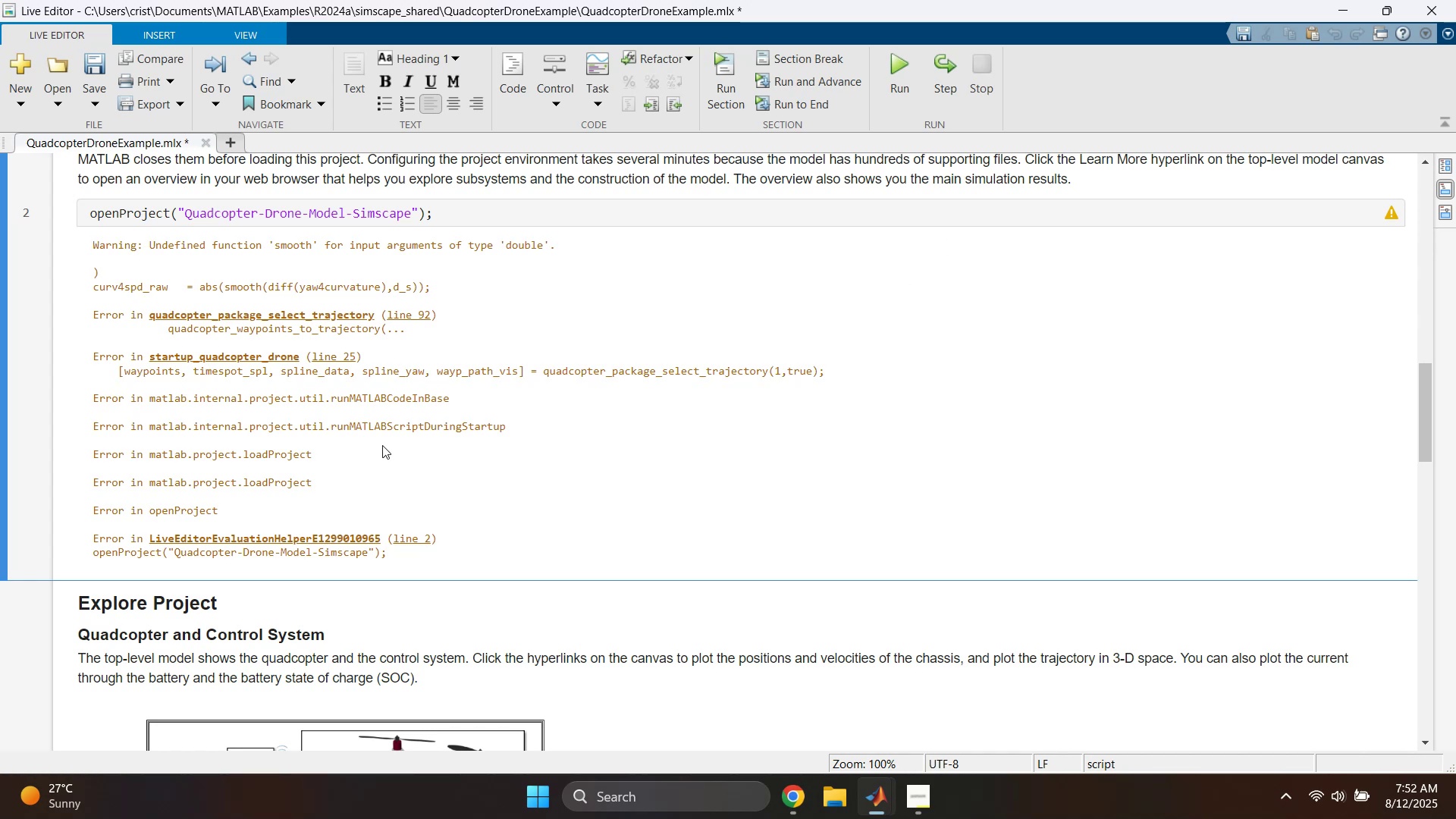 
wait(16.21)
 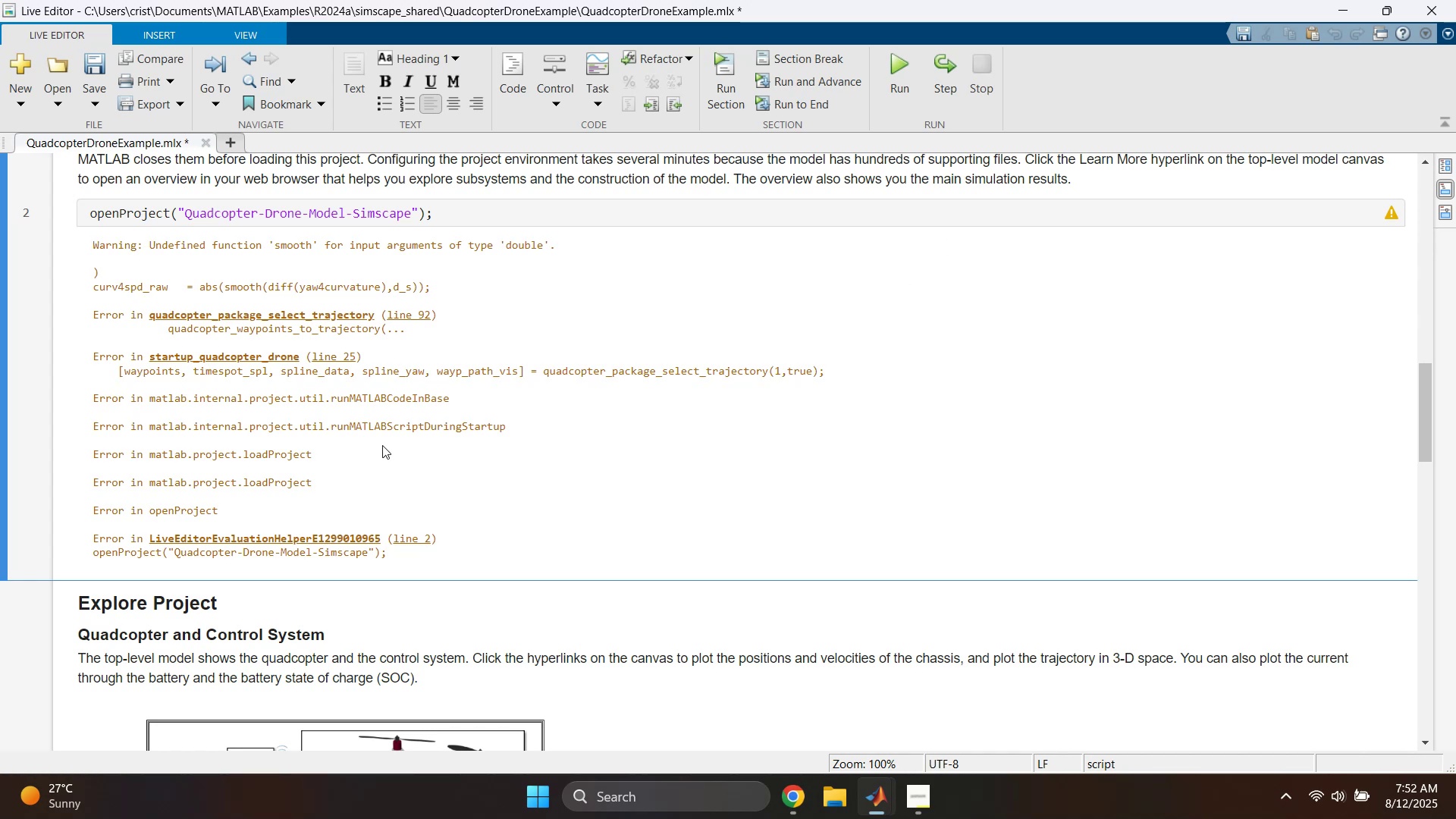 
left_click([1346, 14])
 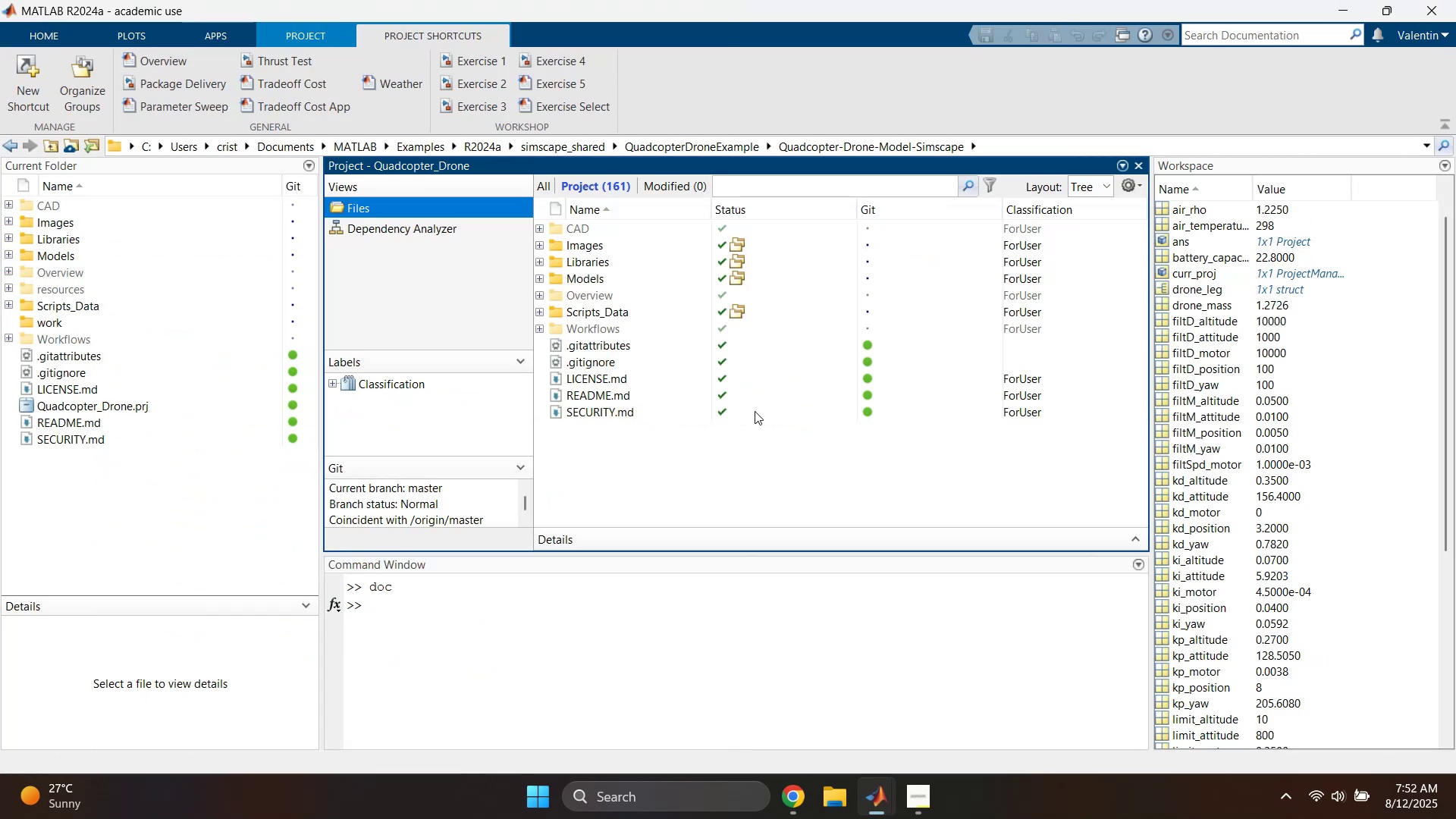 
left_click([691, 472])
 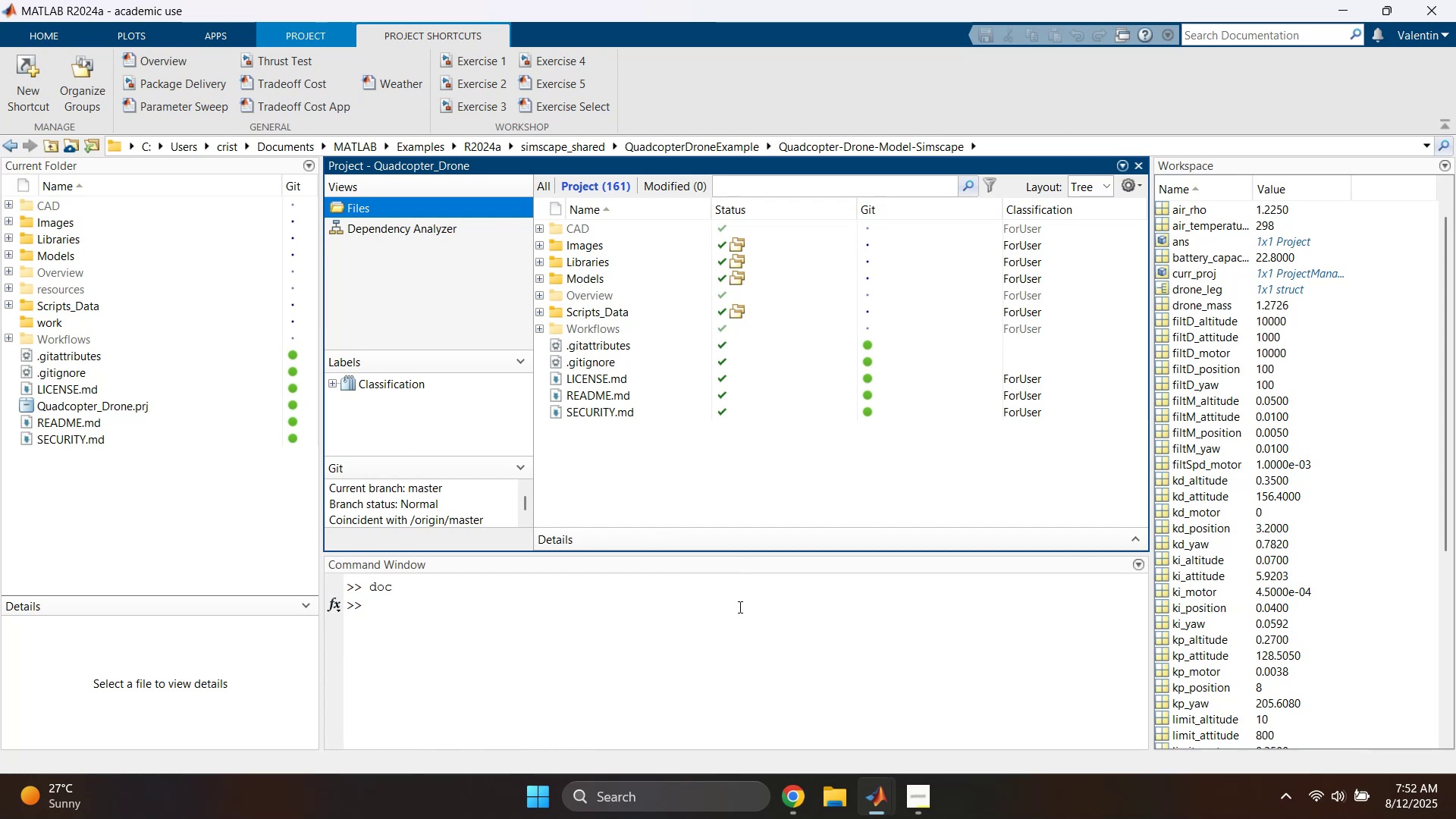 
left_click([876, 816])
 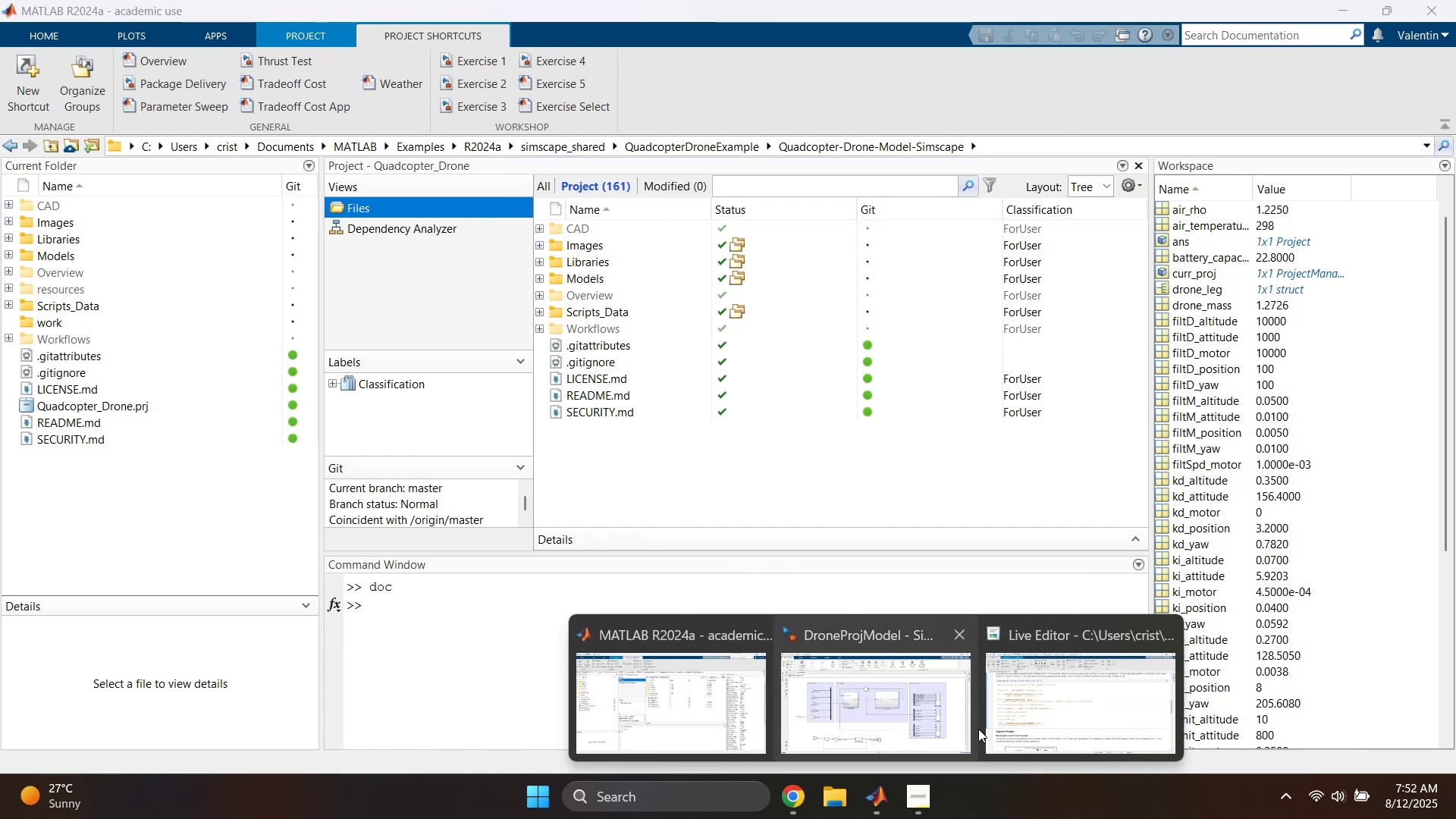 
left_click([1051, 697])
 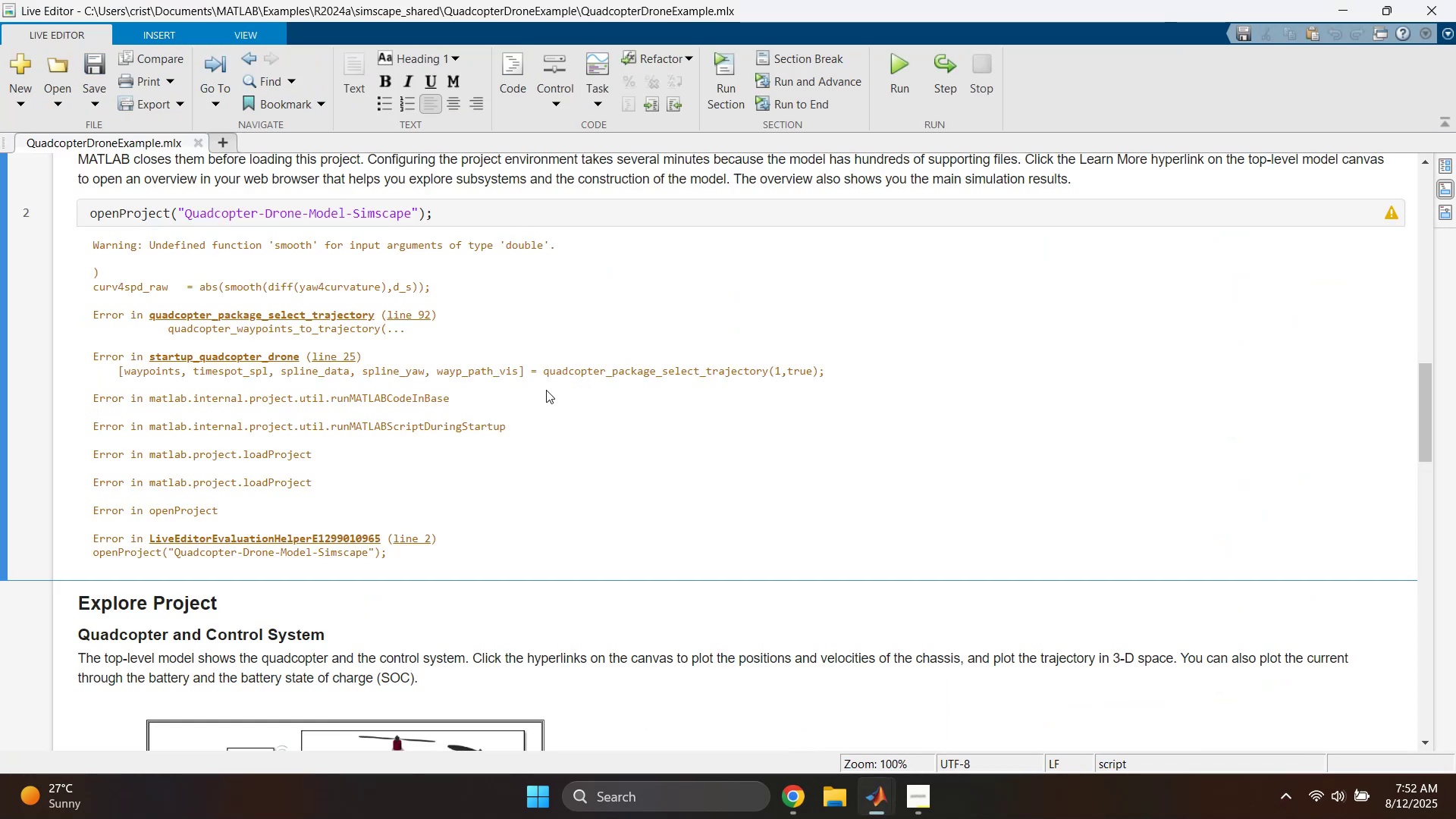 
scroll: coordinate [394, 420], scroll_direction: down, amount: 3.0
 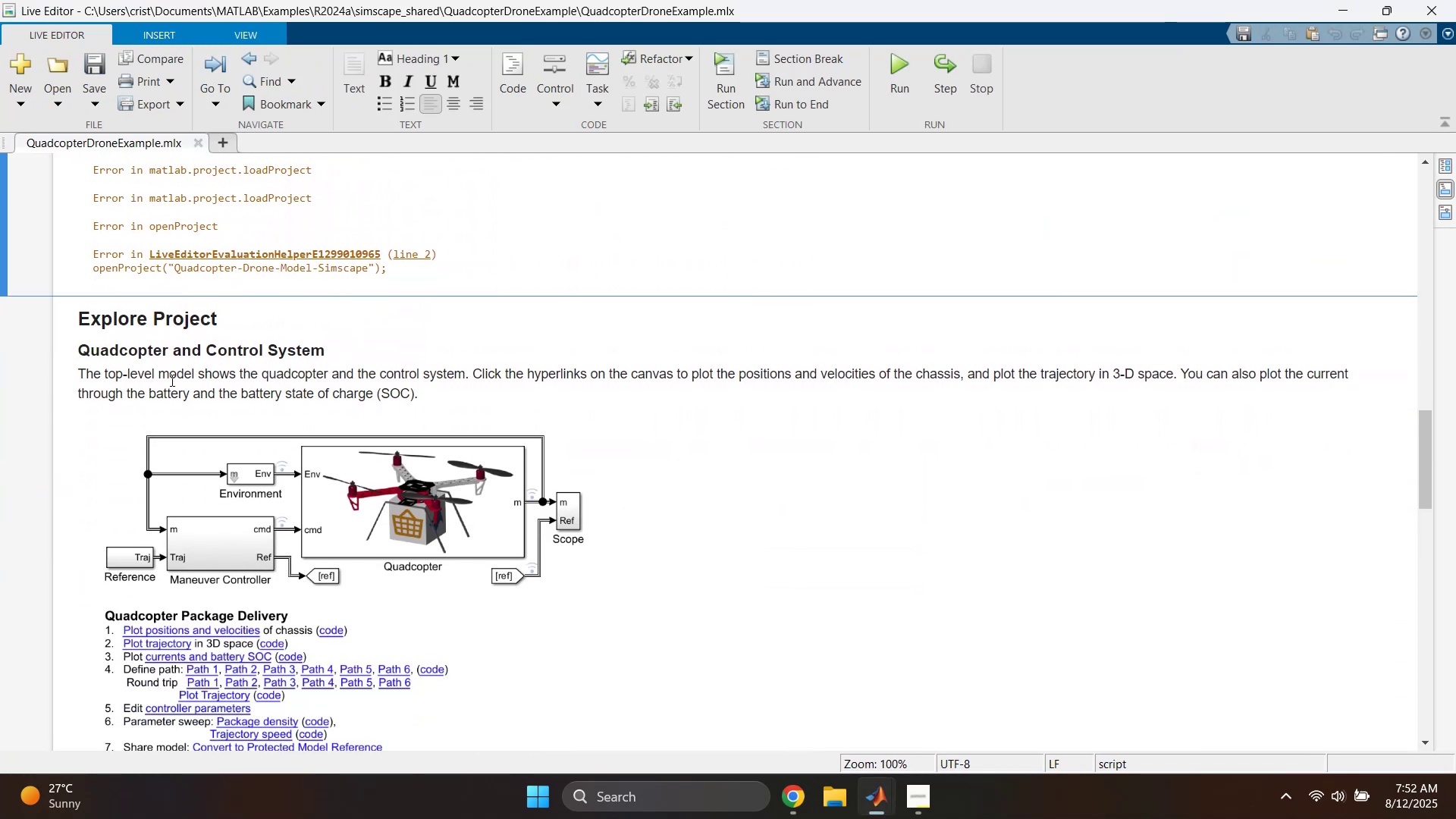 
scroll: coordinate [336, 396], scroll_direction: up, amount: 4.0
 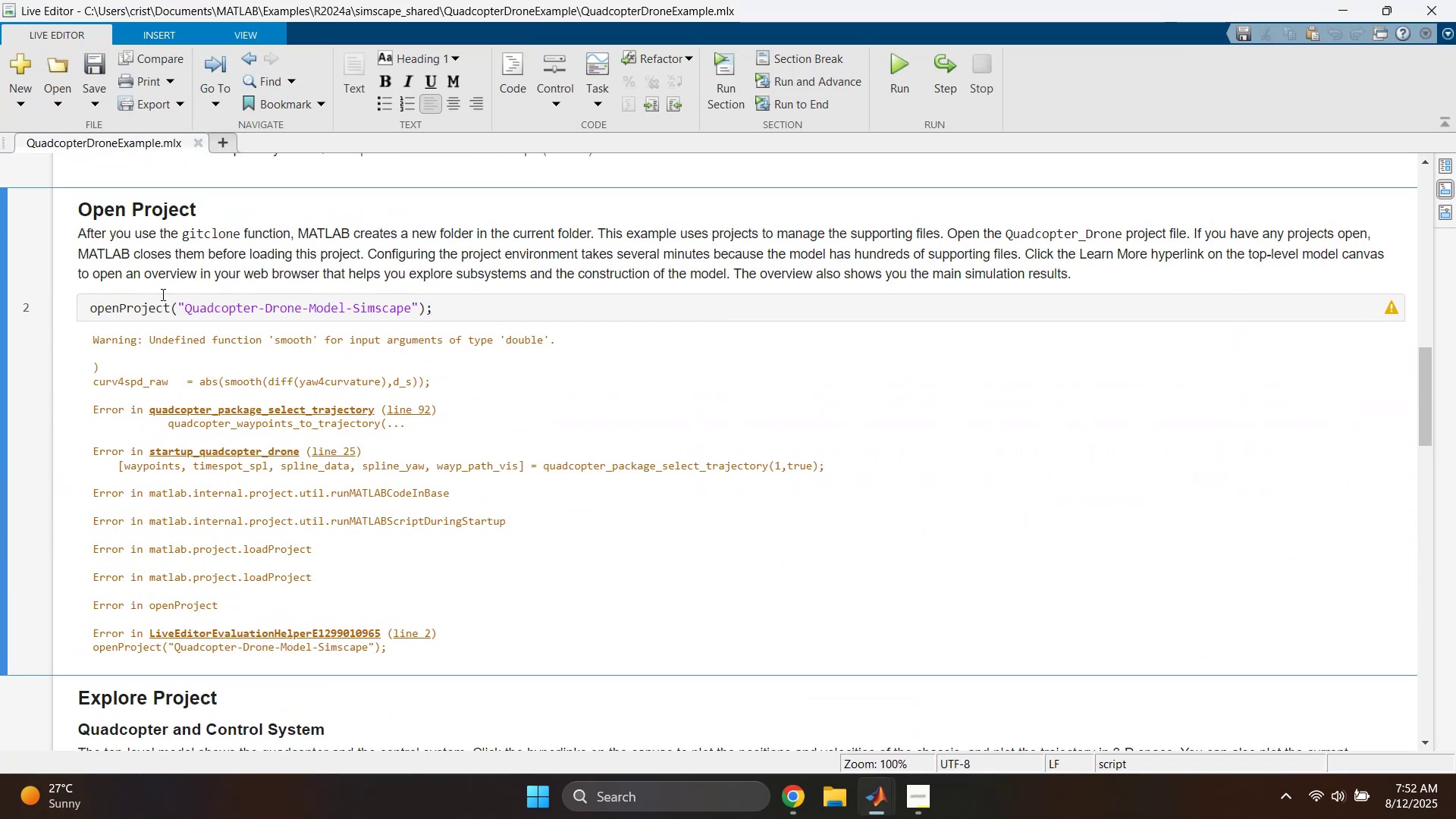 
left_click([164, 247])
 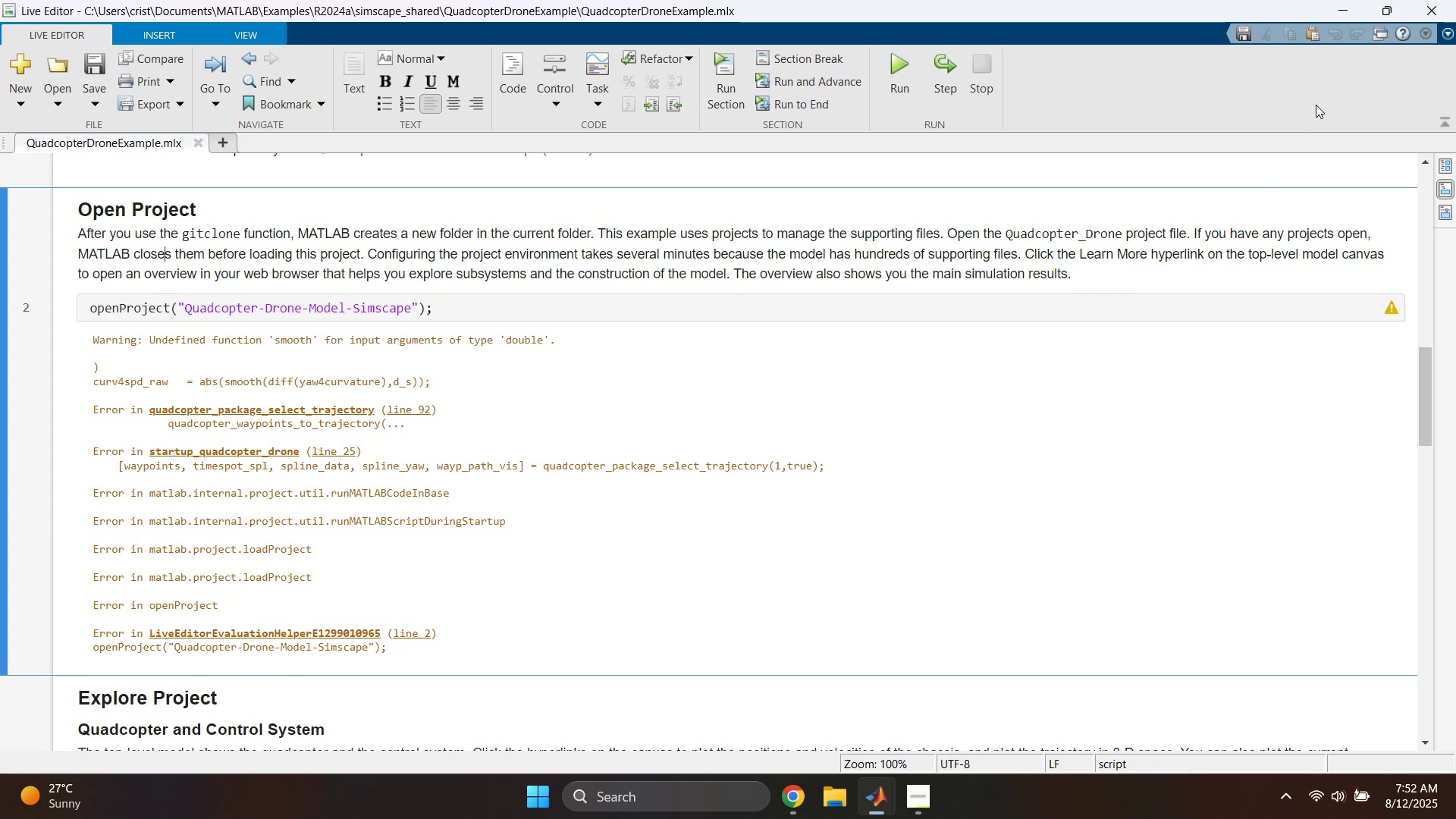 
left_click([1343, 9])
 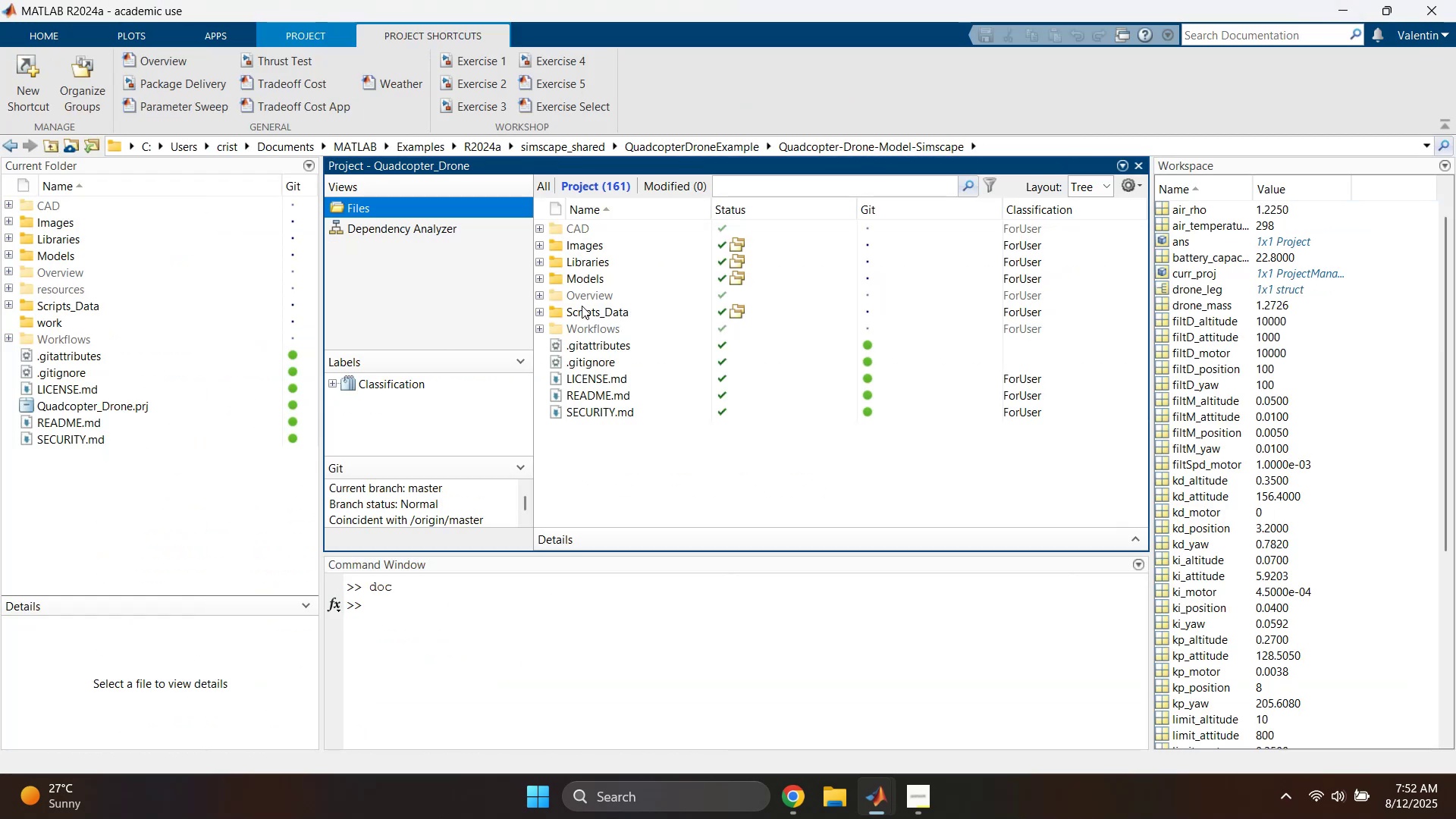 
left_click([603, 256])
 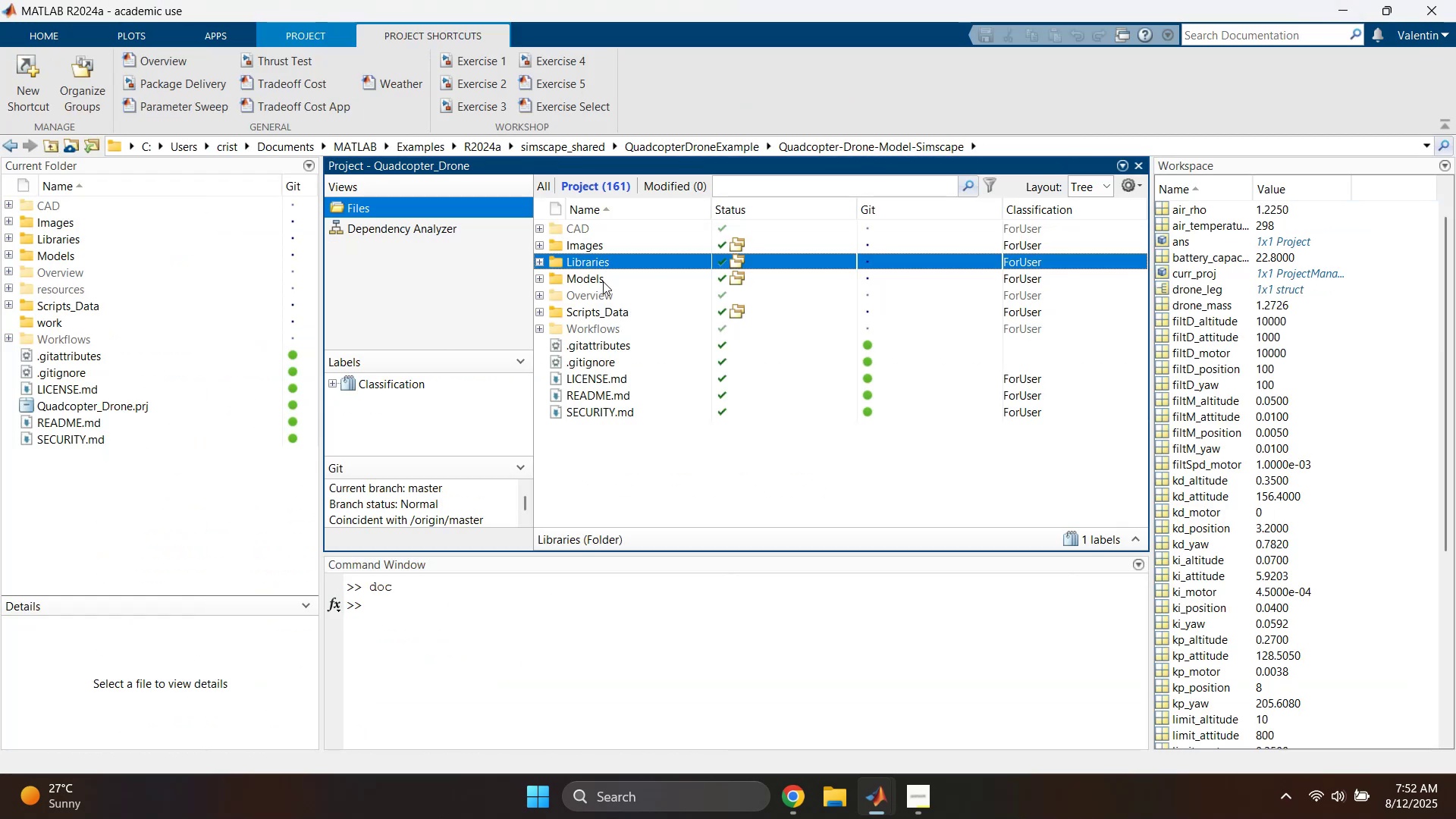 
left_click([604, 311])
 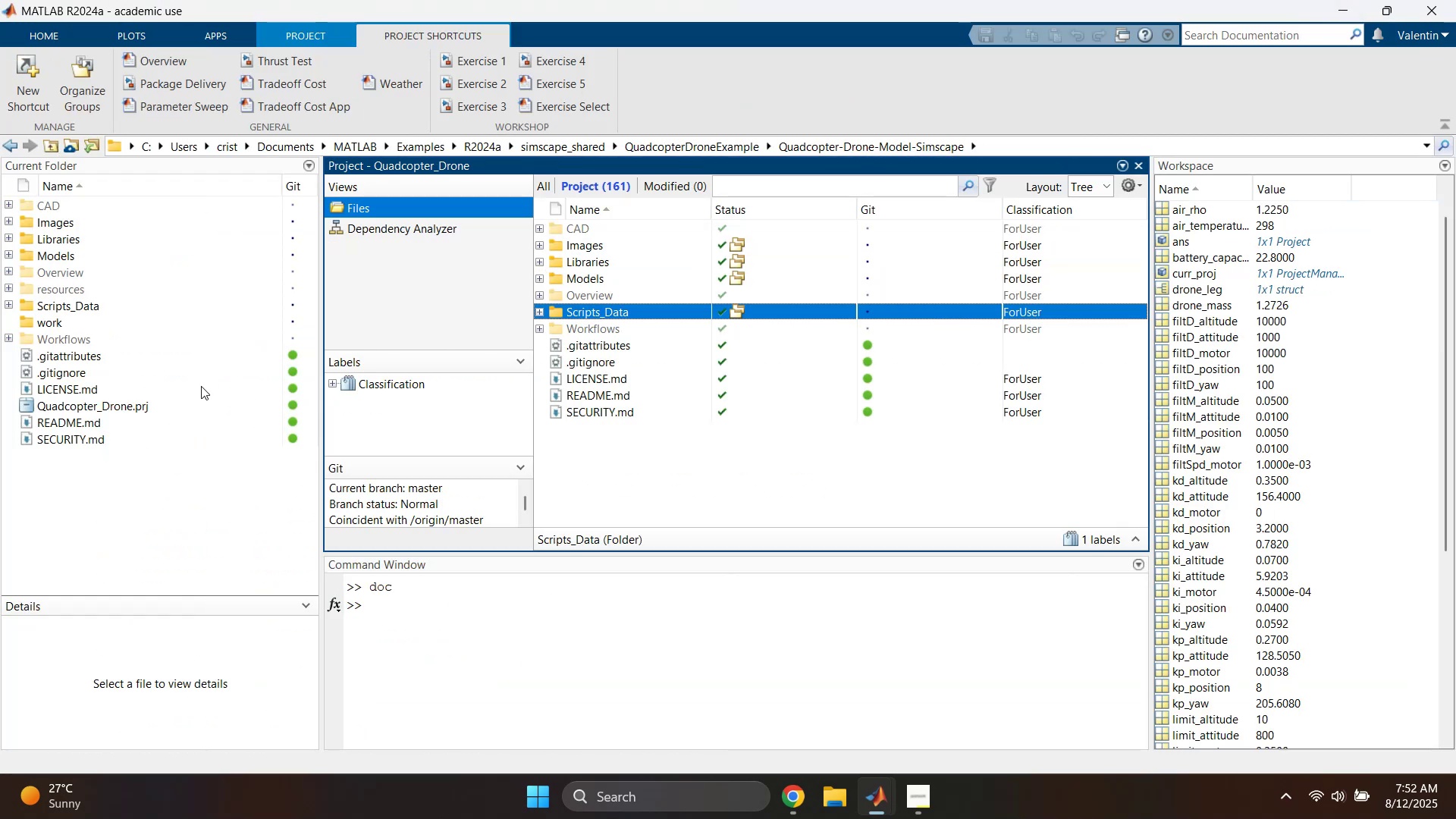 
left_click([132, 407])
 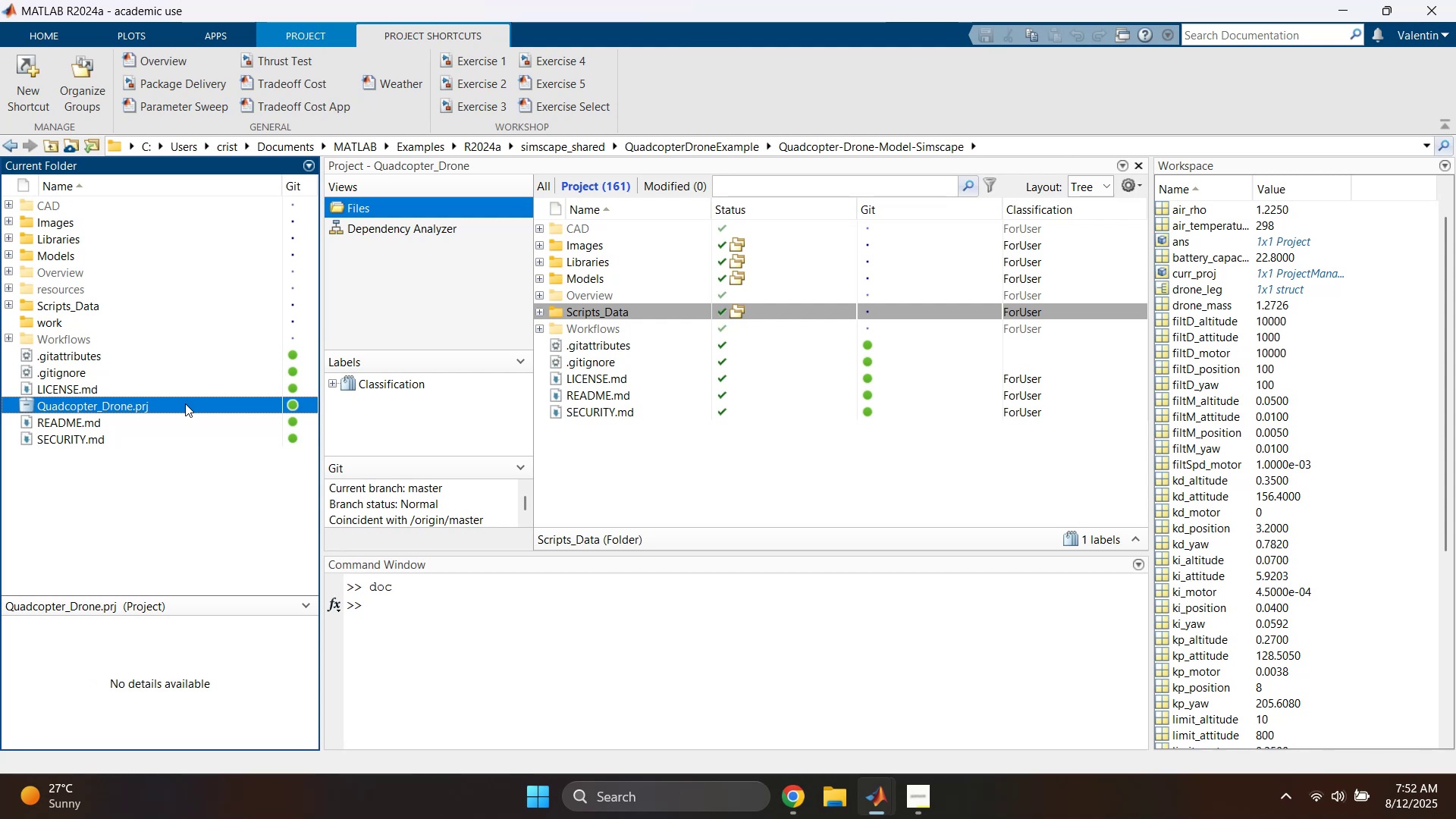 
wait(7.83)
 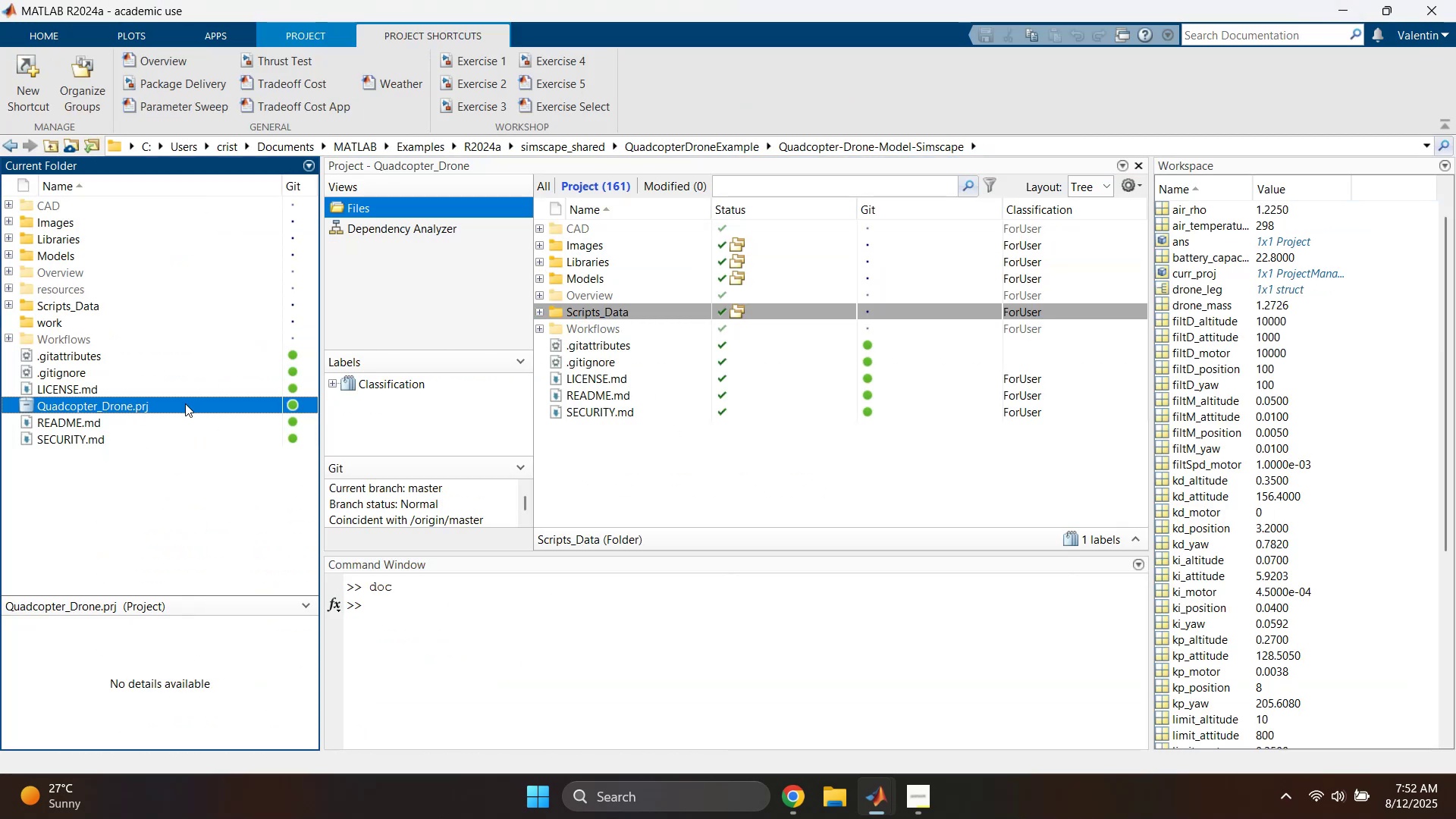 
left_click([539, 277])
 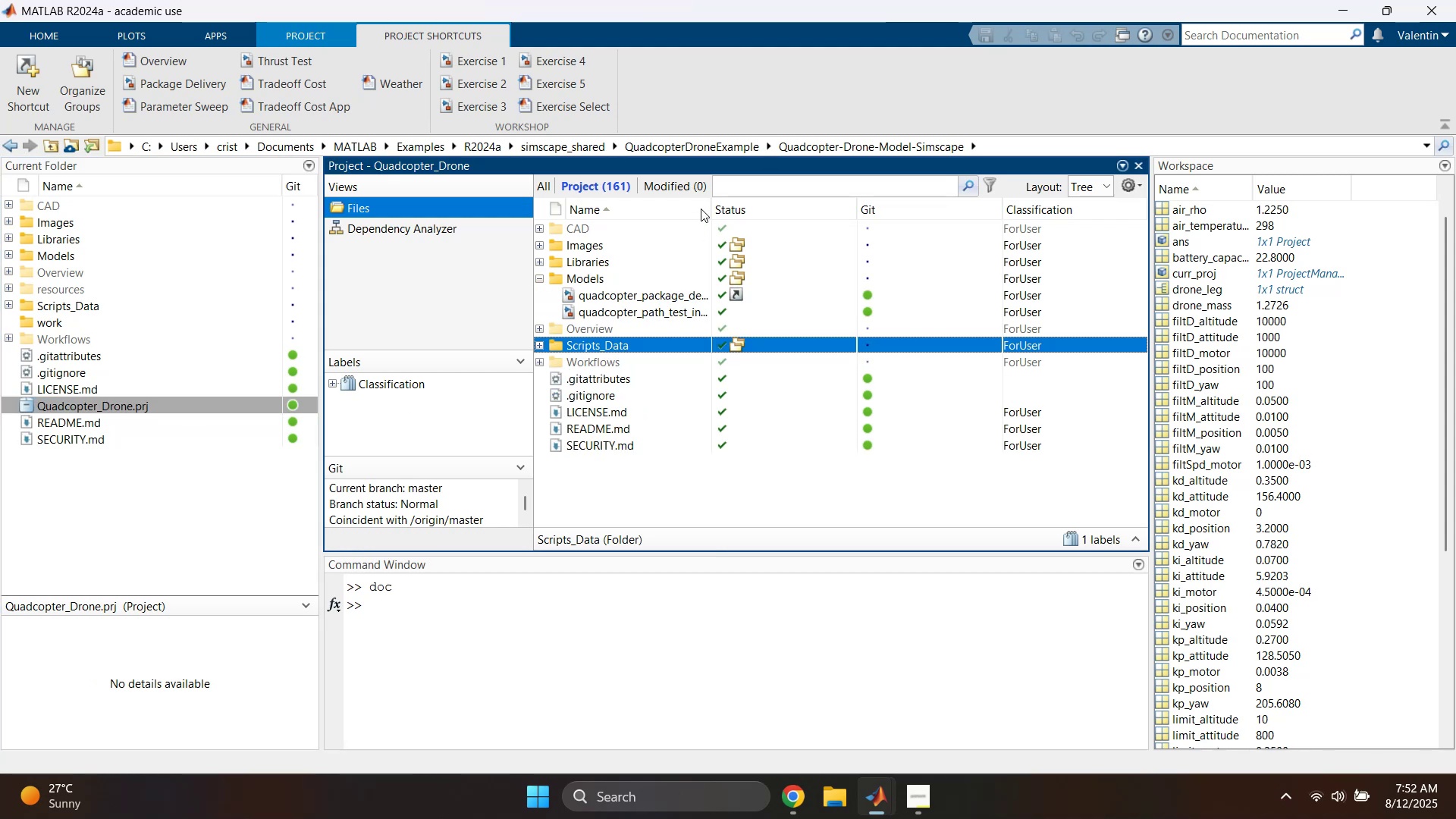 
left_click_drag(start_coordinate=[710, 207], to_coordinate=[786, 211])
 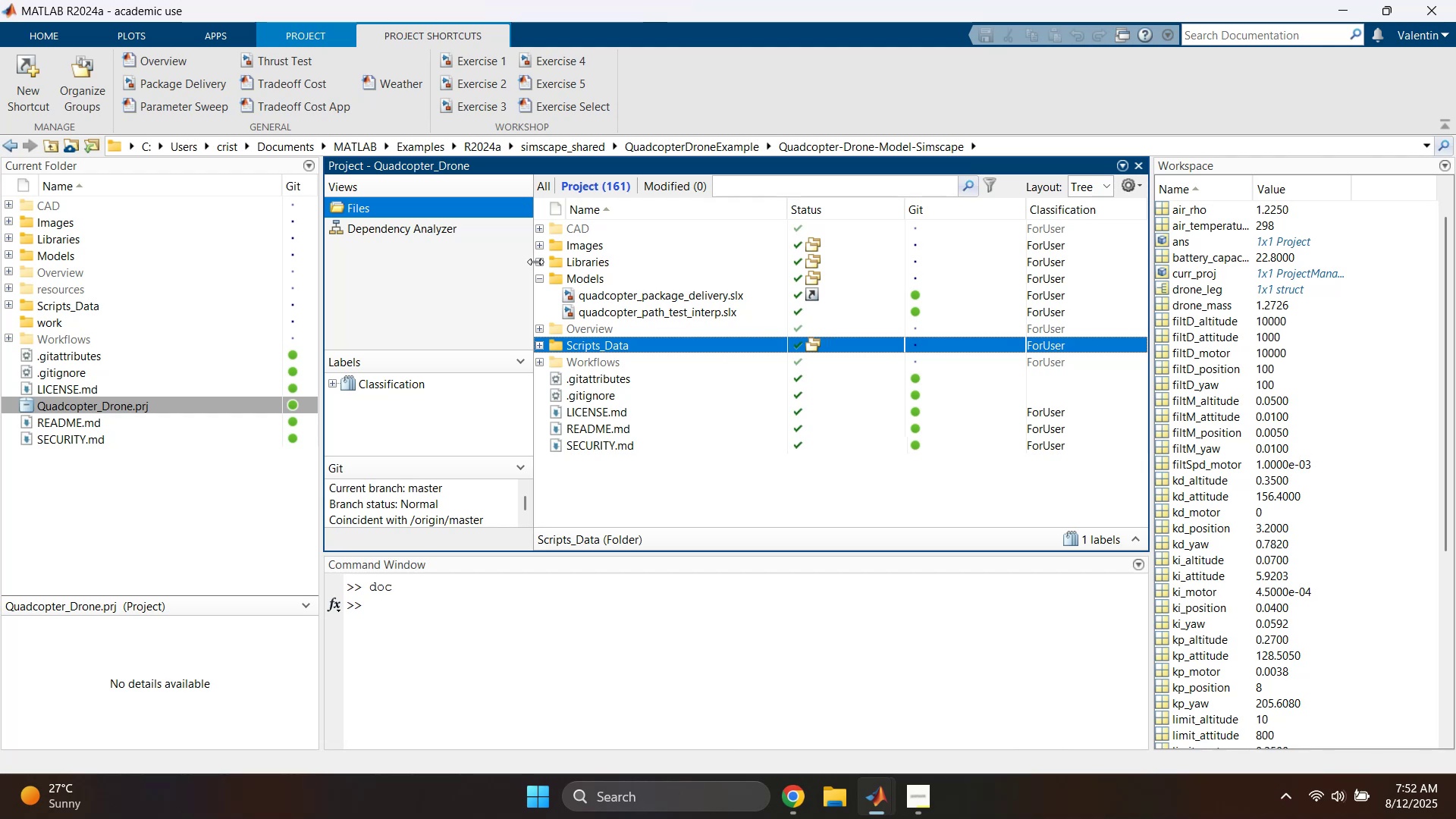 
left_click([540, 262])
 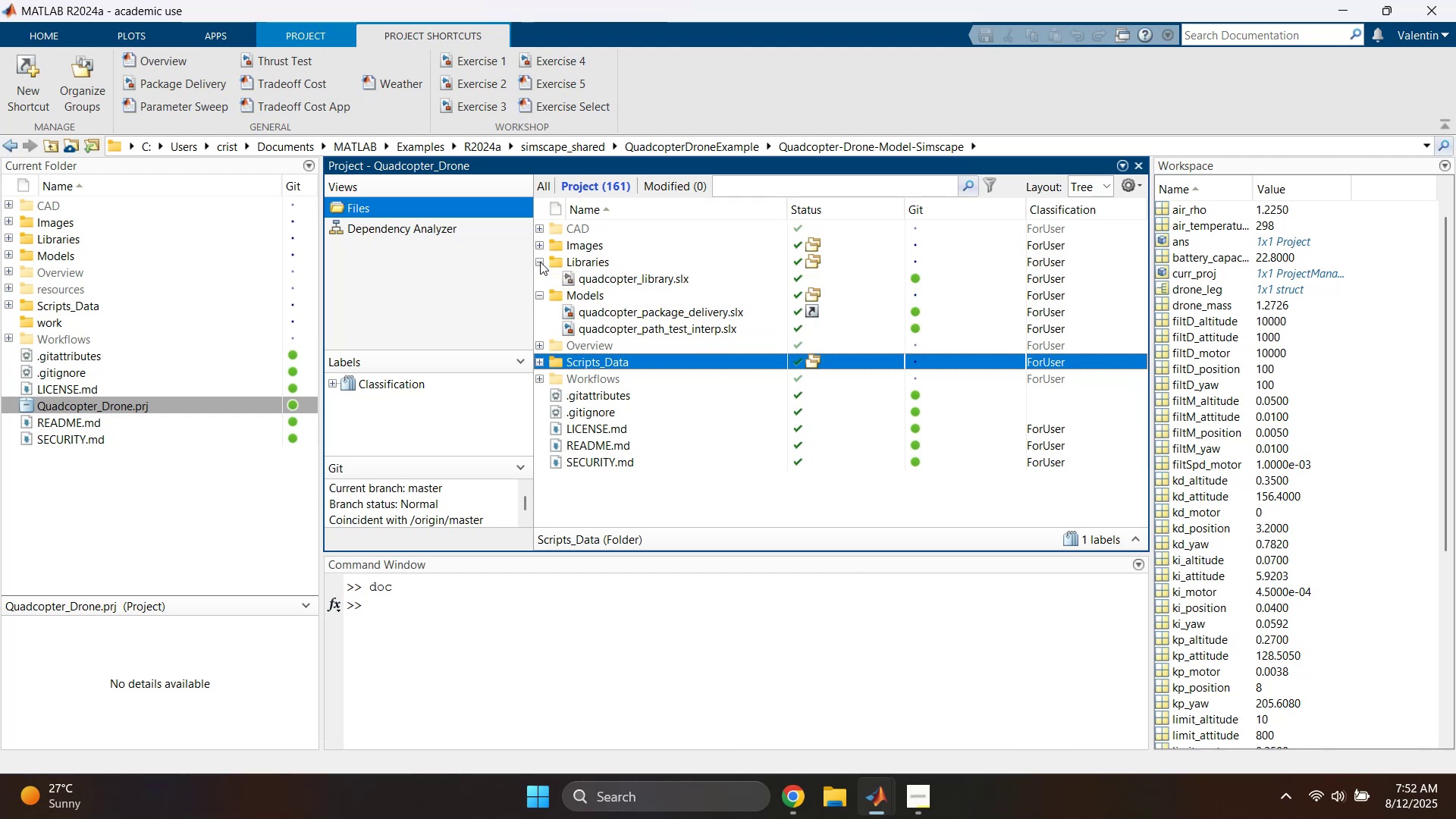 
left_click([540, 262])
 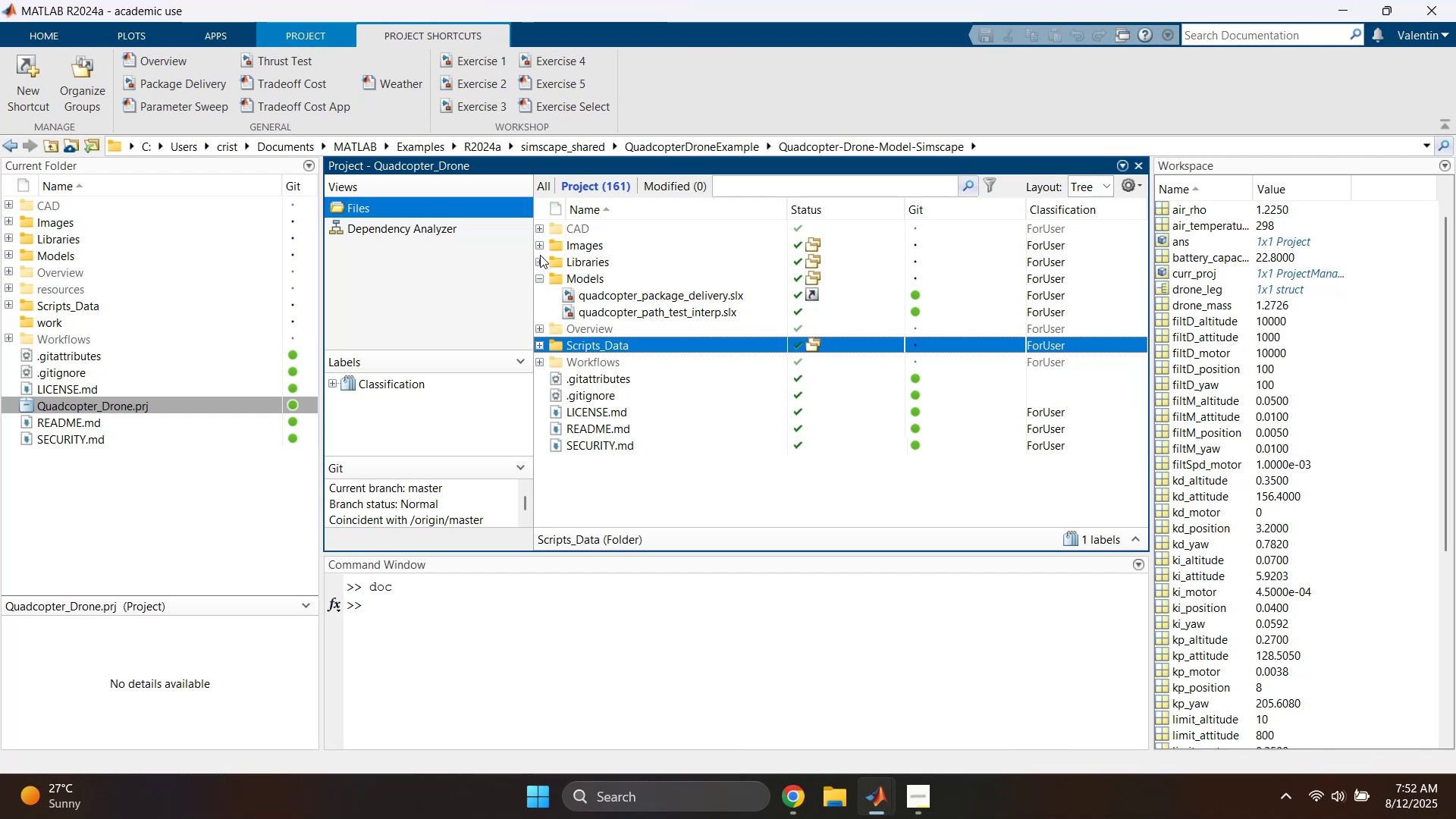 
left_click([540, 249])
 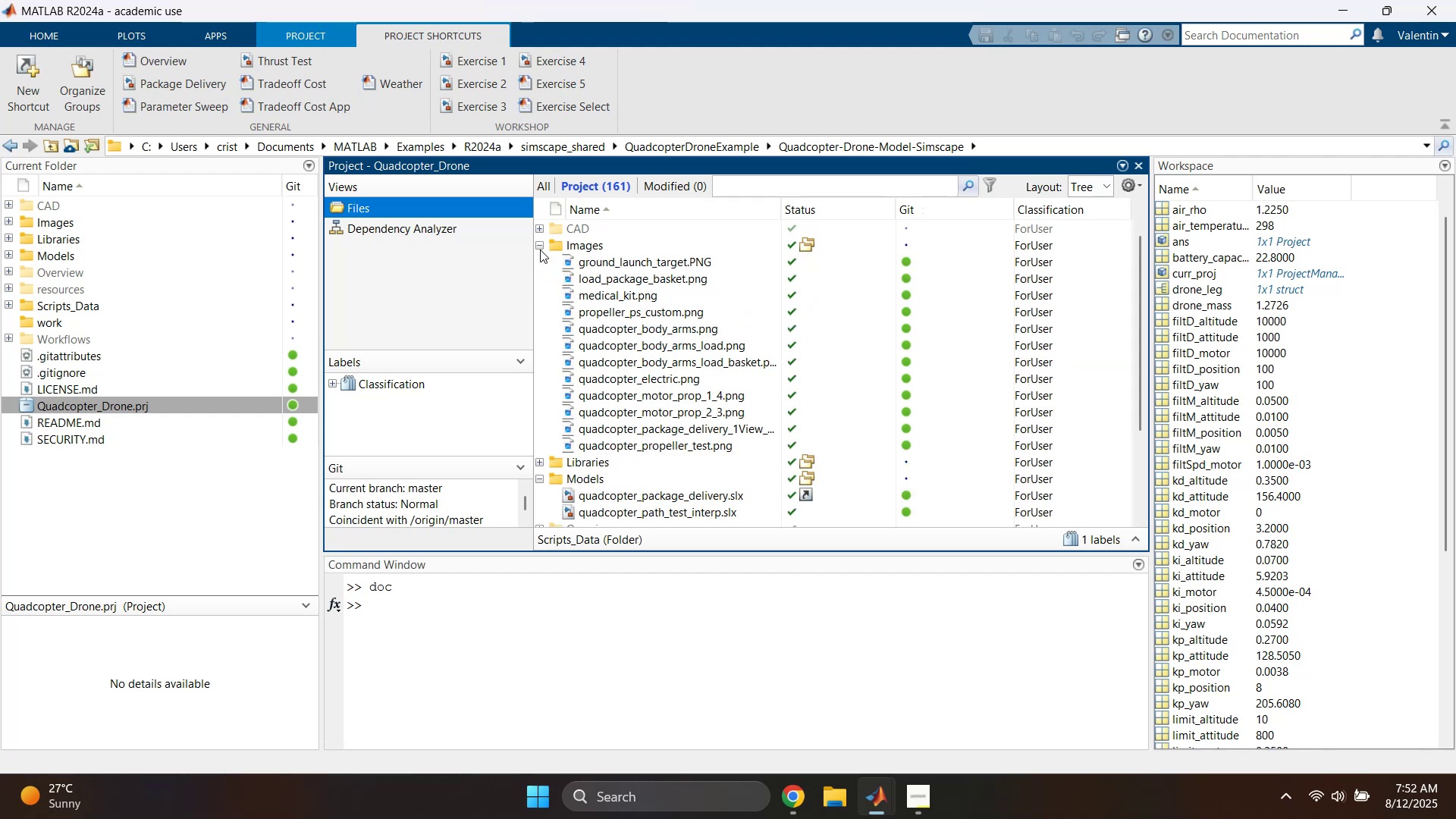 
left_click([540, 249])
 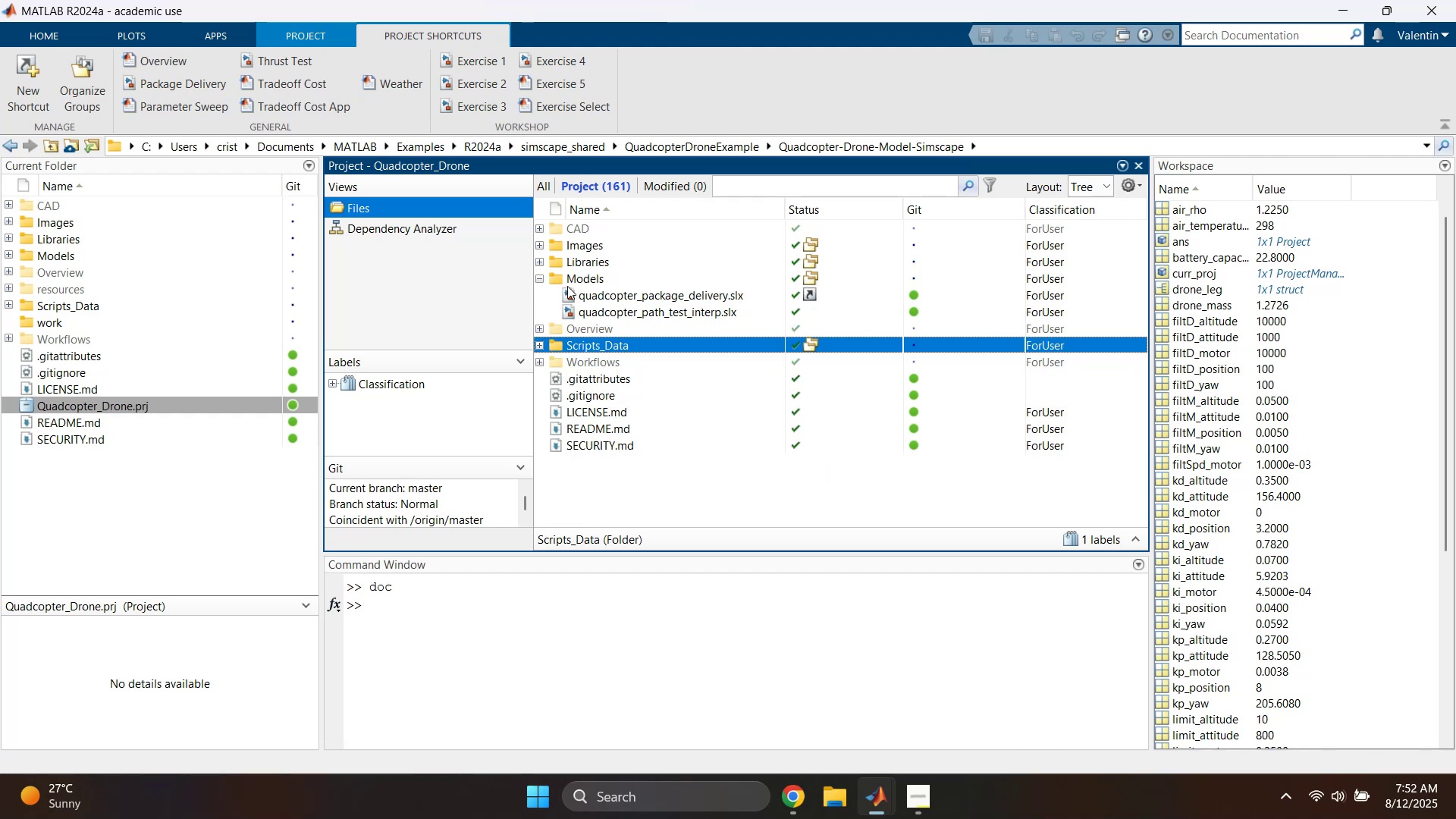 
left_click([668, 297])
 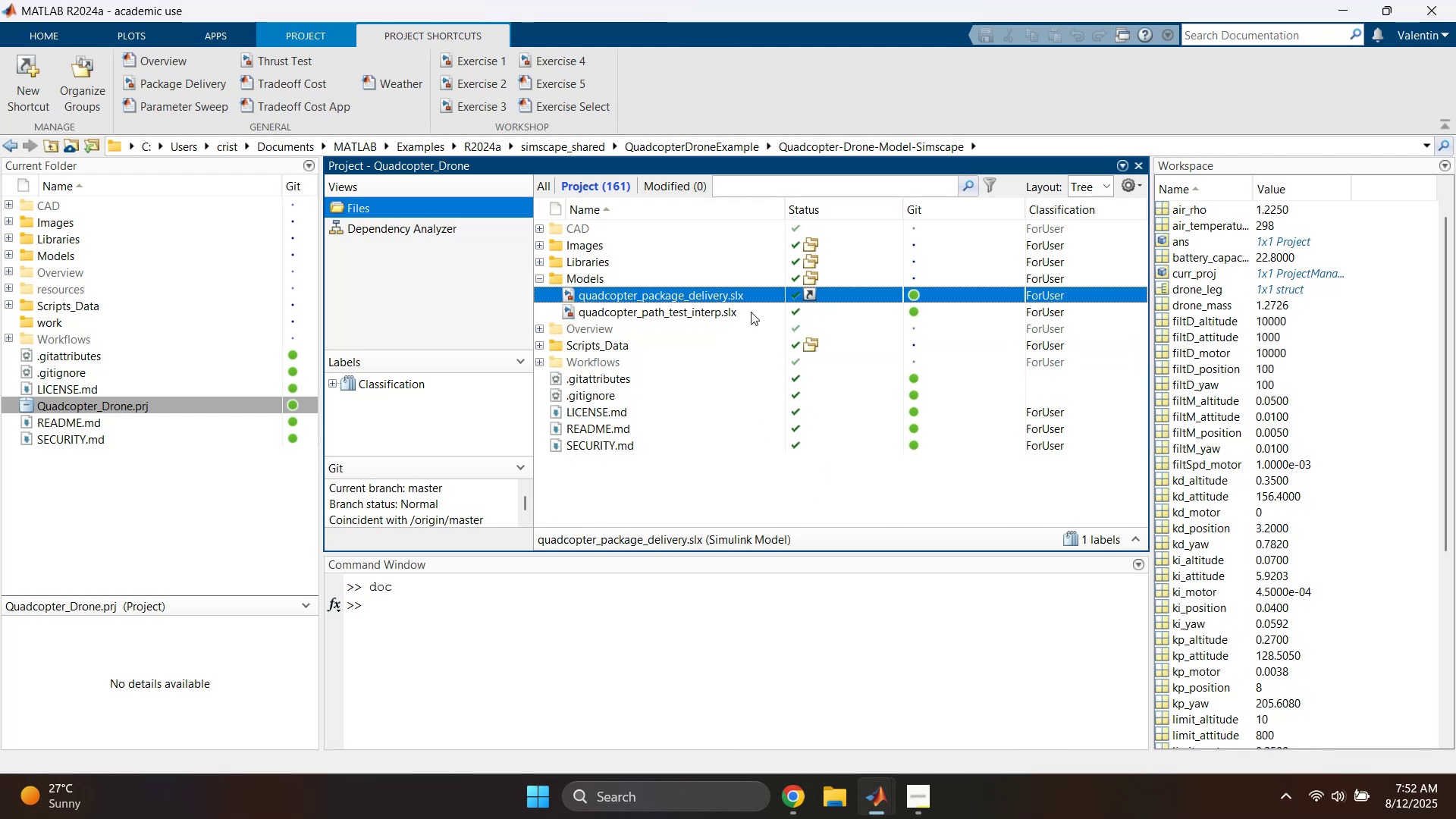 
left_click([676, 310])
 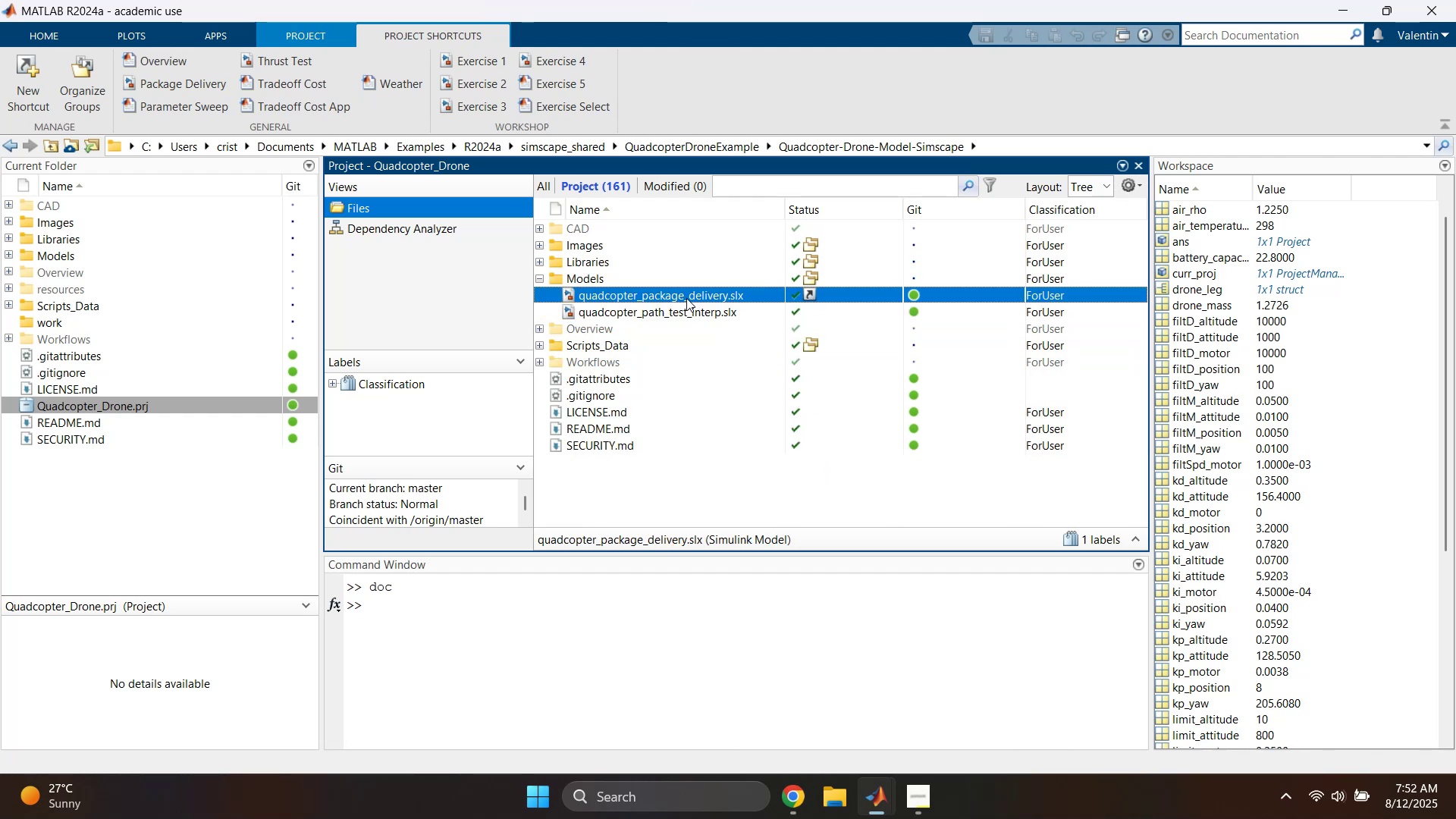 
double_click([687, 307])
 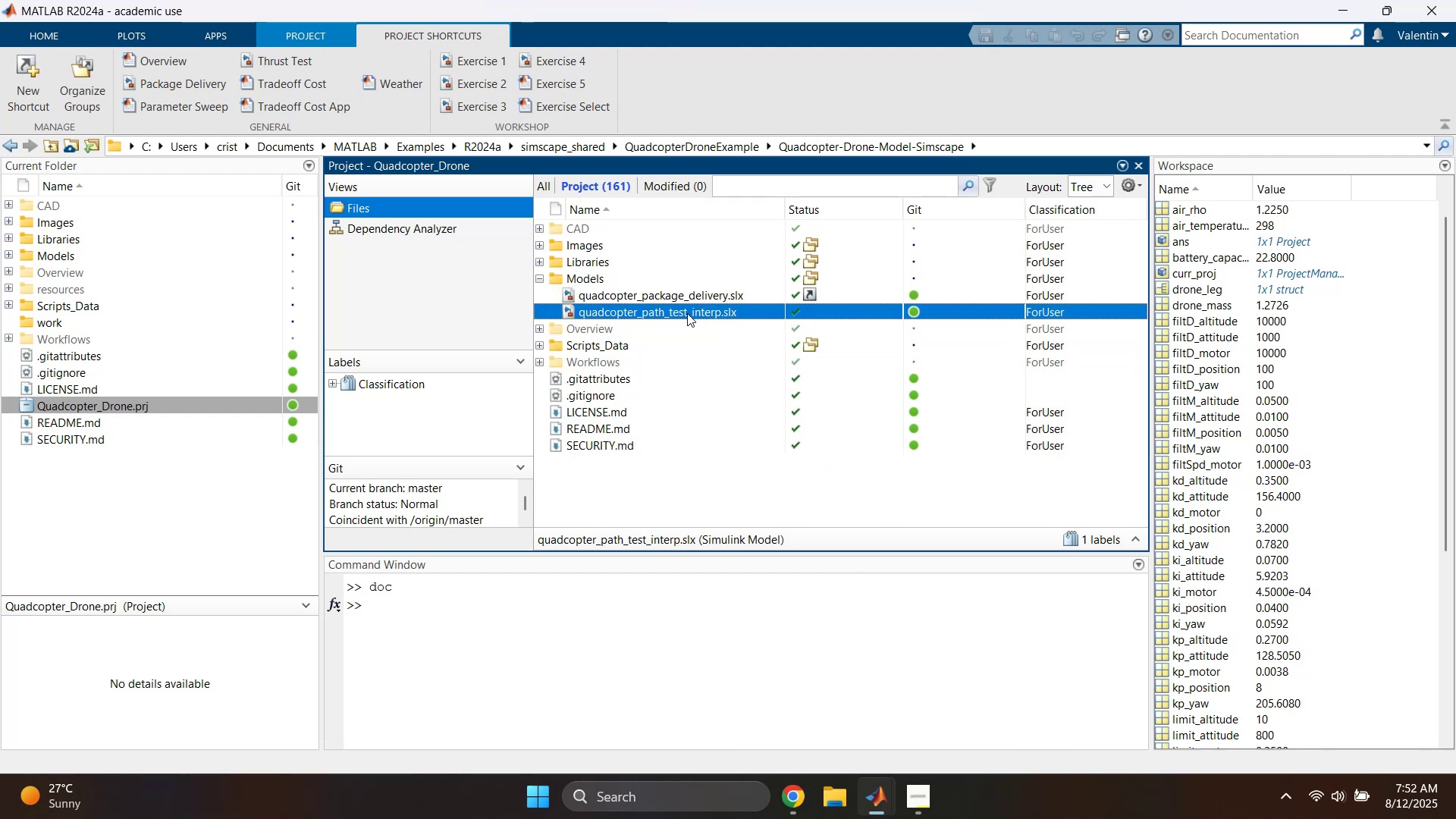 
double_click([687, 313])
 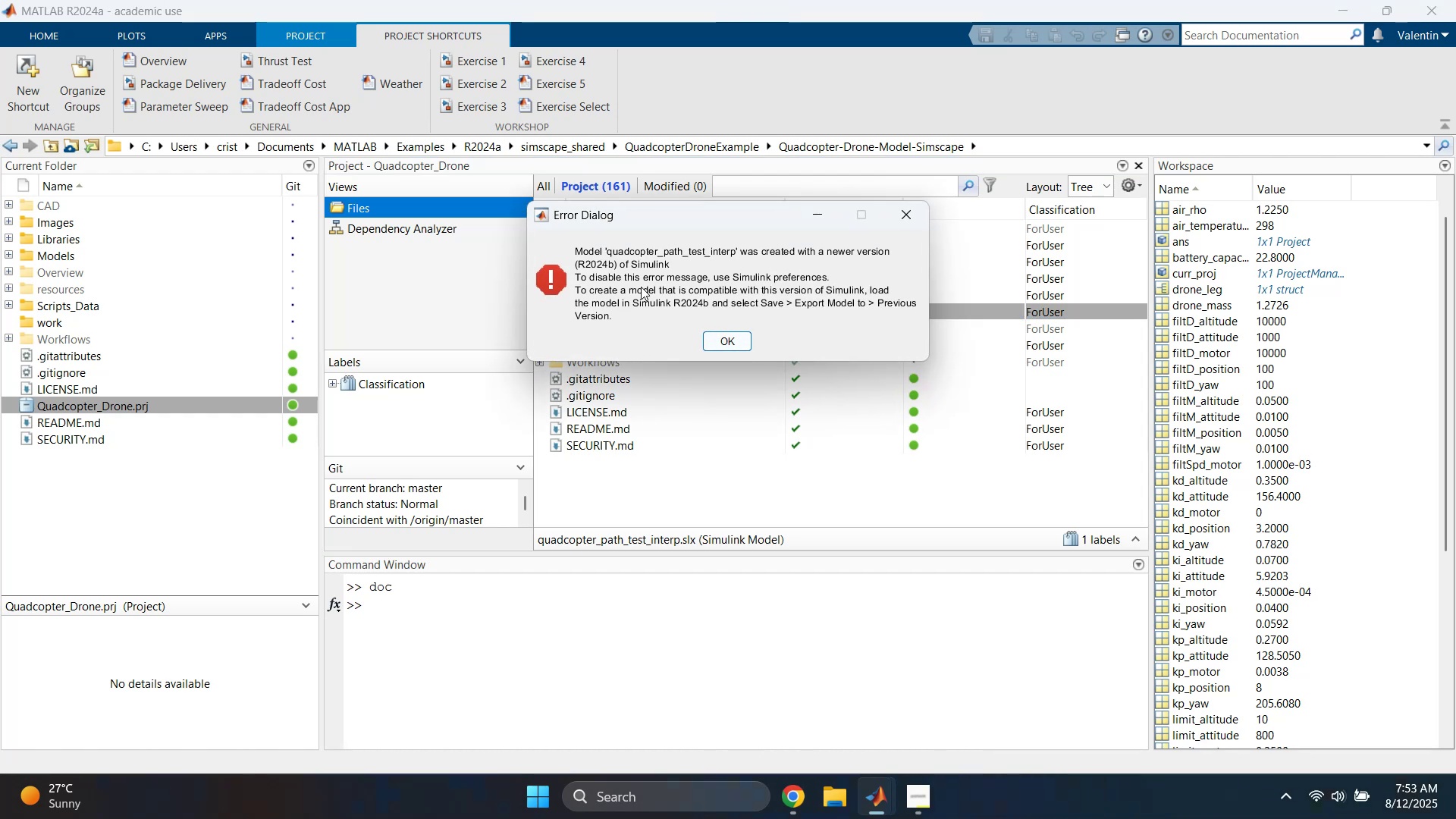 
wait(12.56)
 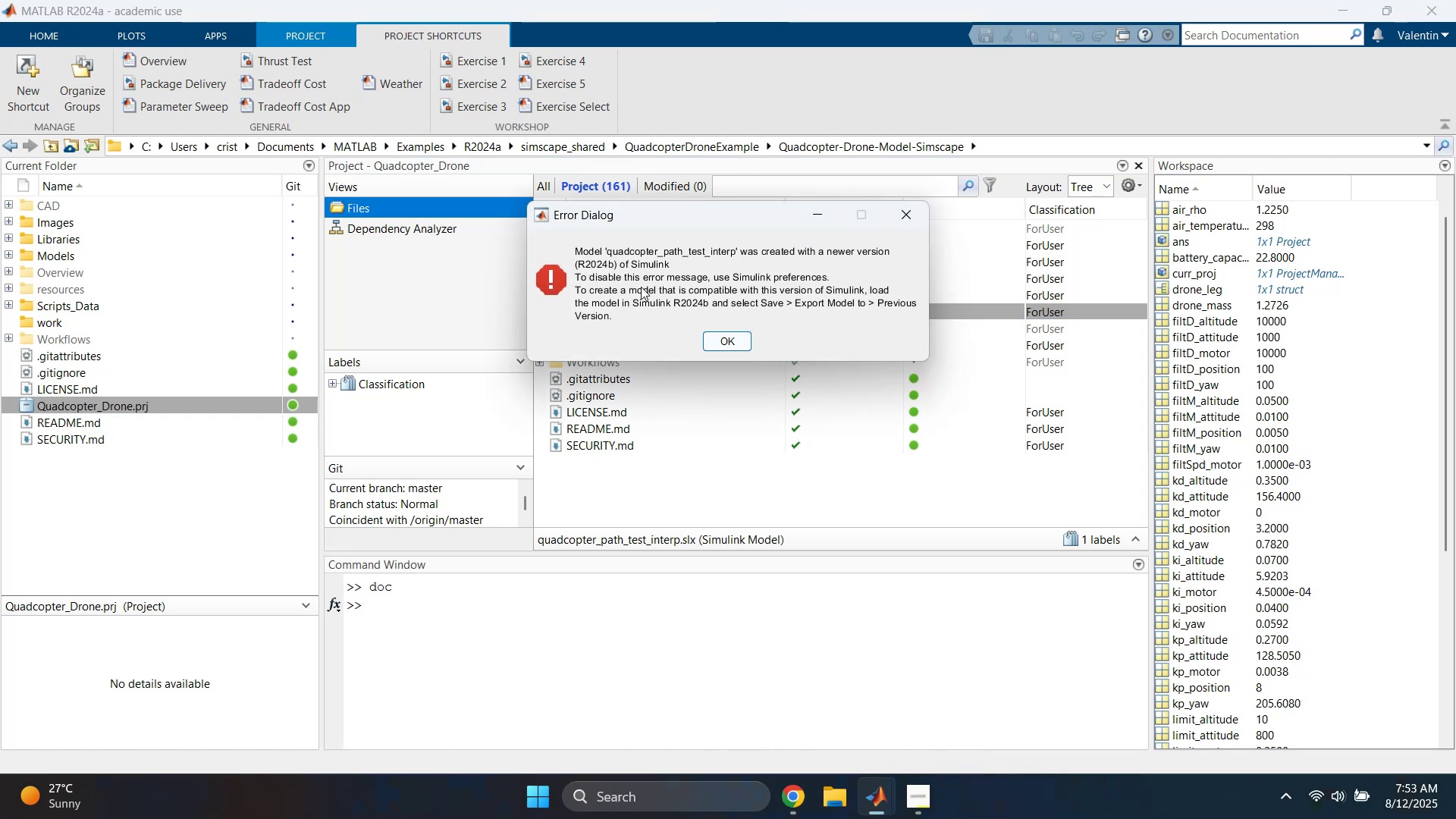 
left_click([734, 334])
 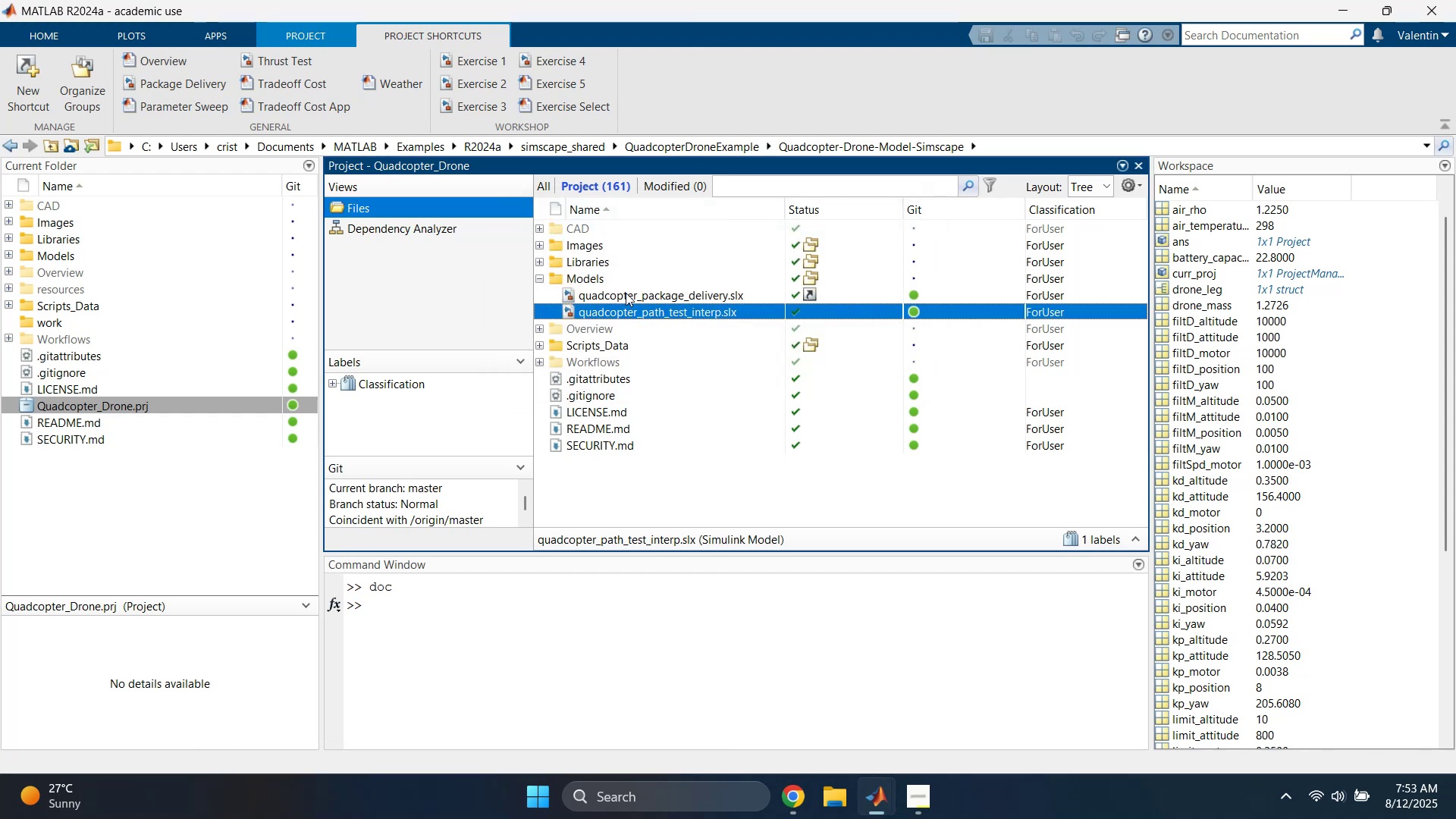 
double_click([626, 292])
 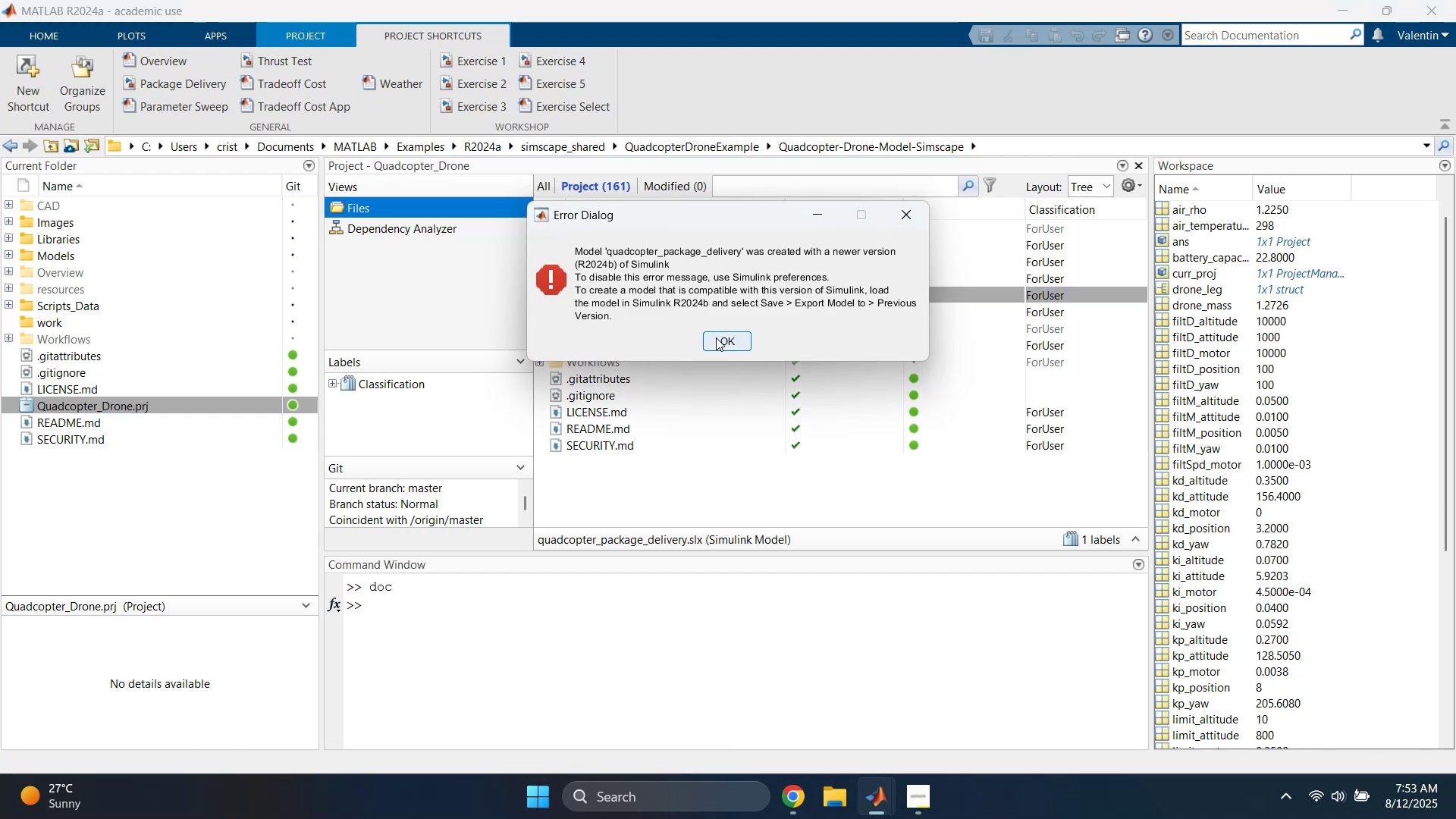 
wait(5.49)
 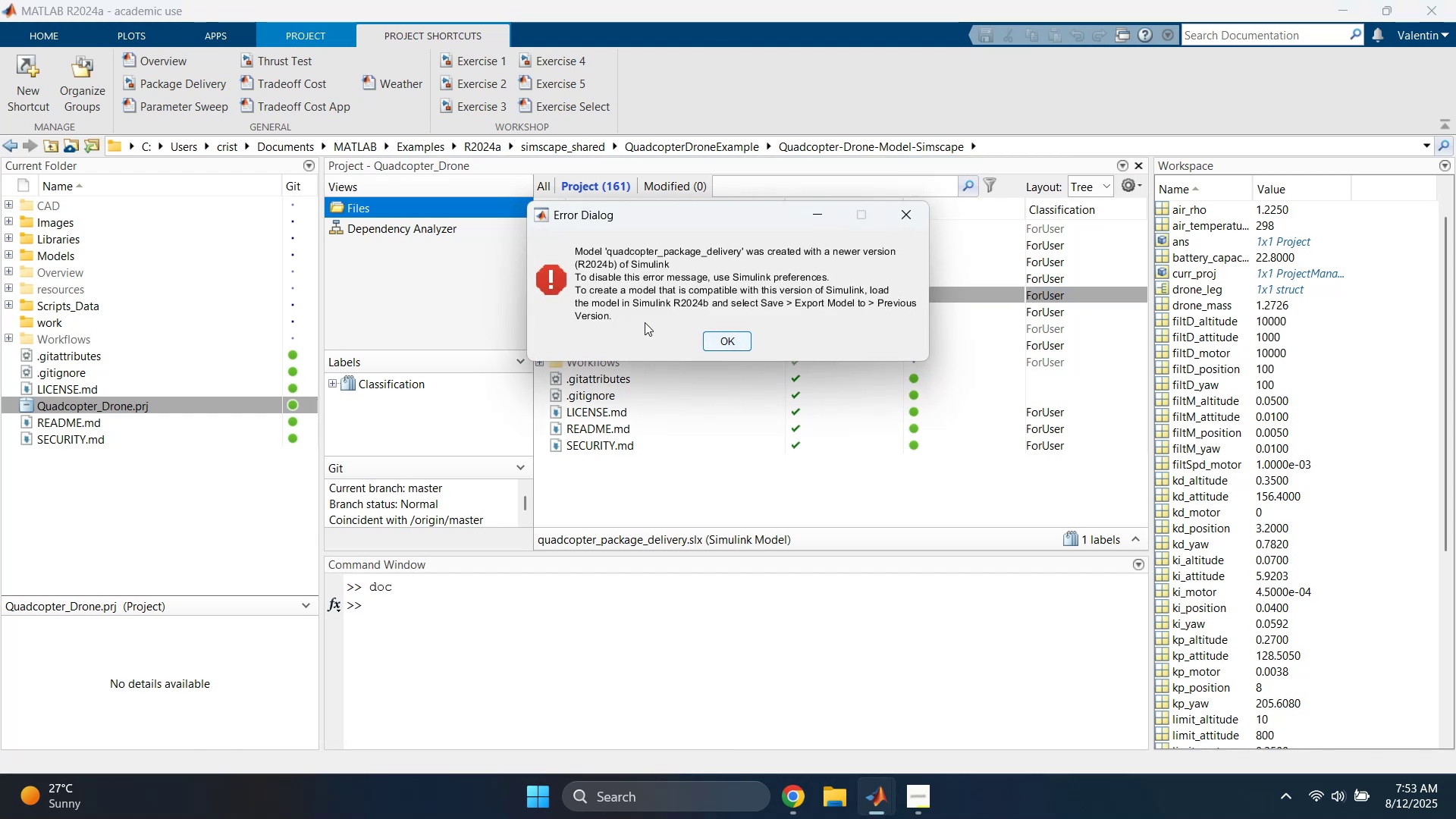 
left_click([726, 337])
 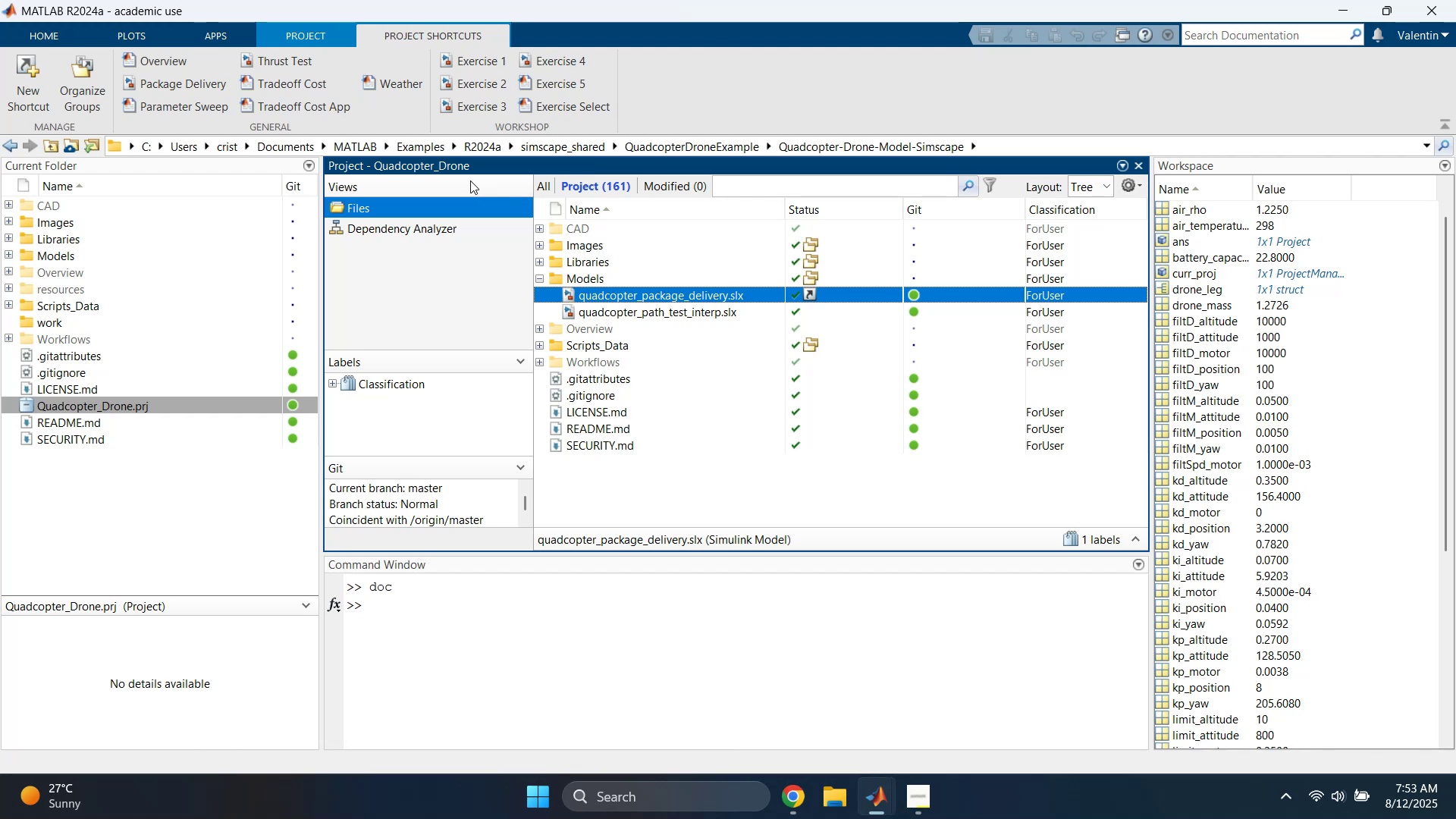 
wait(8.58)
 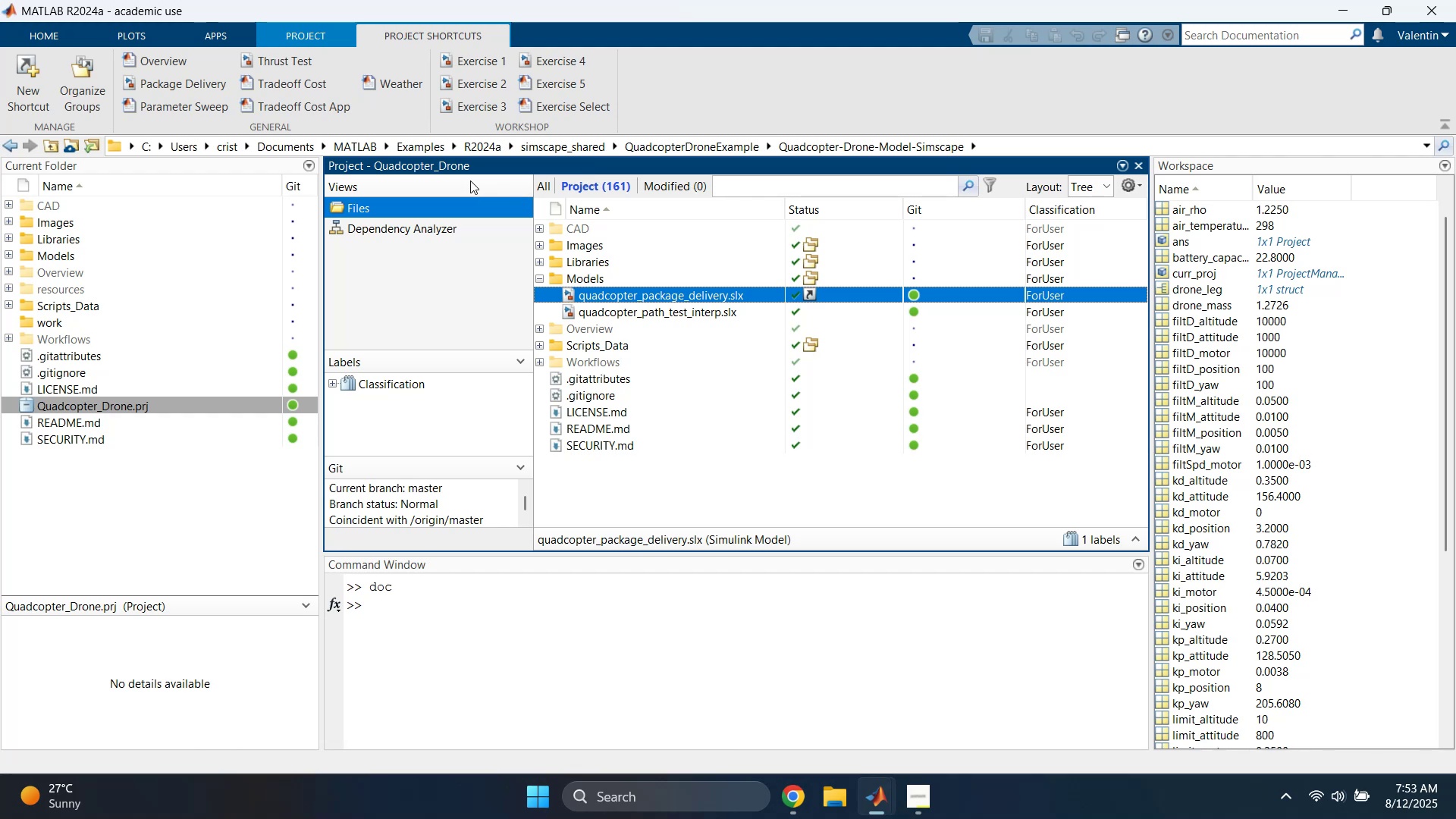 
left_click([60, 32])
 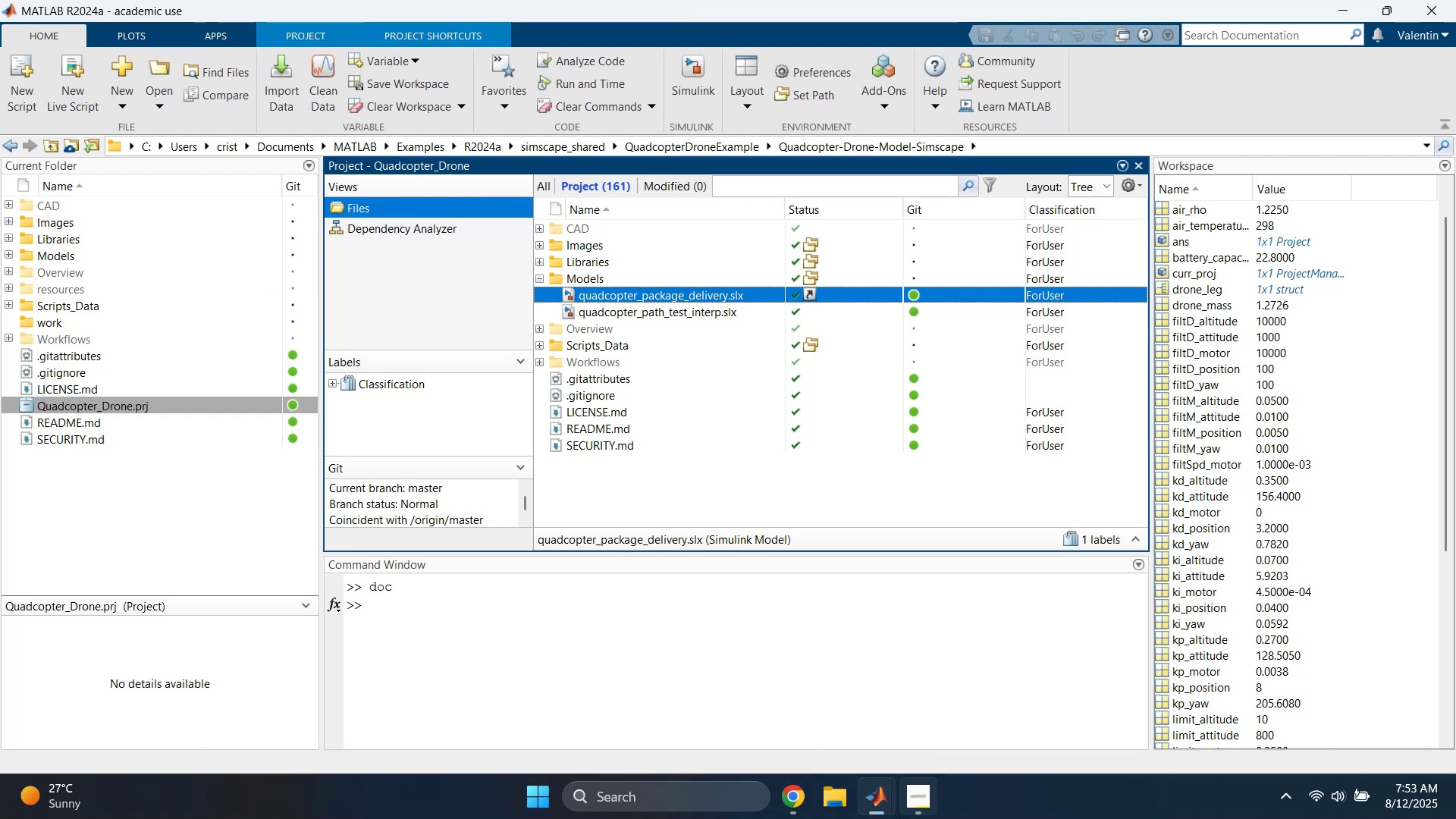 
left_click([879, 814])
 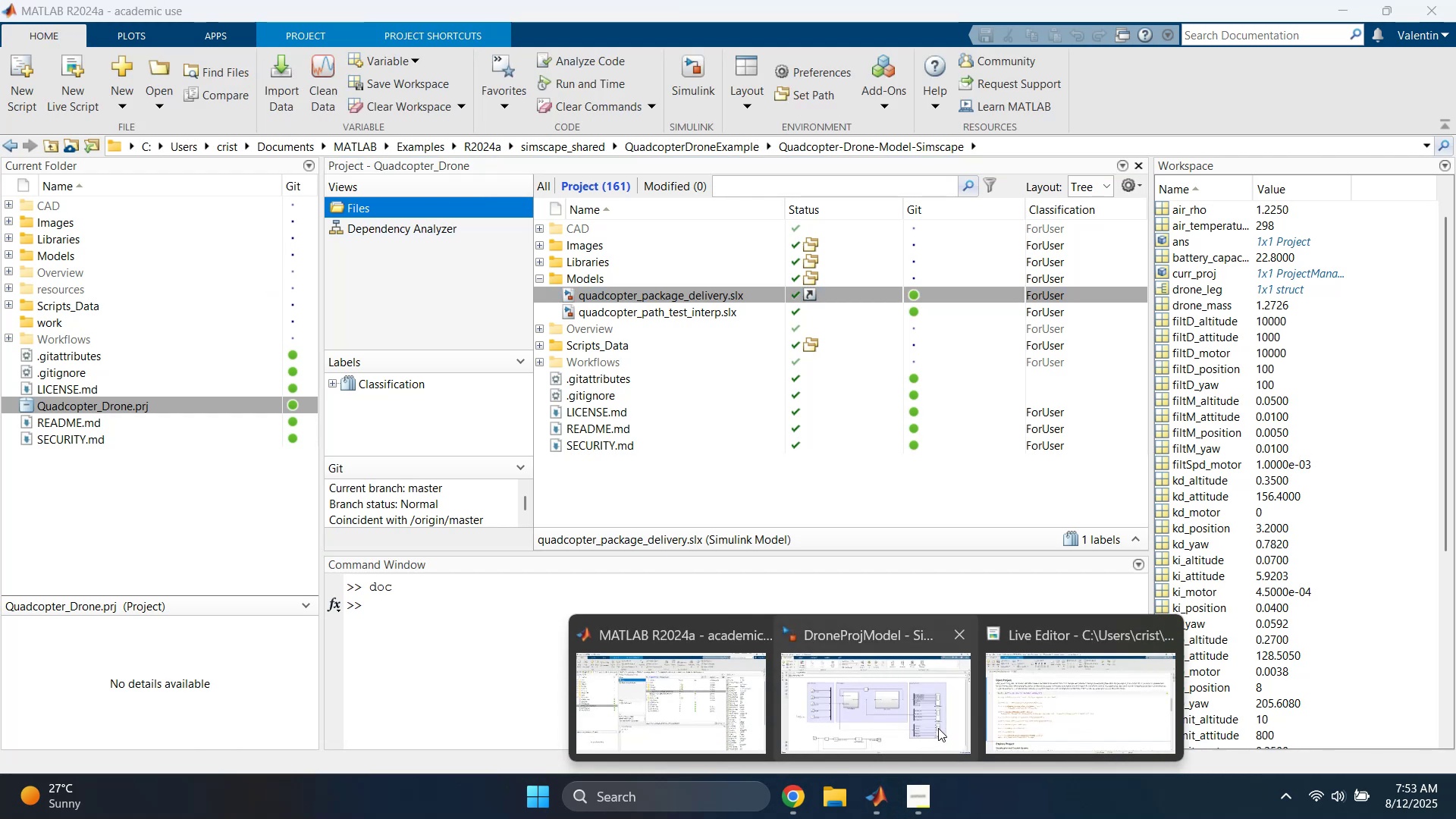 
left_click([1016, 708])
 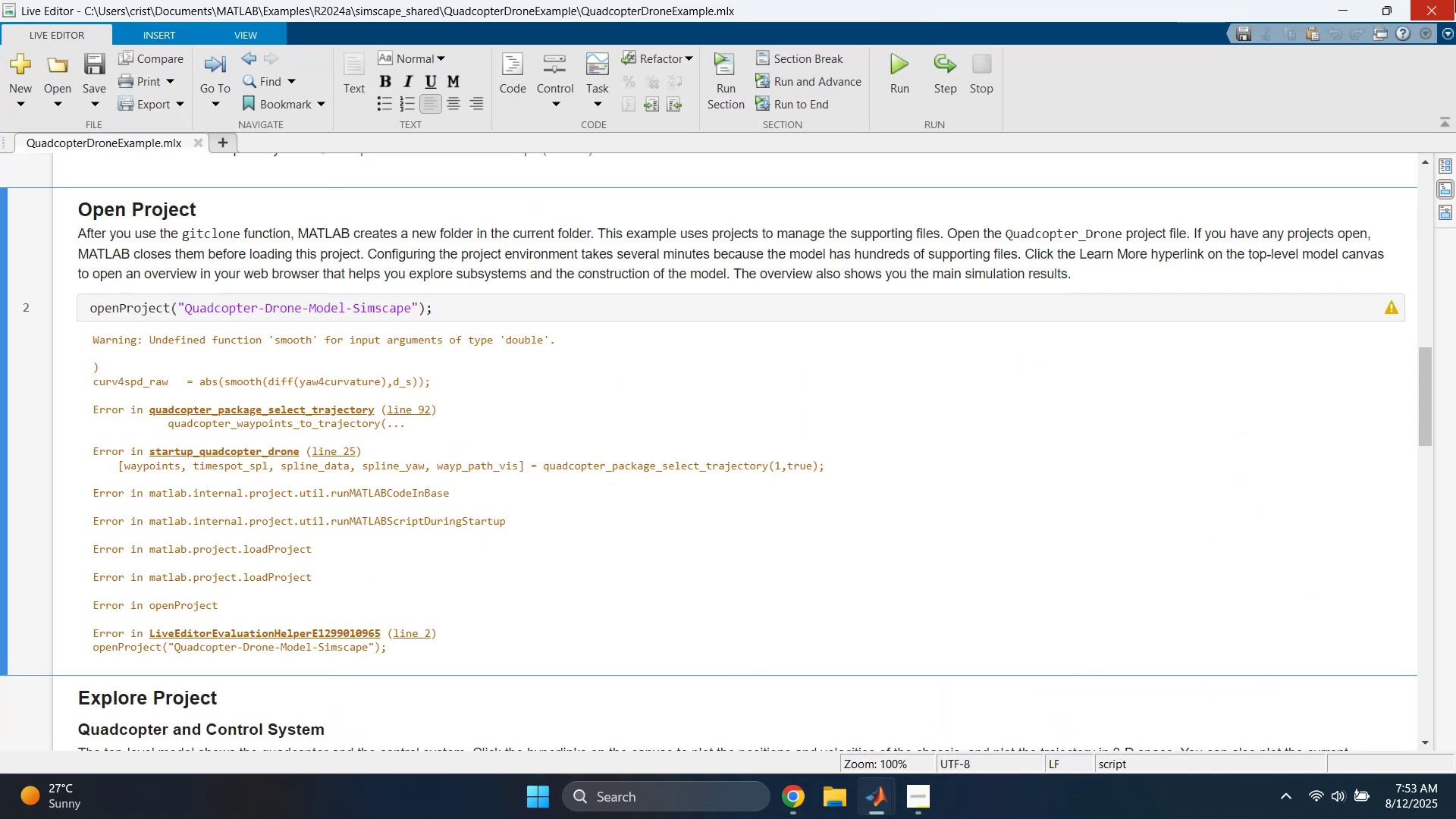 
left_click([1451, 5])
 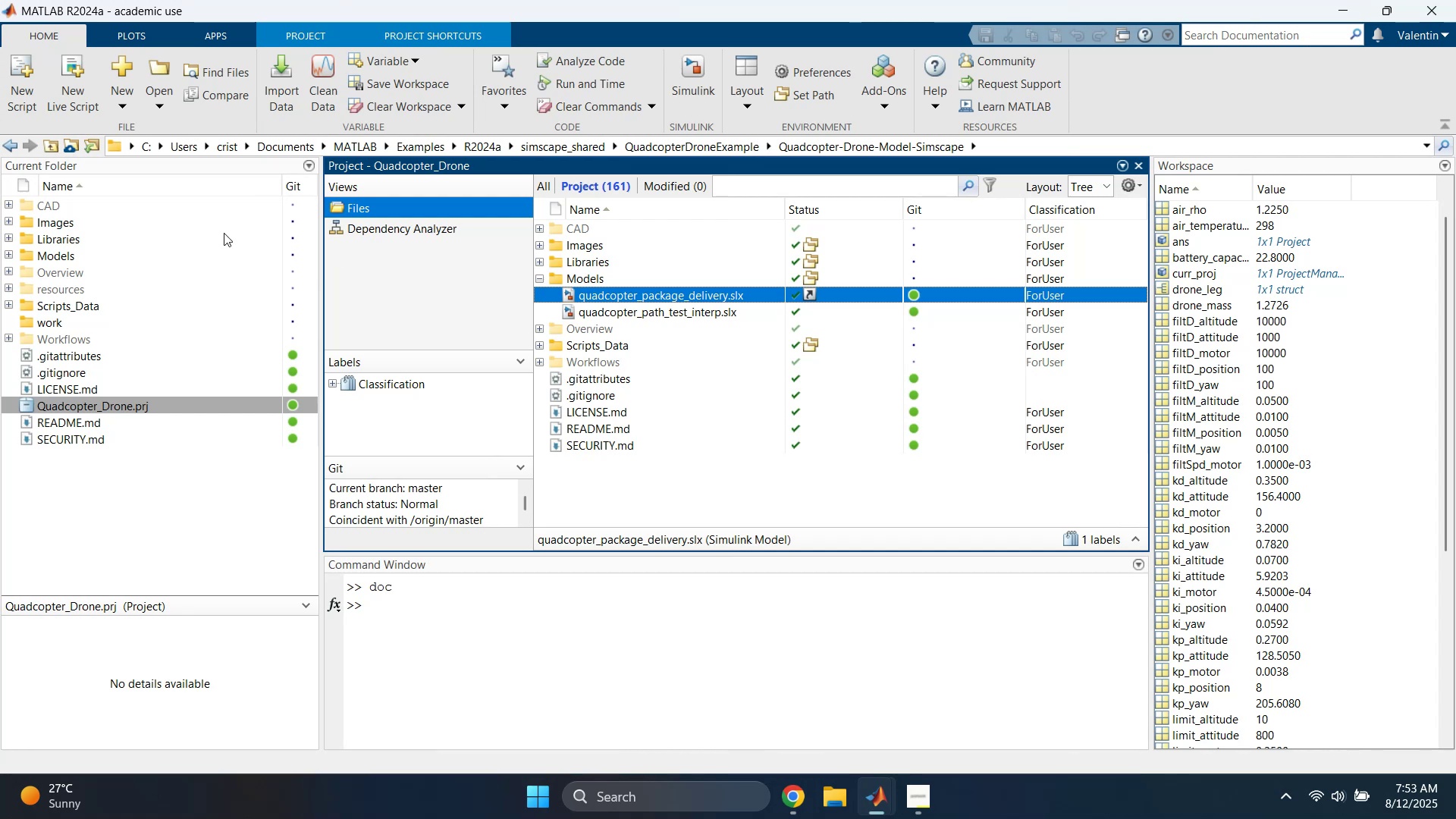 
left_click([110, 263])
 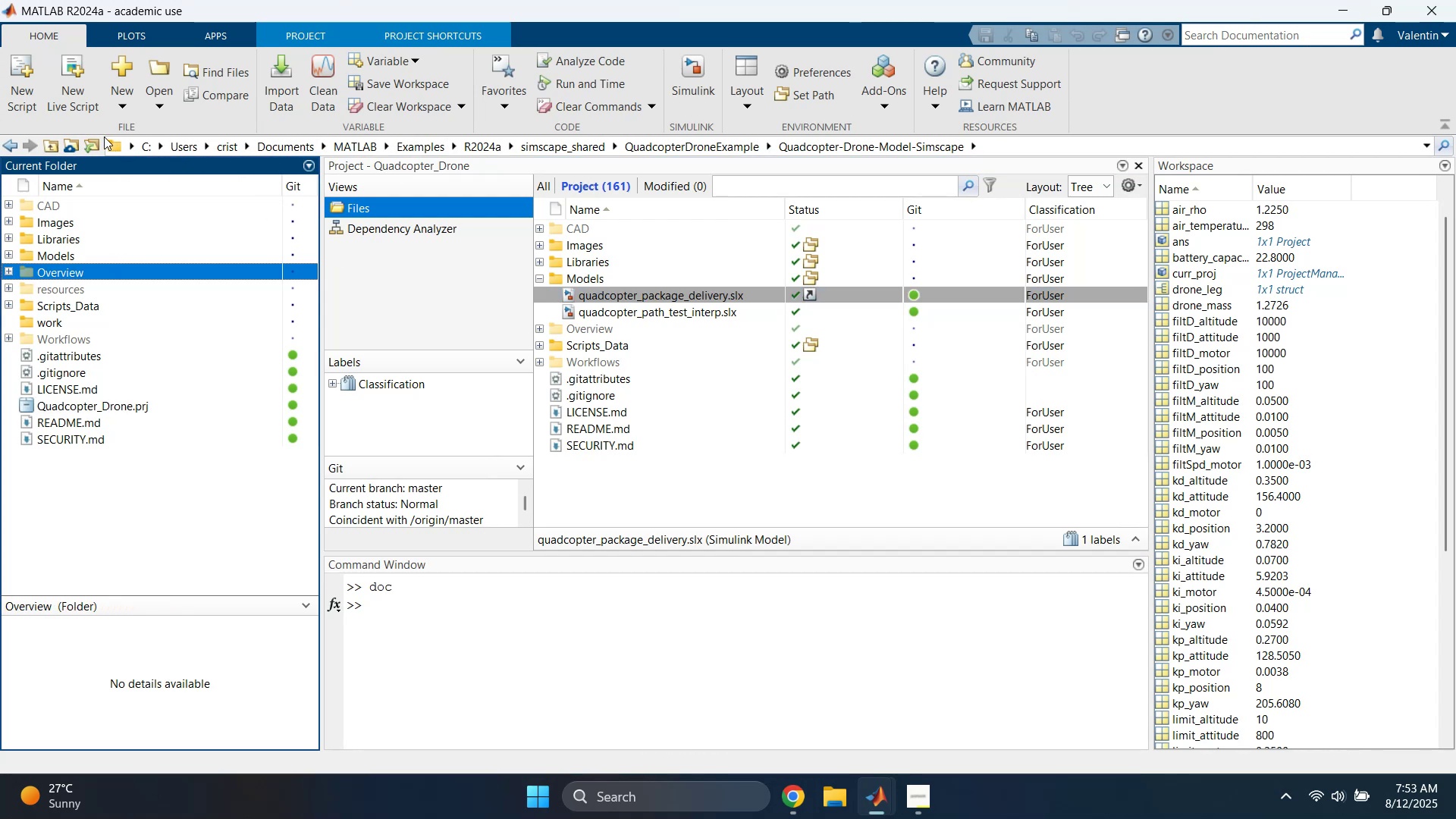 
left_click([96, 142])
 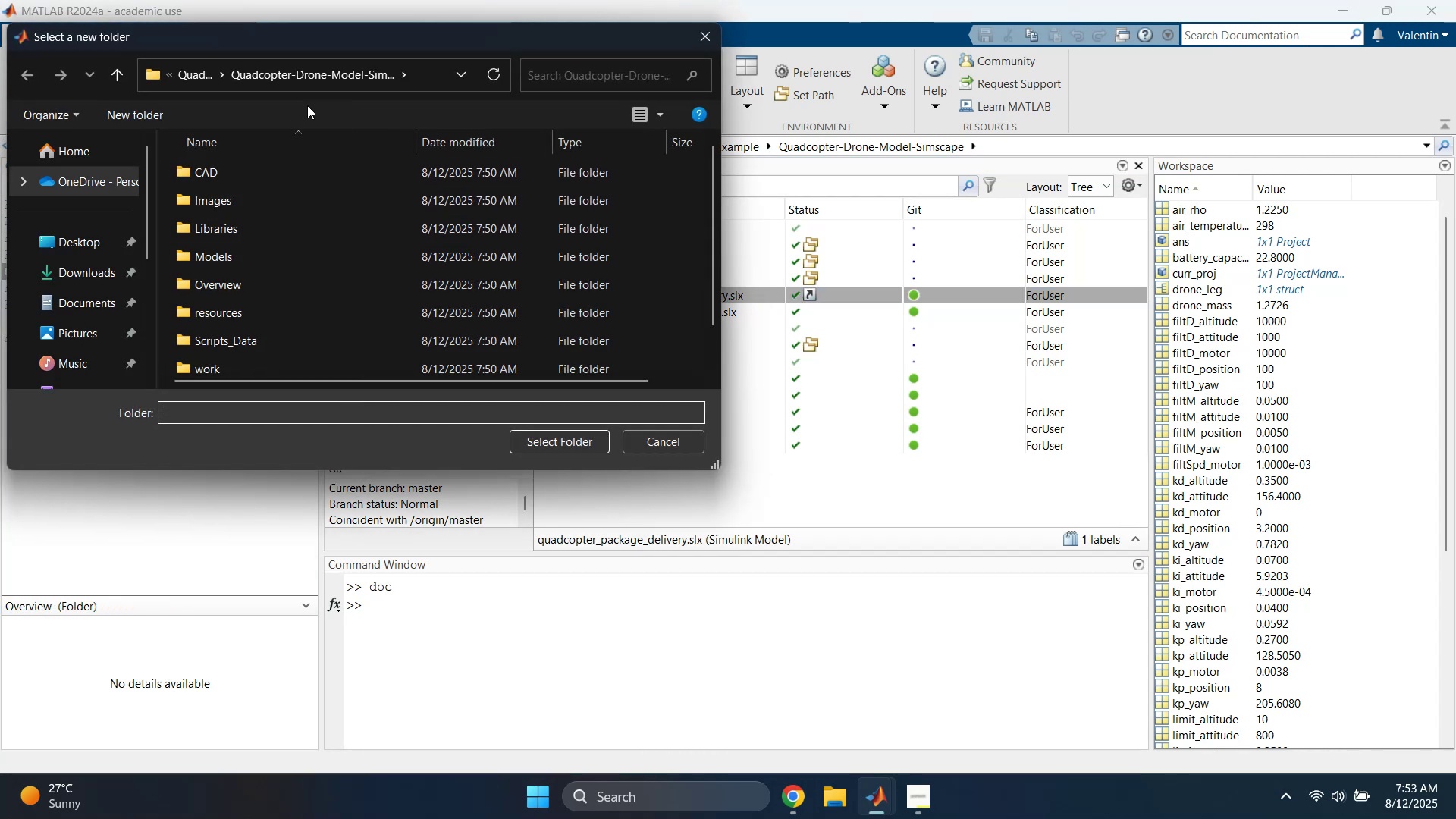 
left_click_drag(start_coordinate=[383, 49], to_coordinate=[581, 94])
 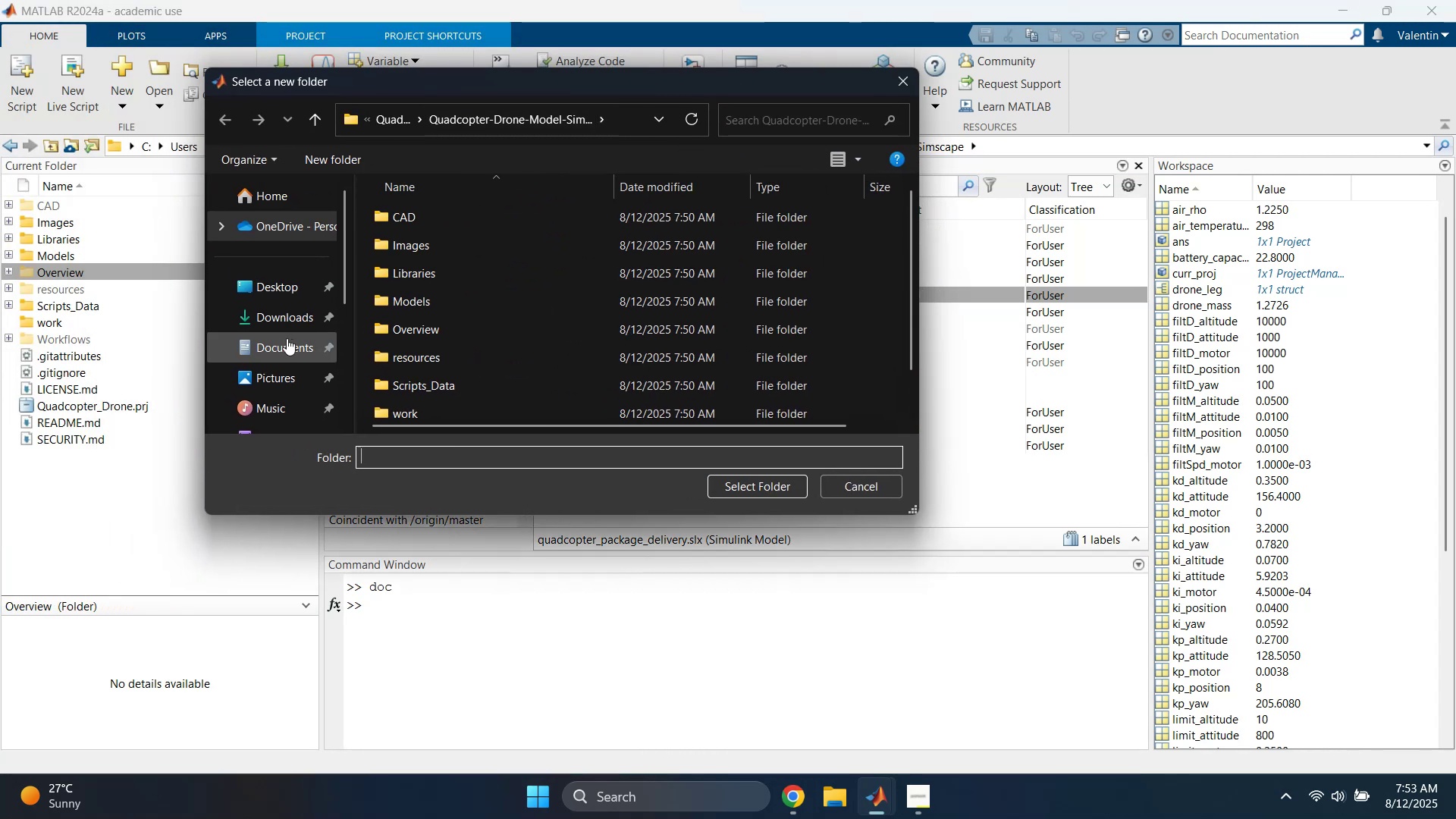 
left_click([284, 340])
 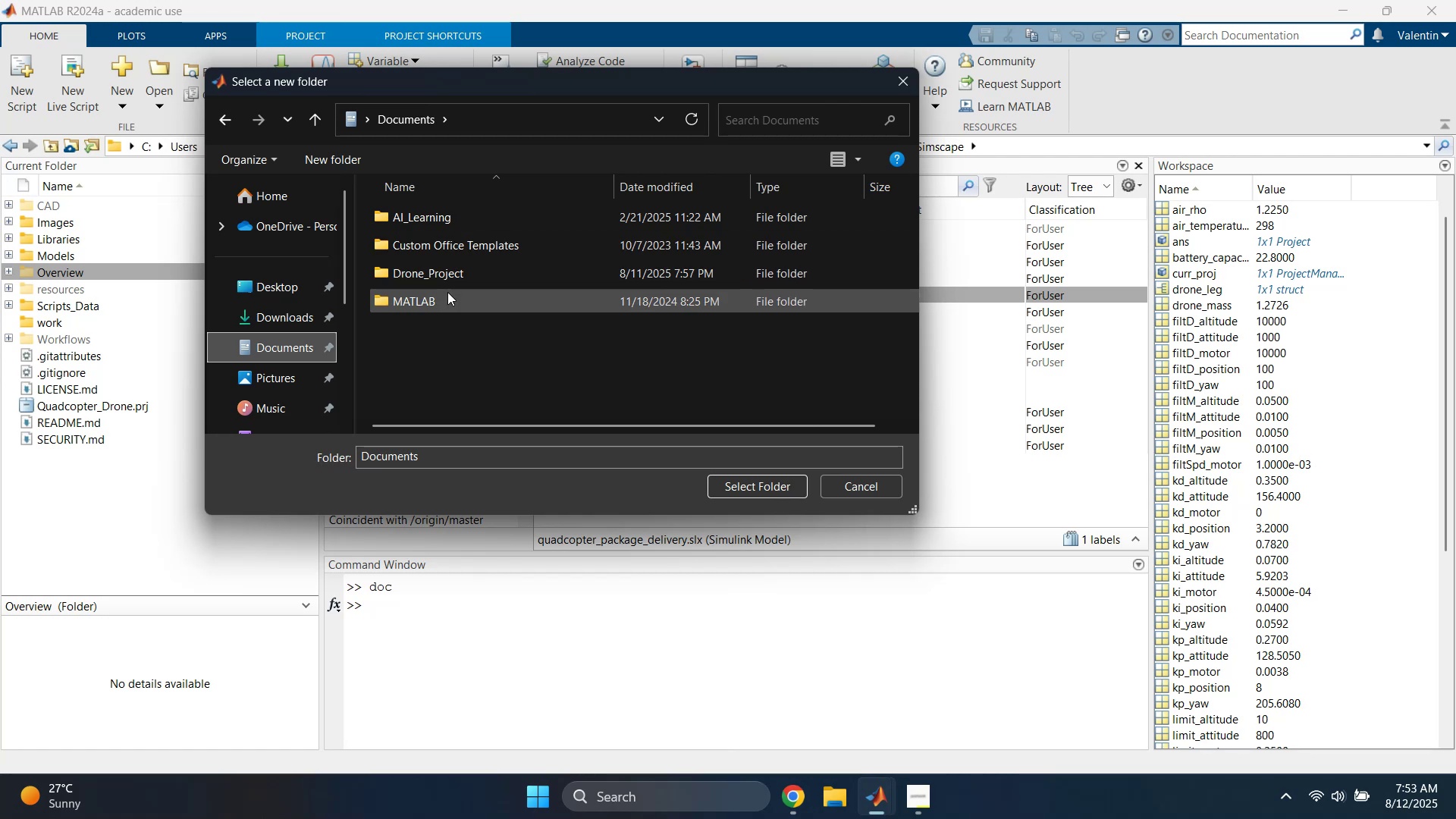 
double_click([453, 274])
 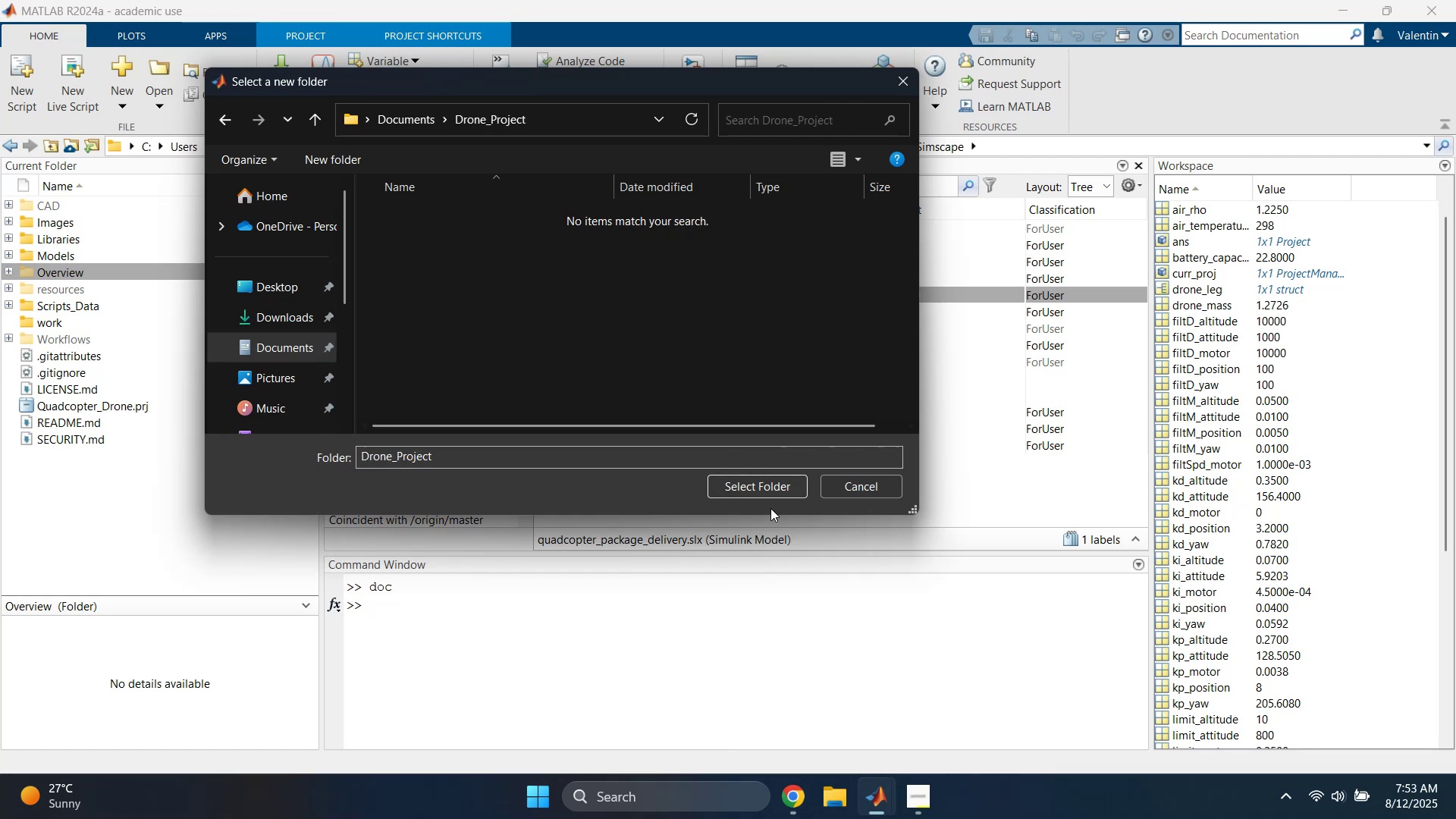 
left_click([766, 494])
 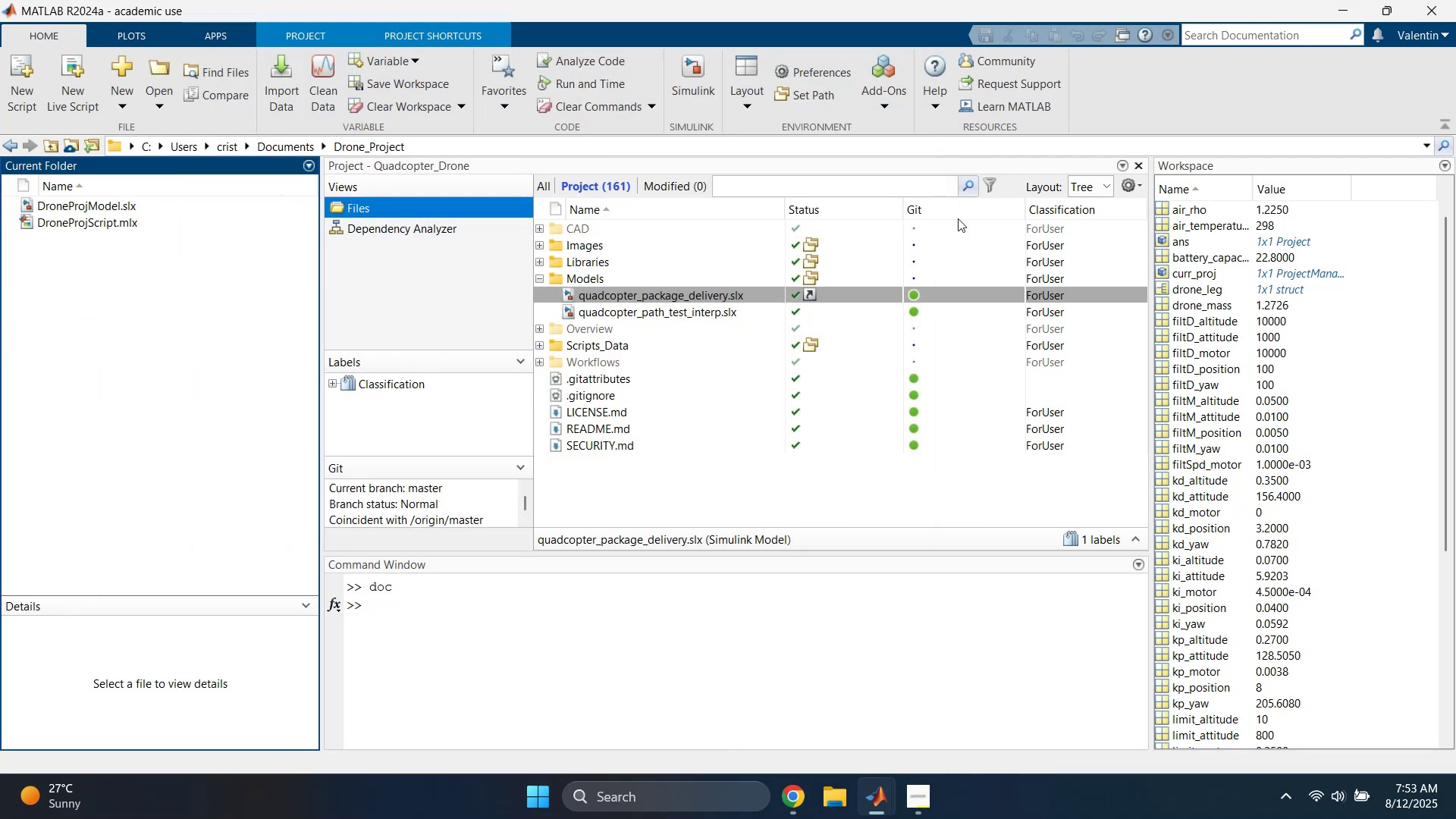 
left_click([1143, 167])
 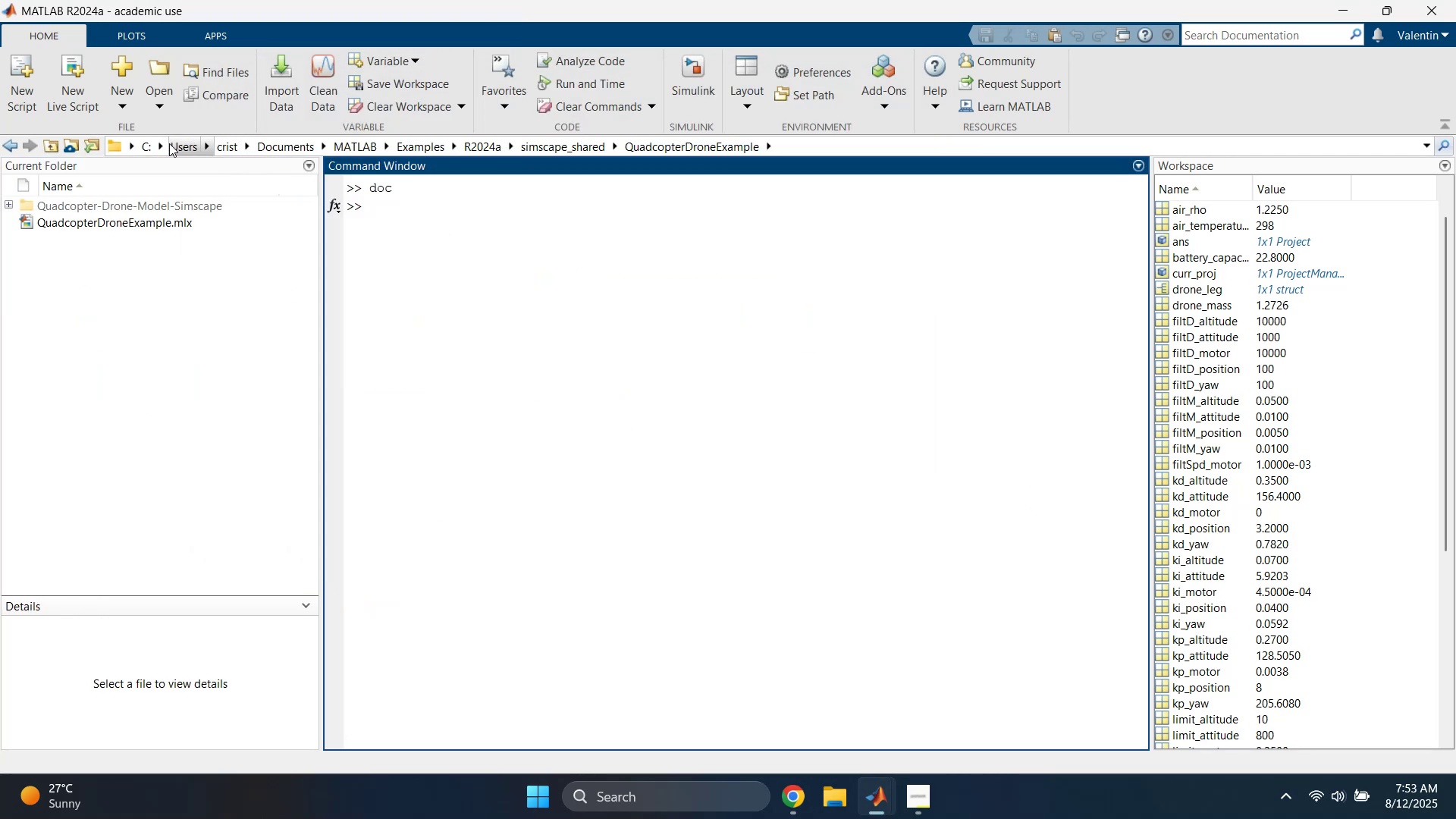 
left_click([89, 146])
 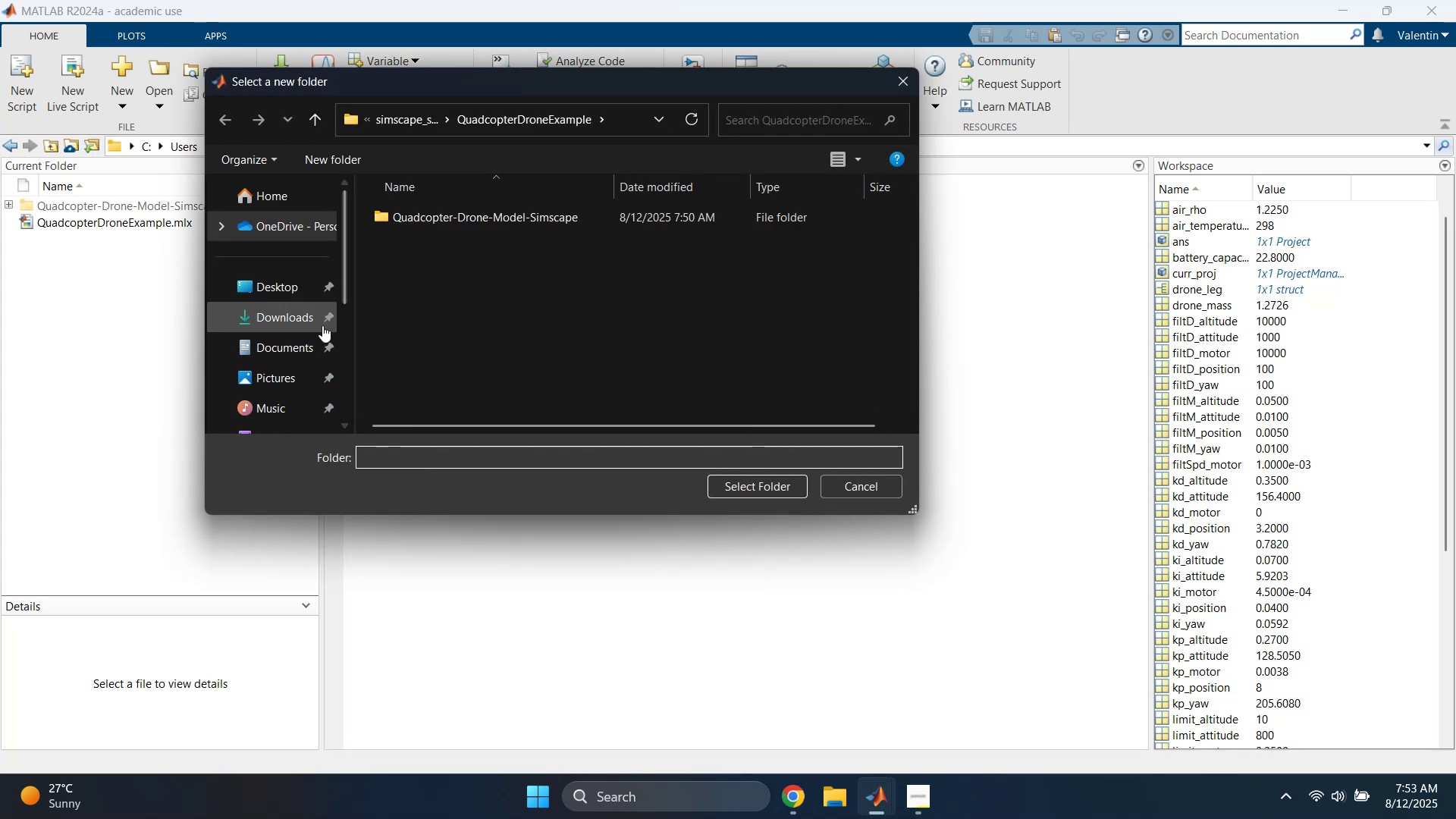 
left_click([288, 348])
 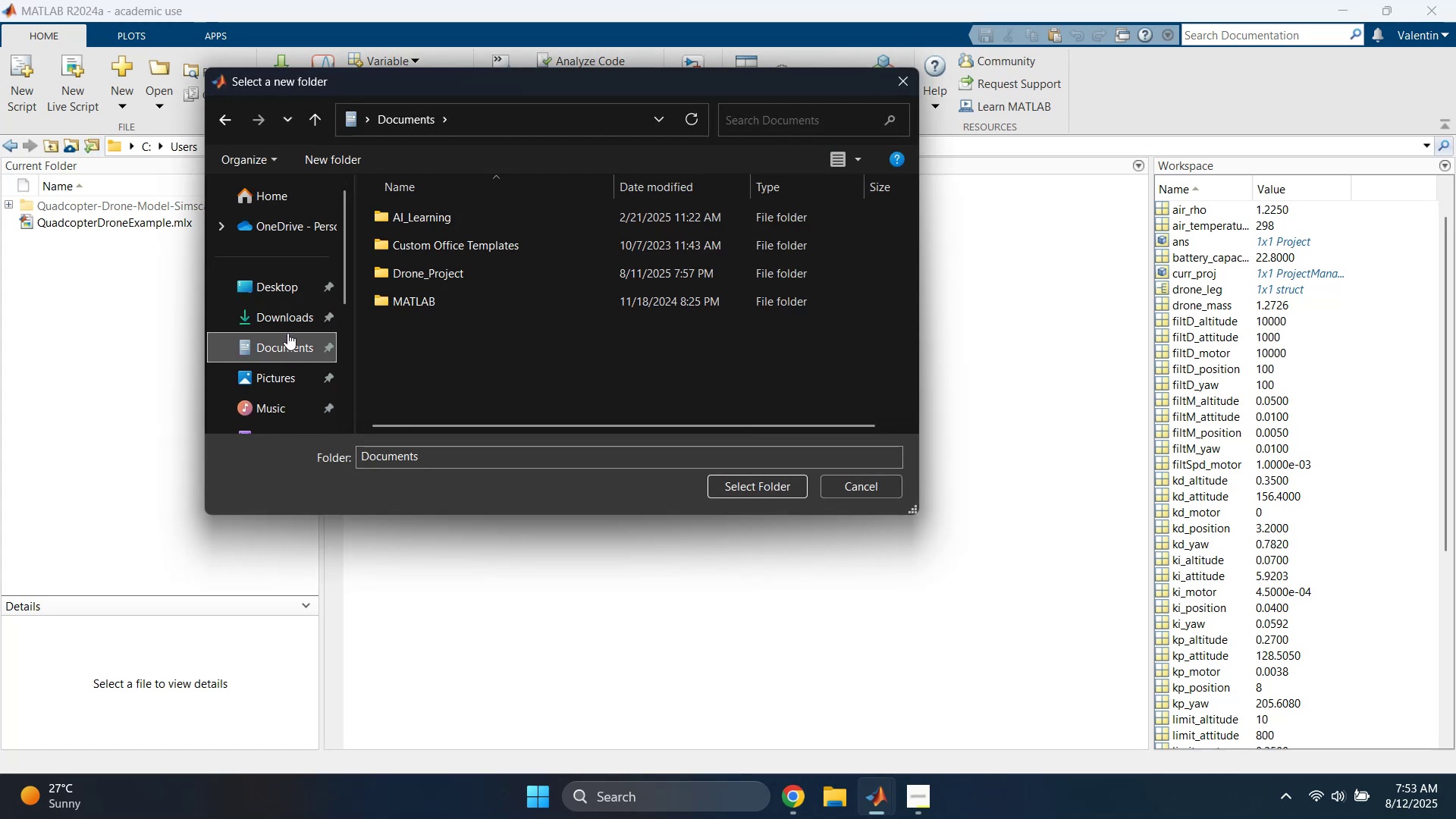 
left_click([285, 330])
 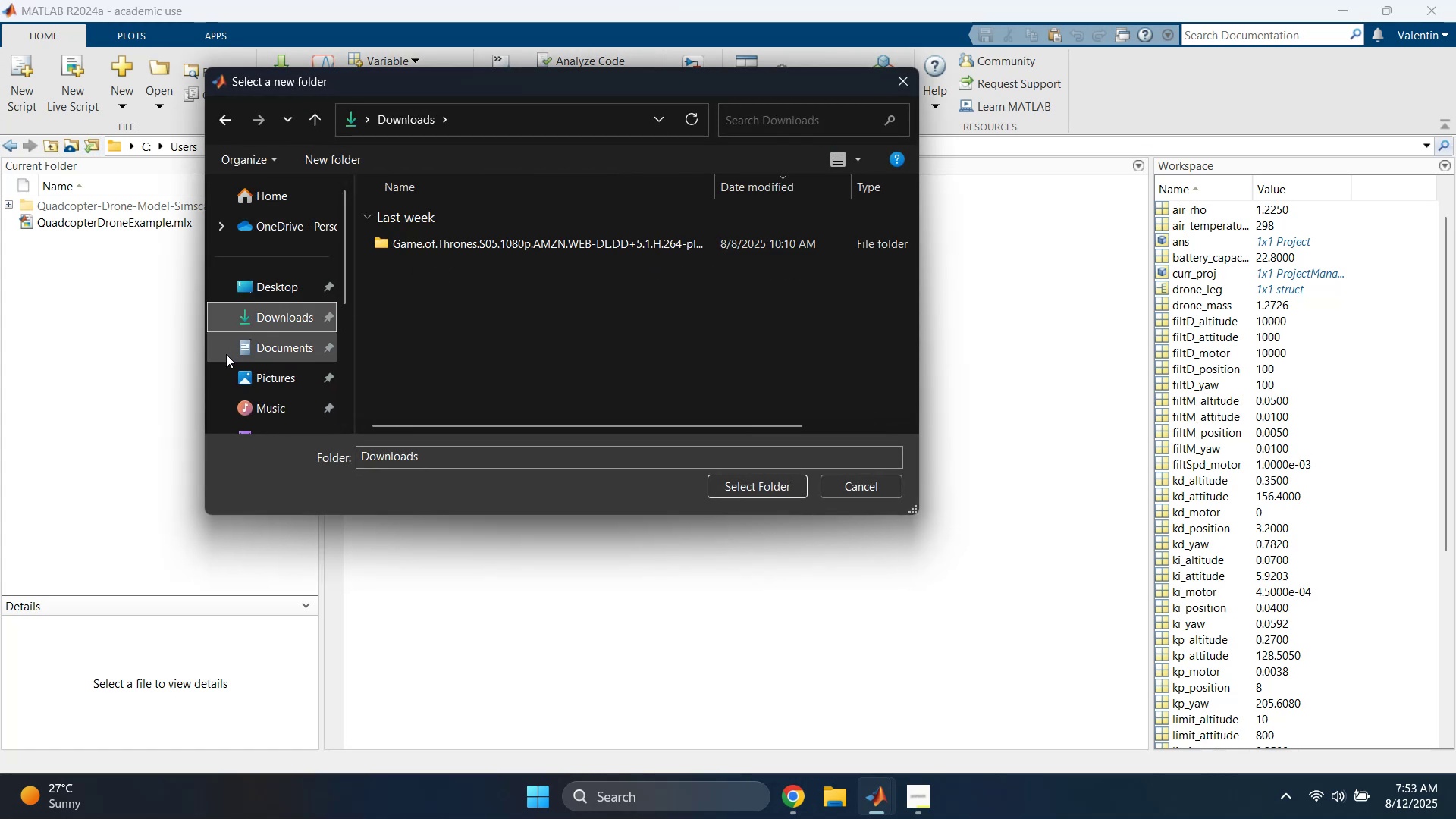 
left_click([268, 353])
 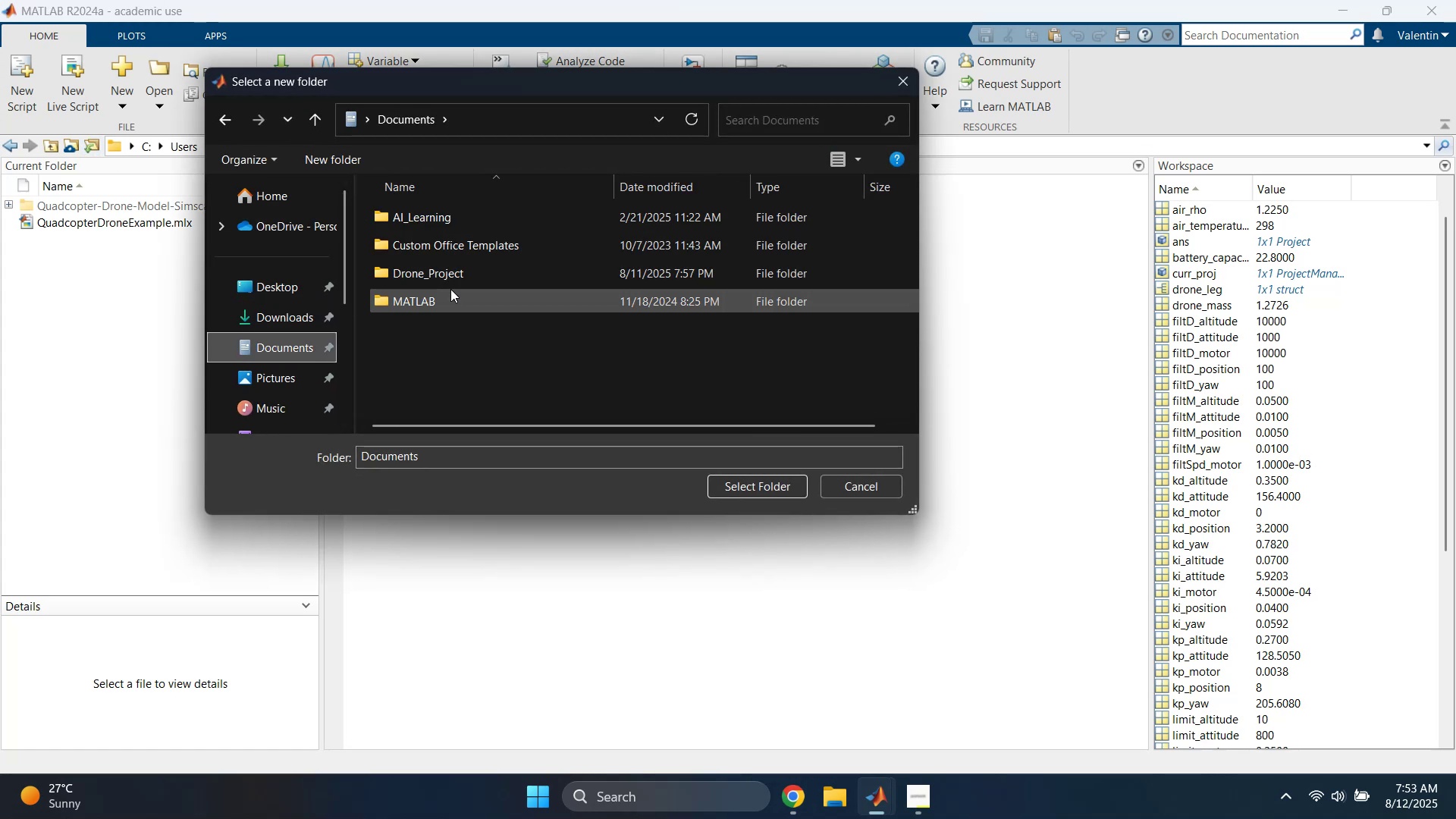 
double_click([450, 276])
 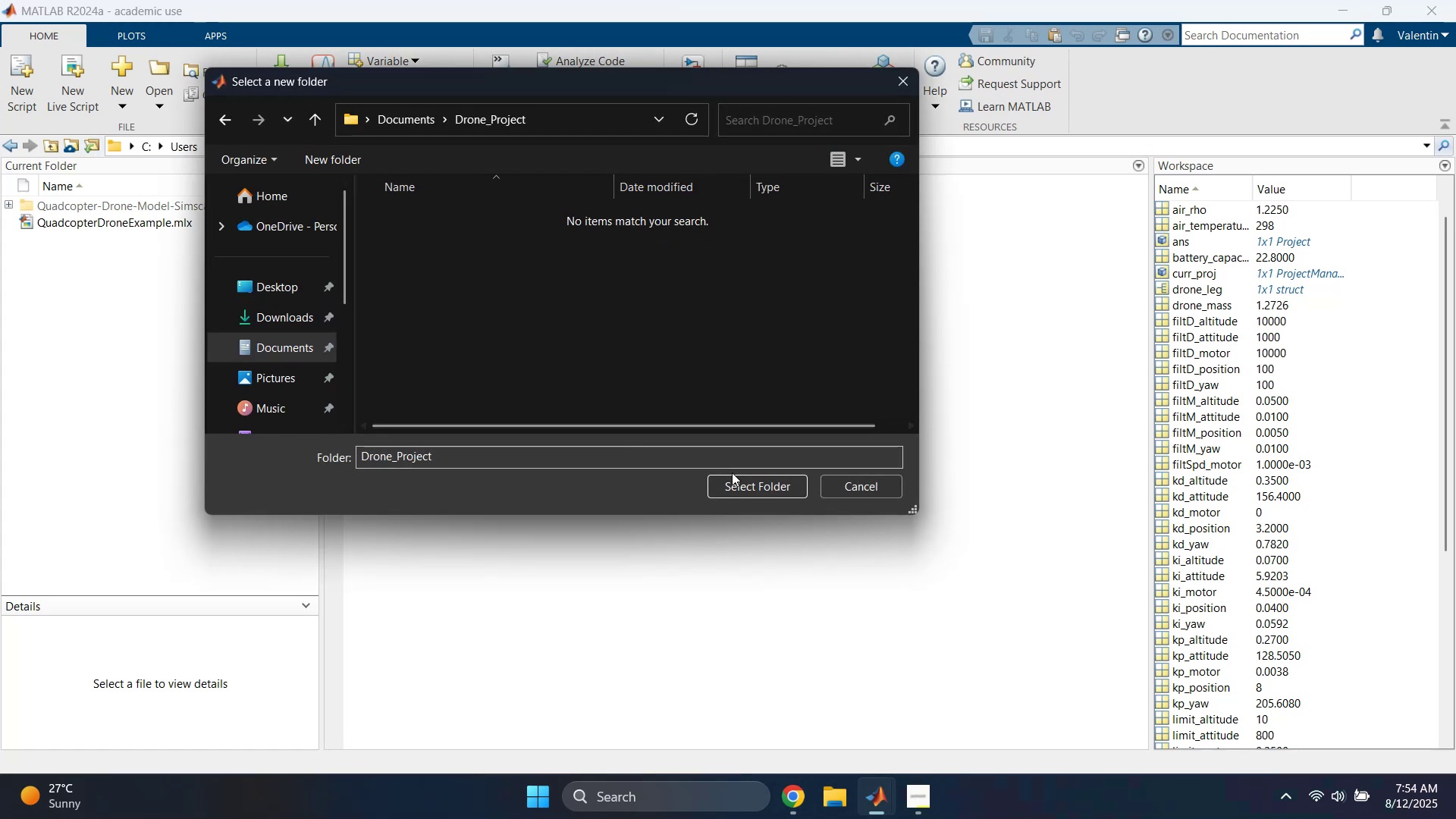 
left_click([736, 482])
 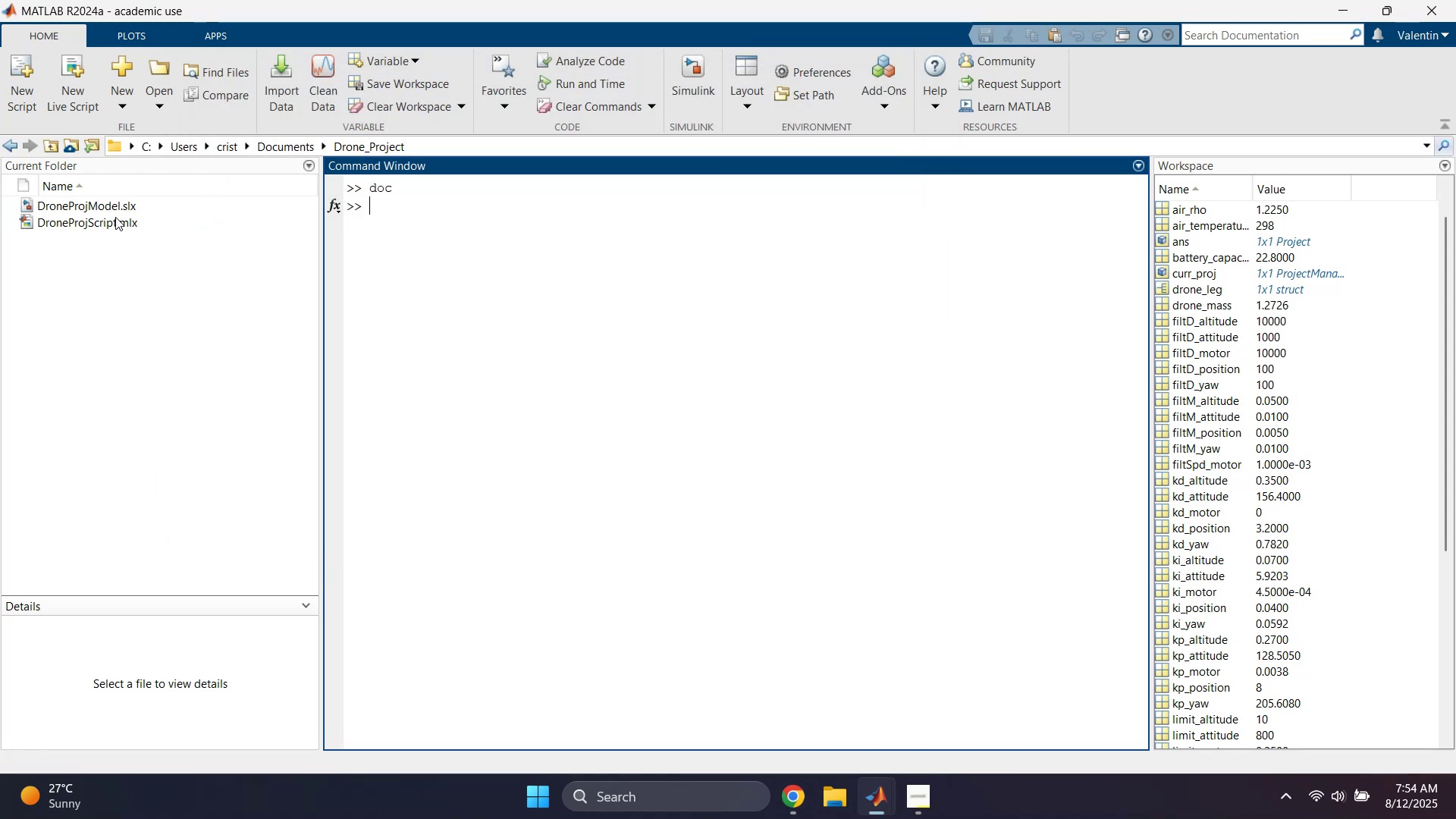 
left_click([111, 208])
 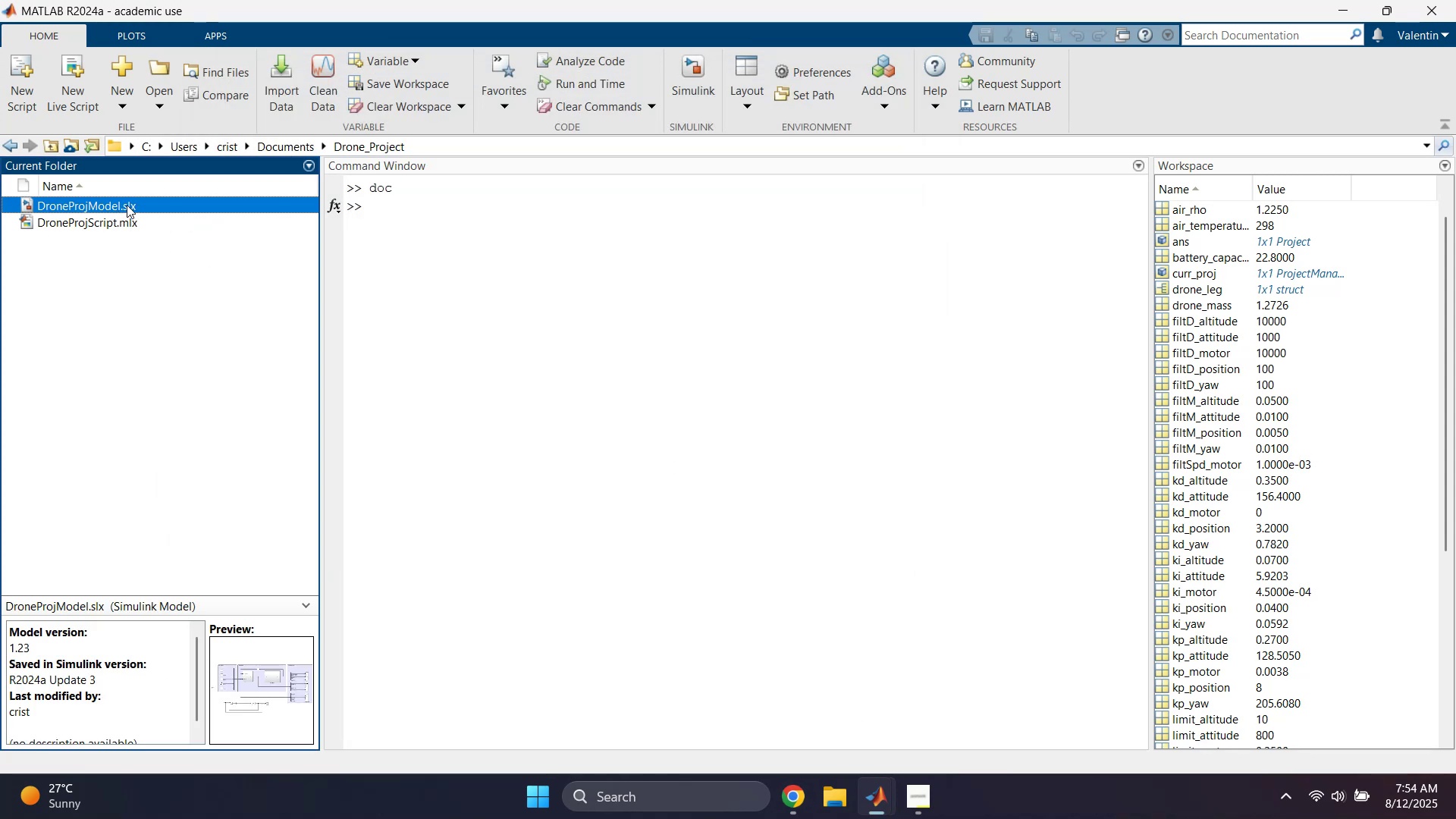 
left_click_drag(start_coordinate=[127, 205], to_coordinate=[545, 286])
 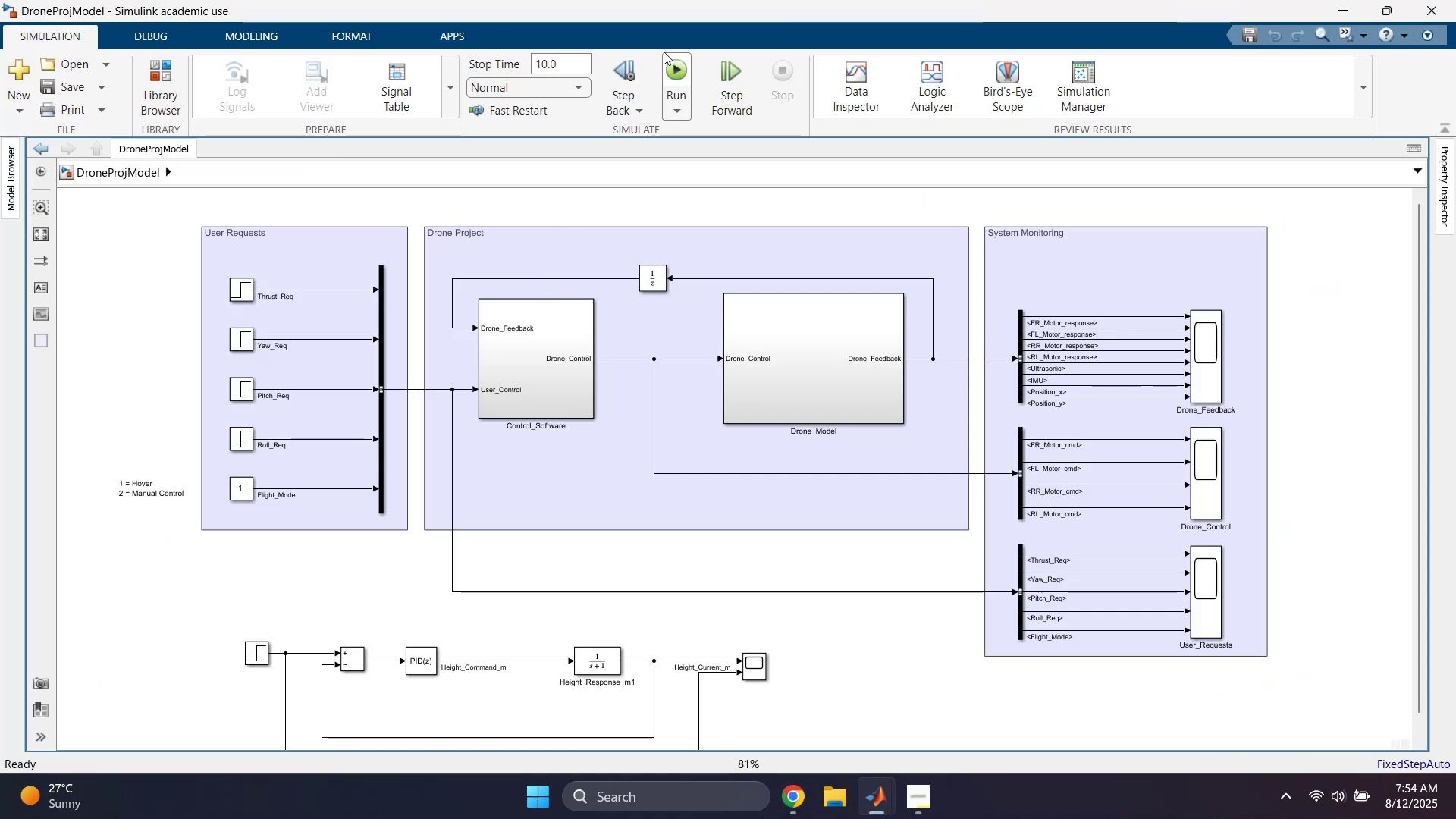 
left_click_drag(start_coordinate=[671, 22], to_coordinate=[654, 276])
 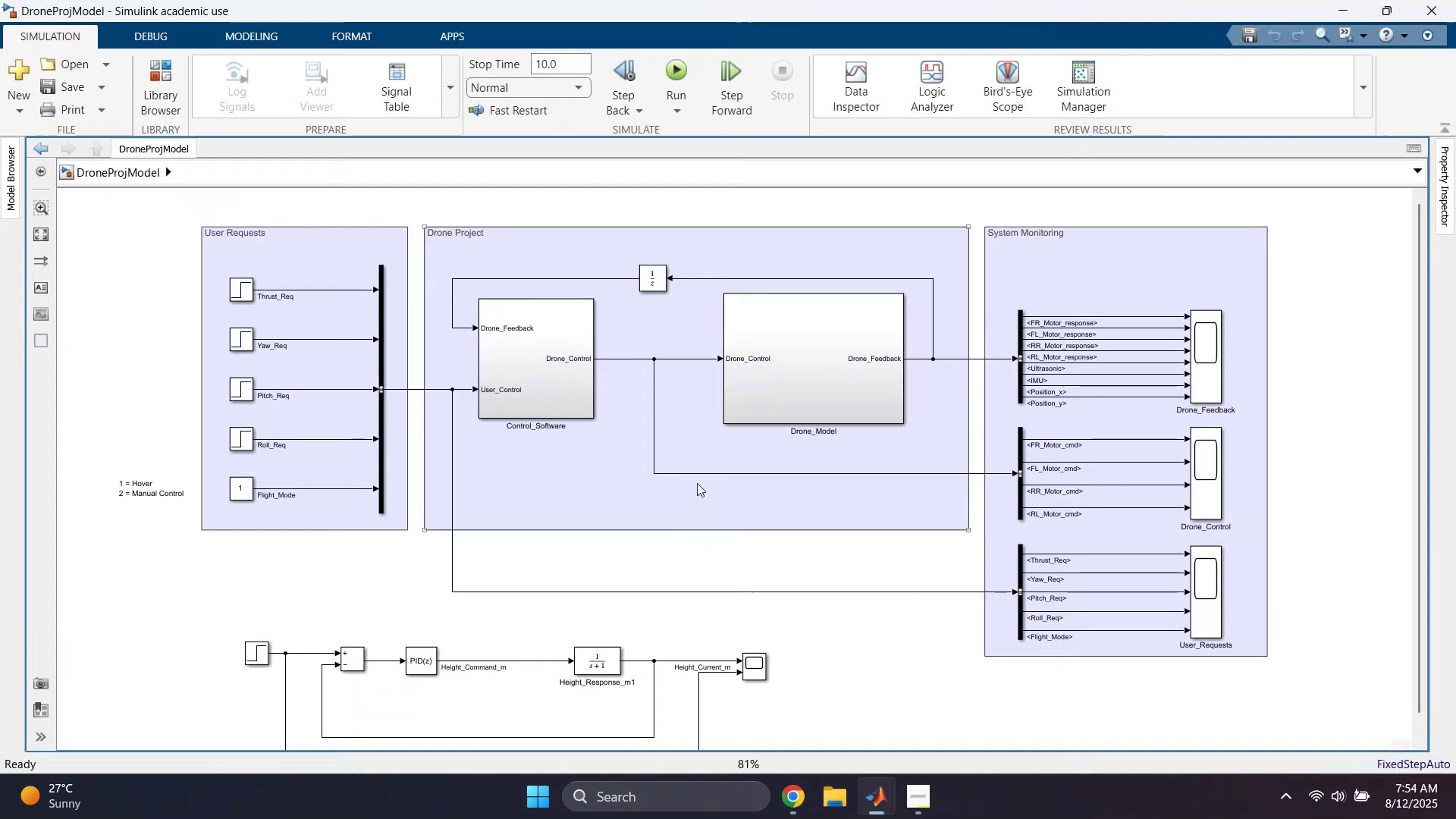 
left_click([874, 795])
 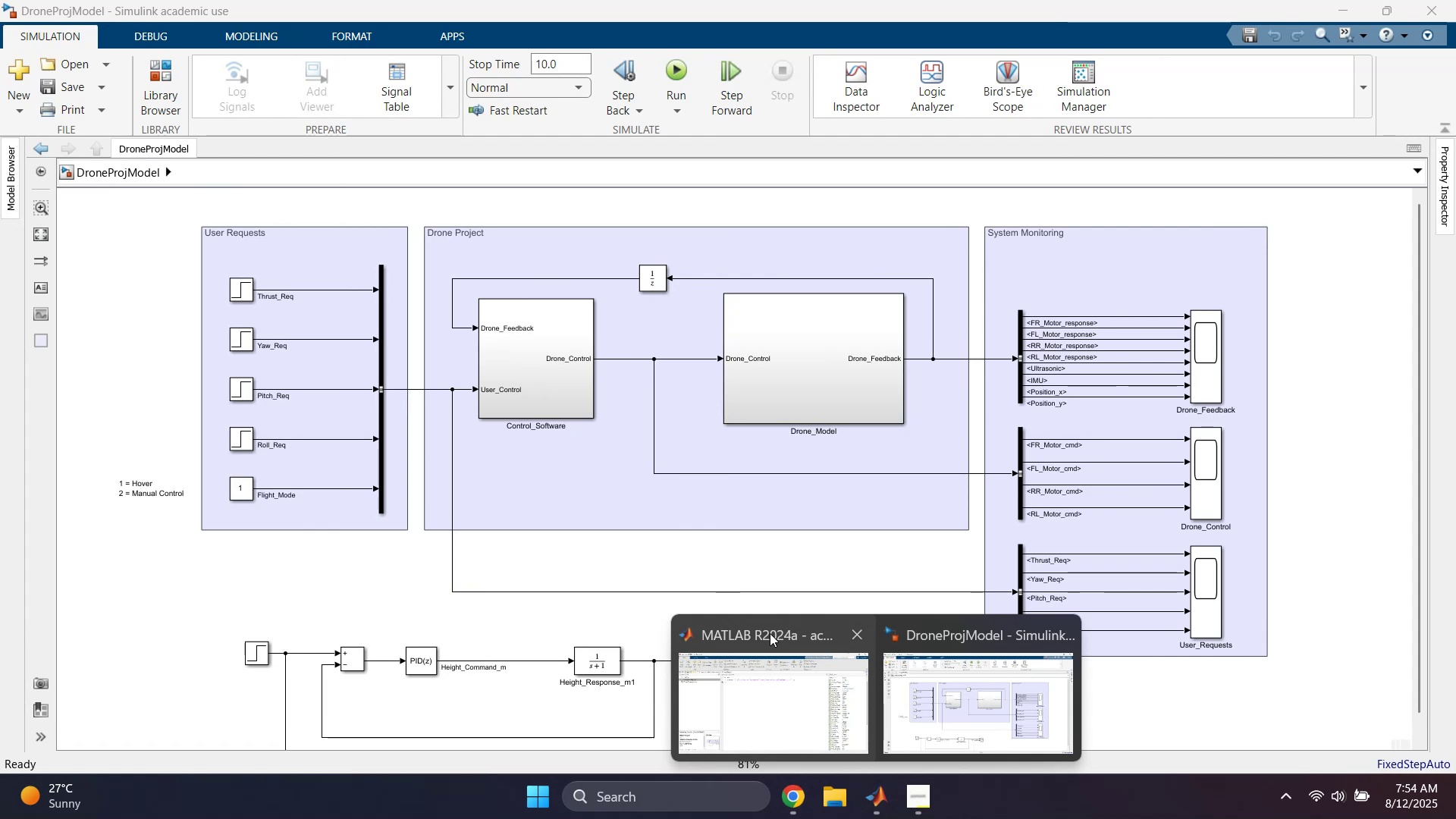 
left_click([607, 571])
 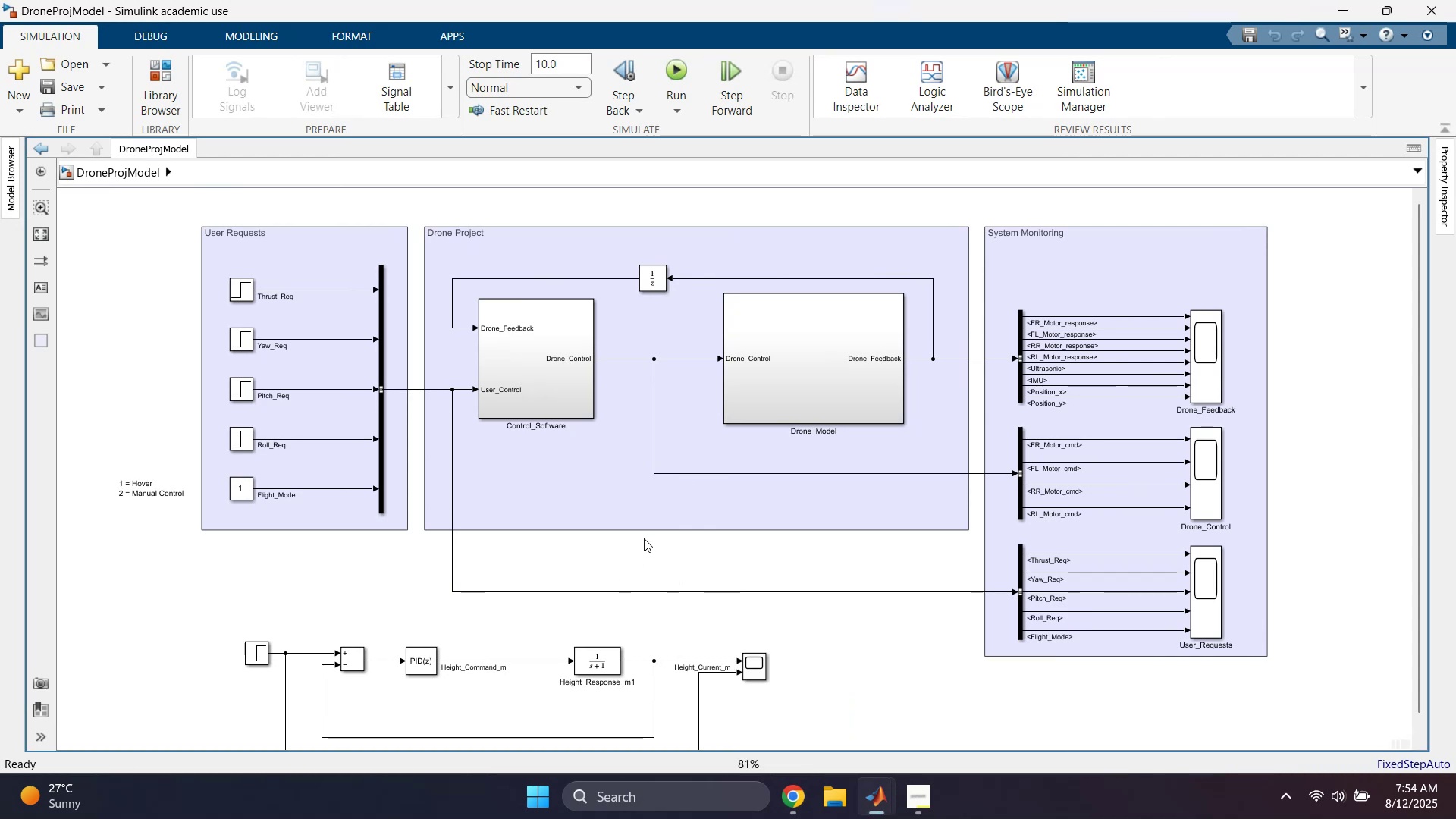 
wait(7.75)
 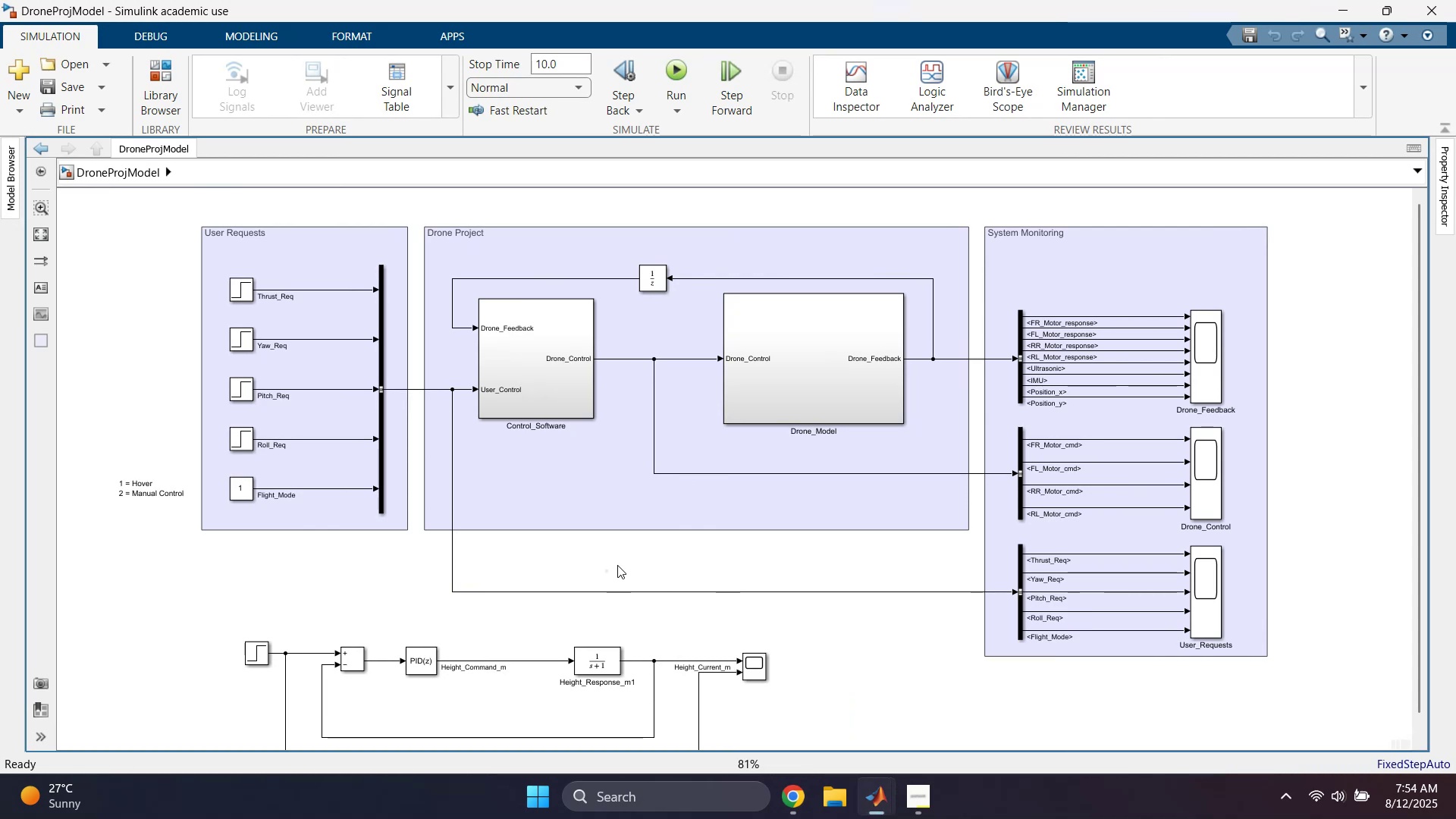 
scroll: coordinate [719, 480], scroll_direction: down, amount: 1.0
 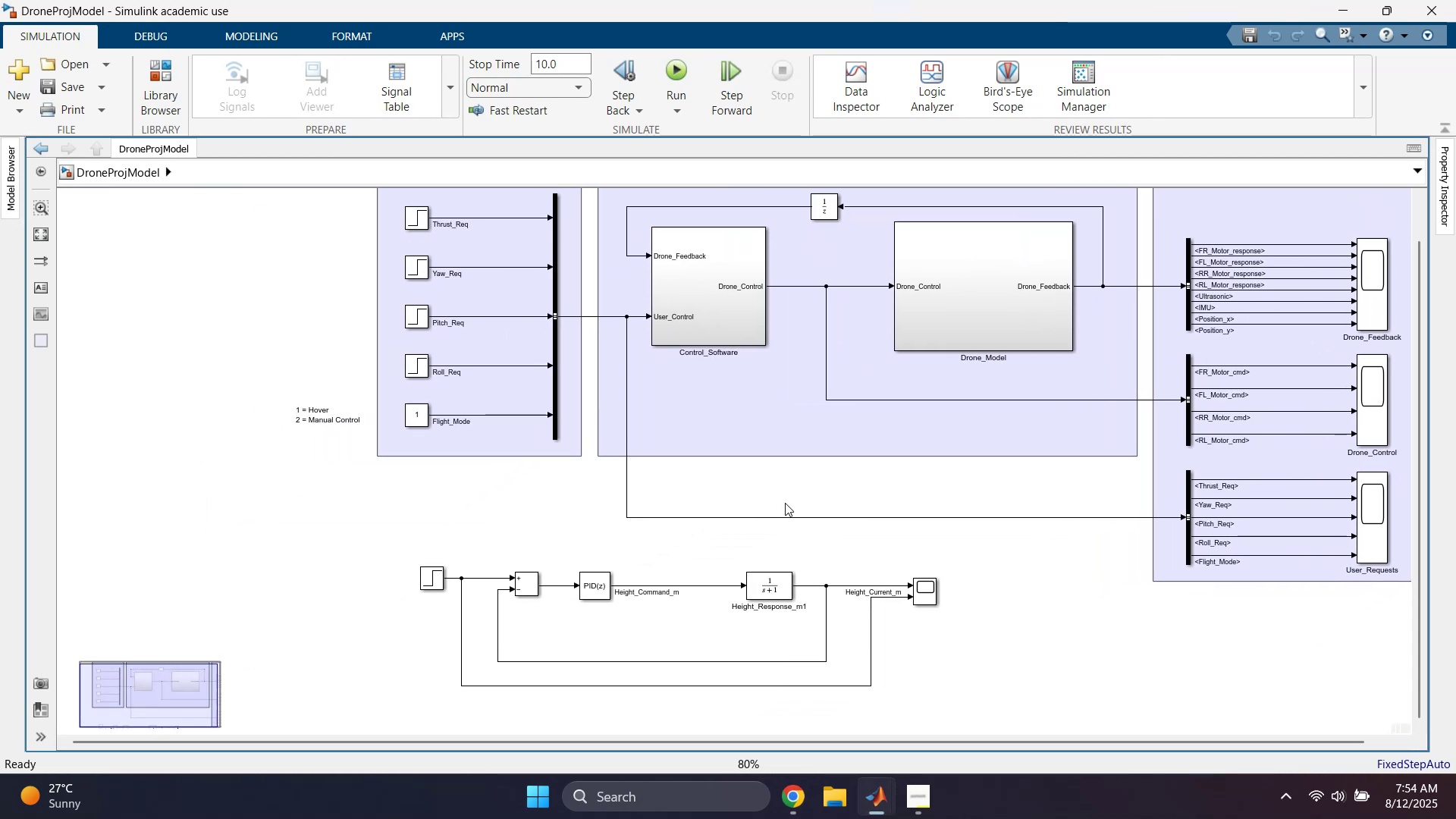 
scroll: coordinate [885, 560], scroll_direction: up, amount: 4.0
 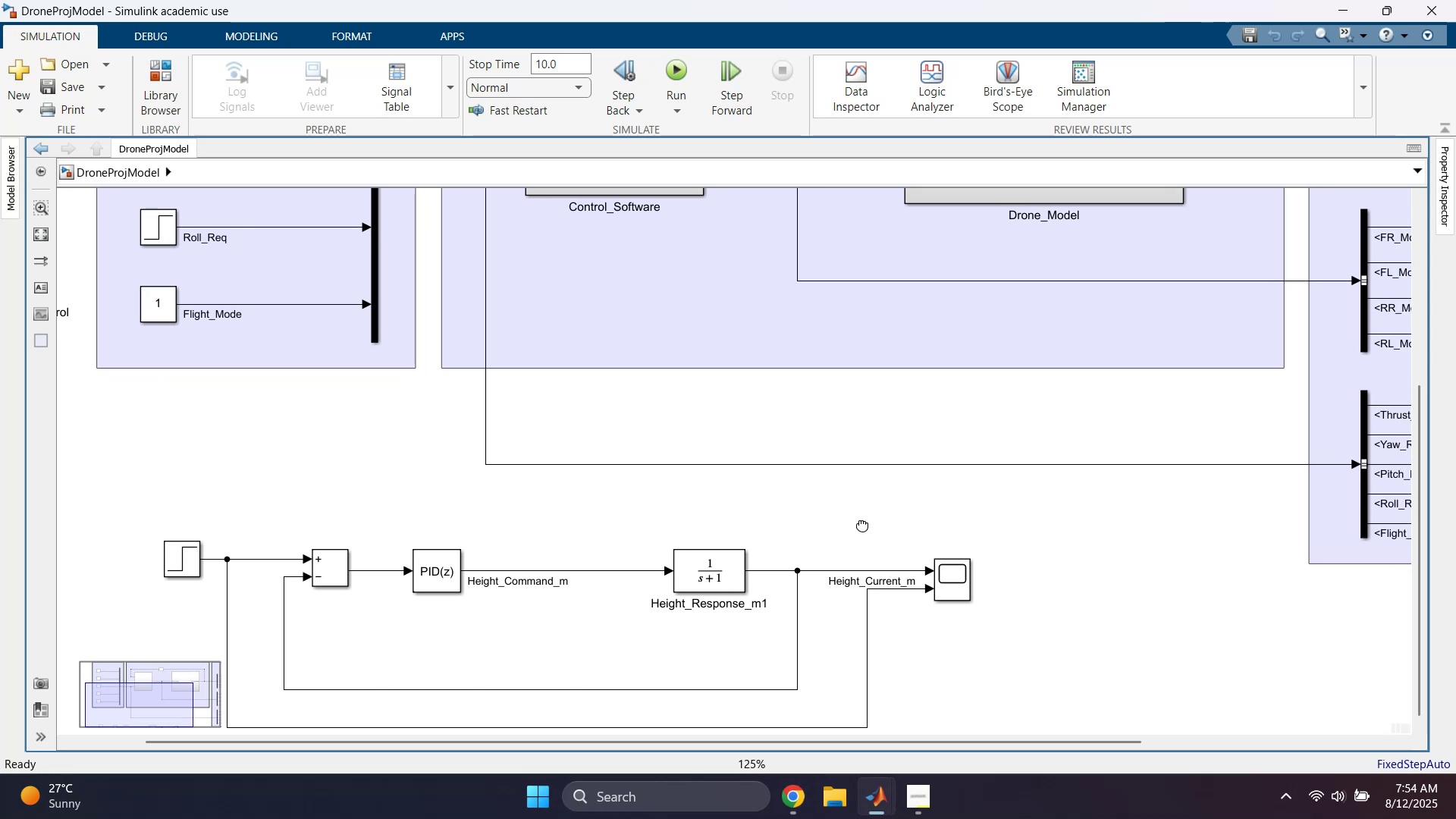 
scroll: coordinate [861, 523], scroll_direction: down, amount: 1.0
 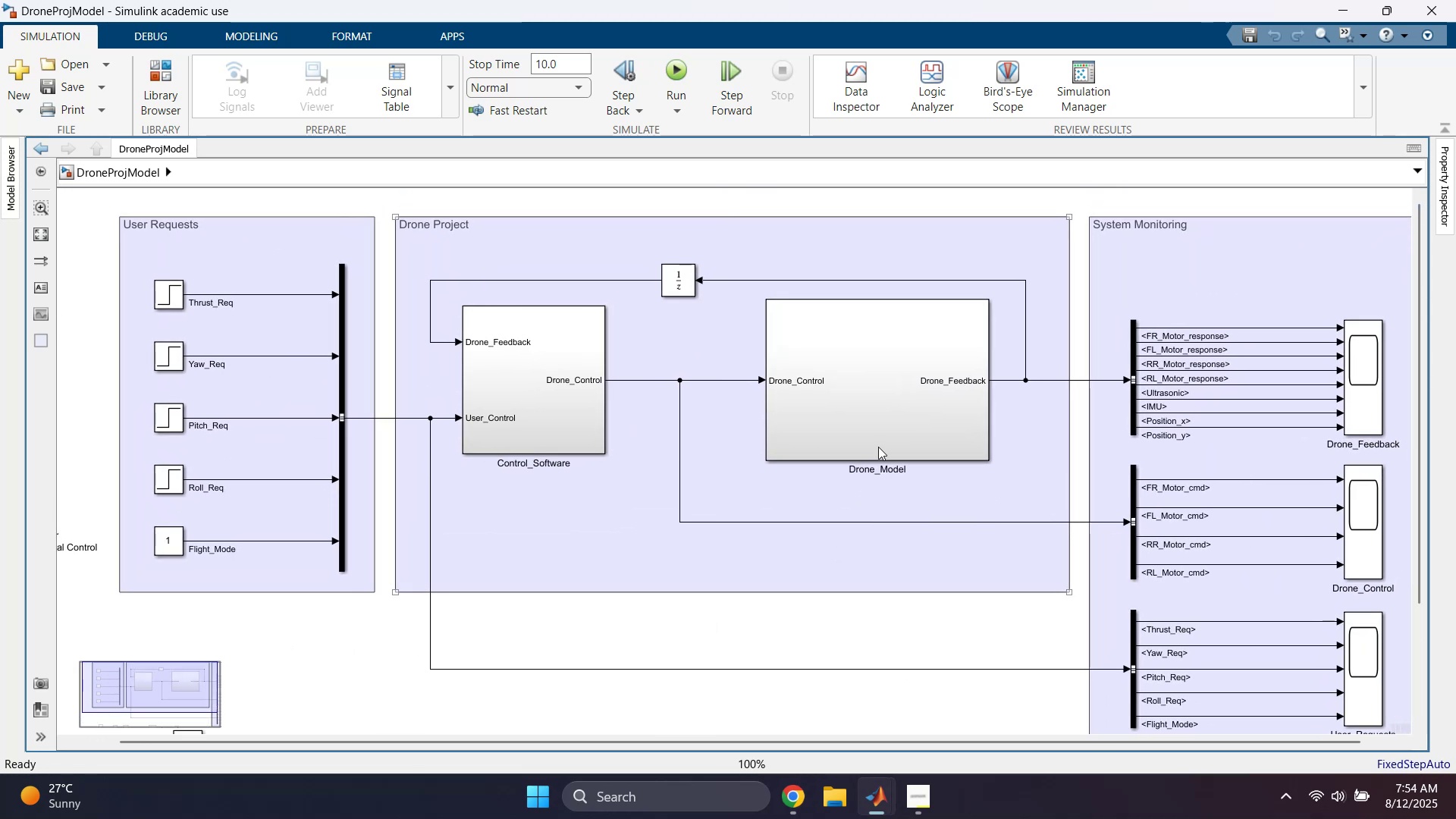 
double_click([877, 422])
 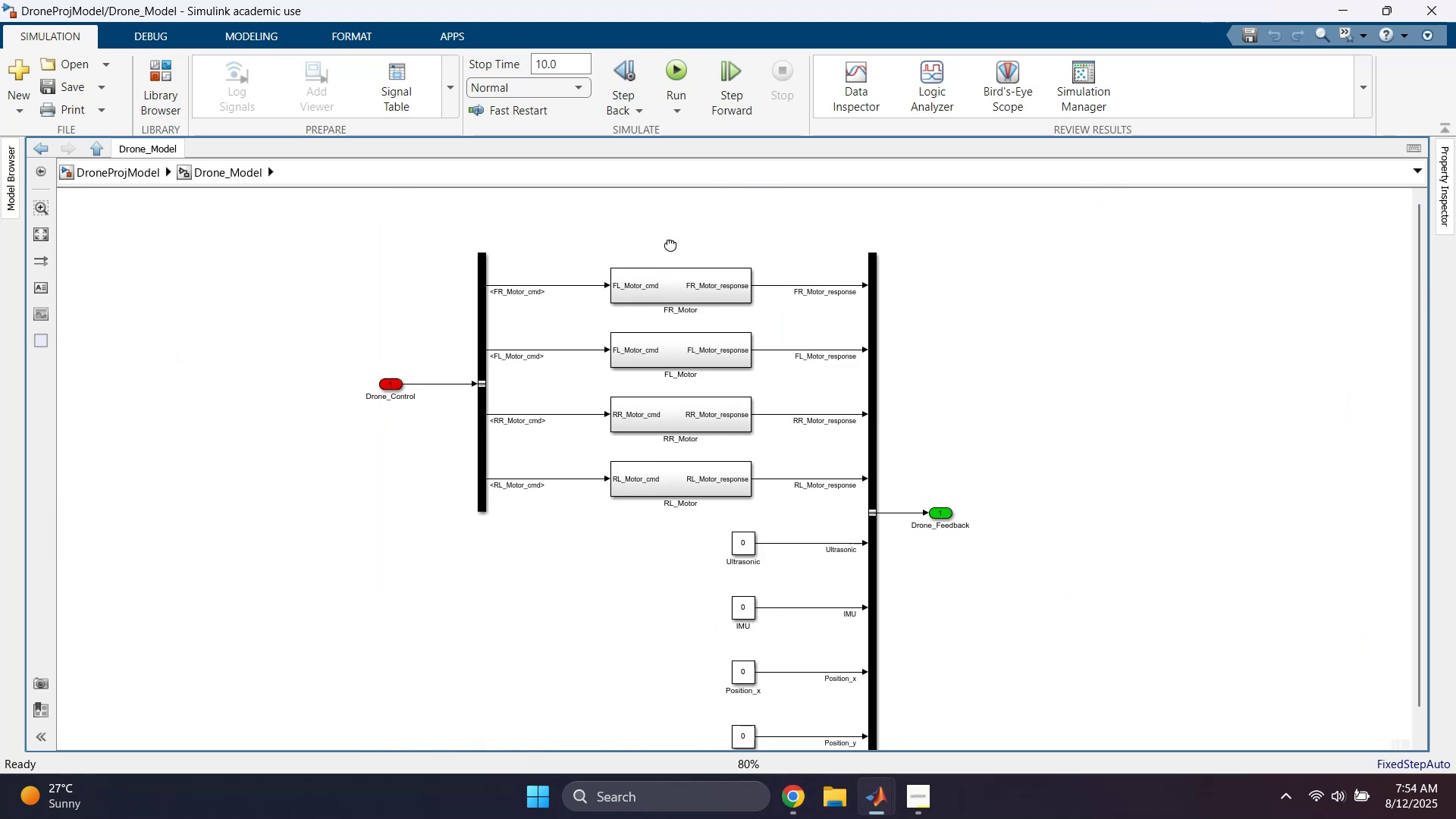 
scroll: coordinate [681, 305], scroll_direction: up, amount: 3.0
 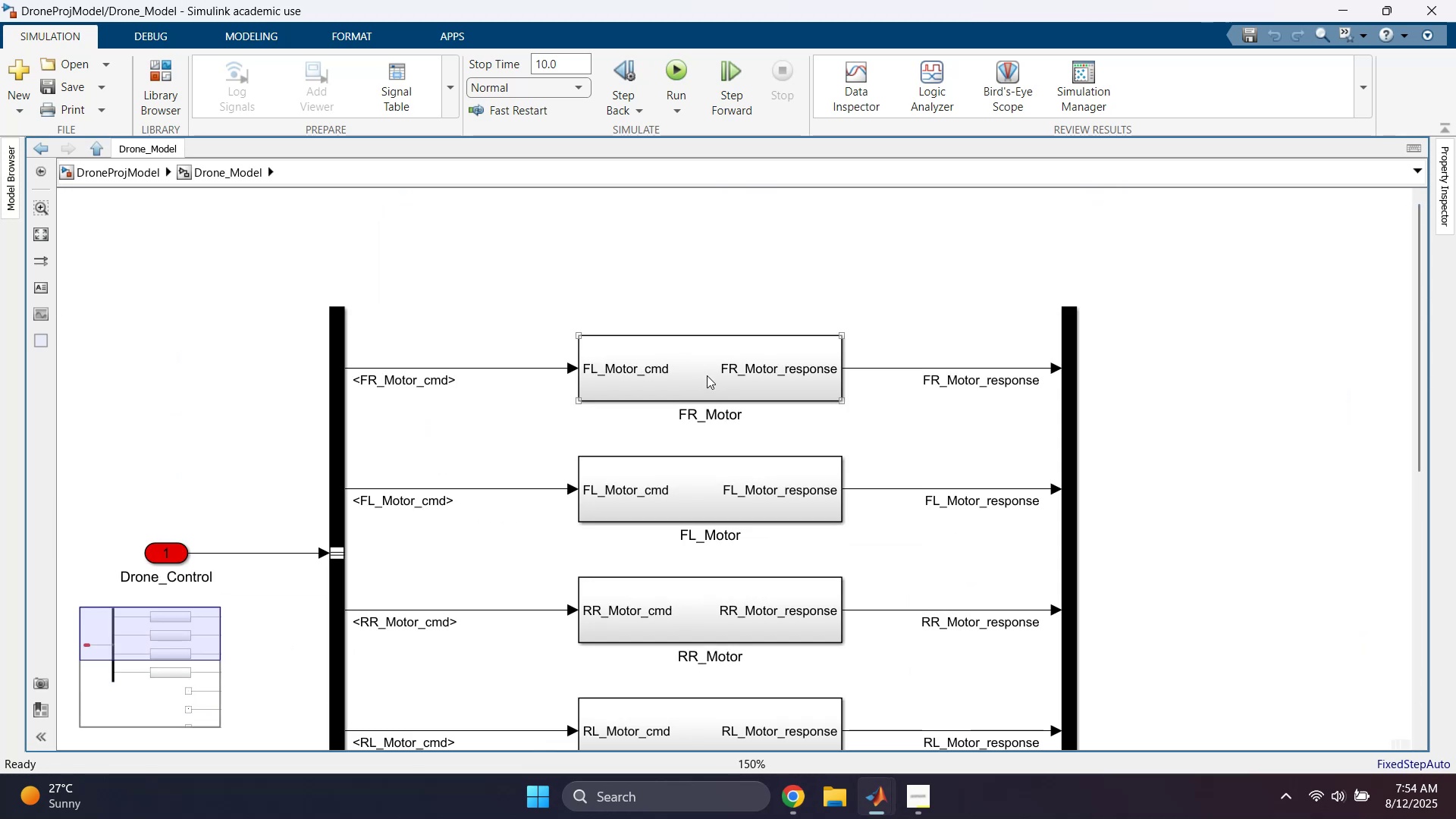 
double_click([707, 375])
 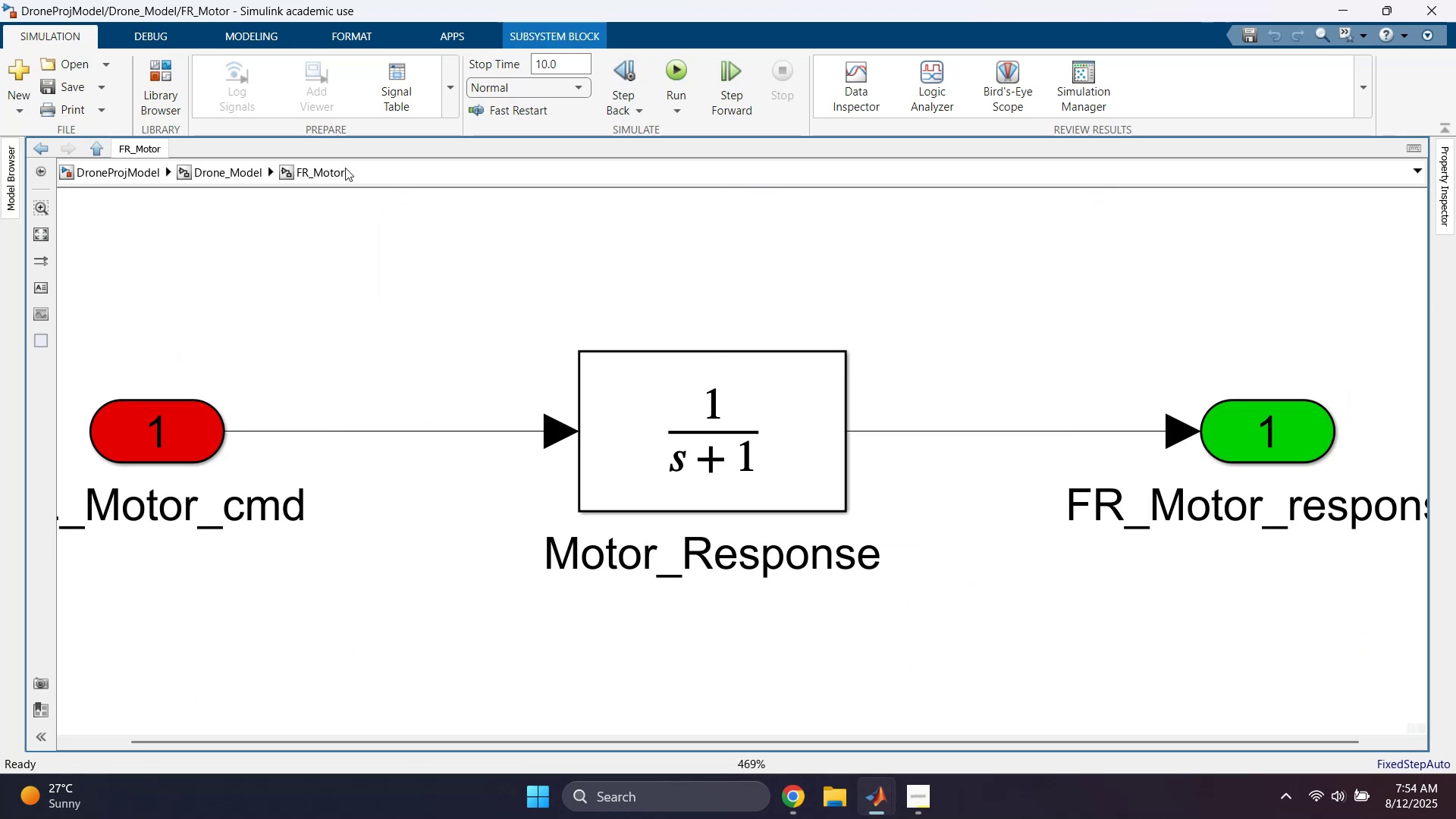 
left_click([221, 176])
 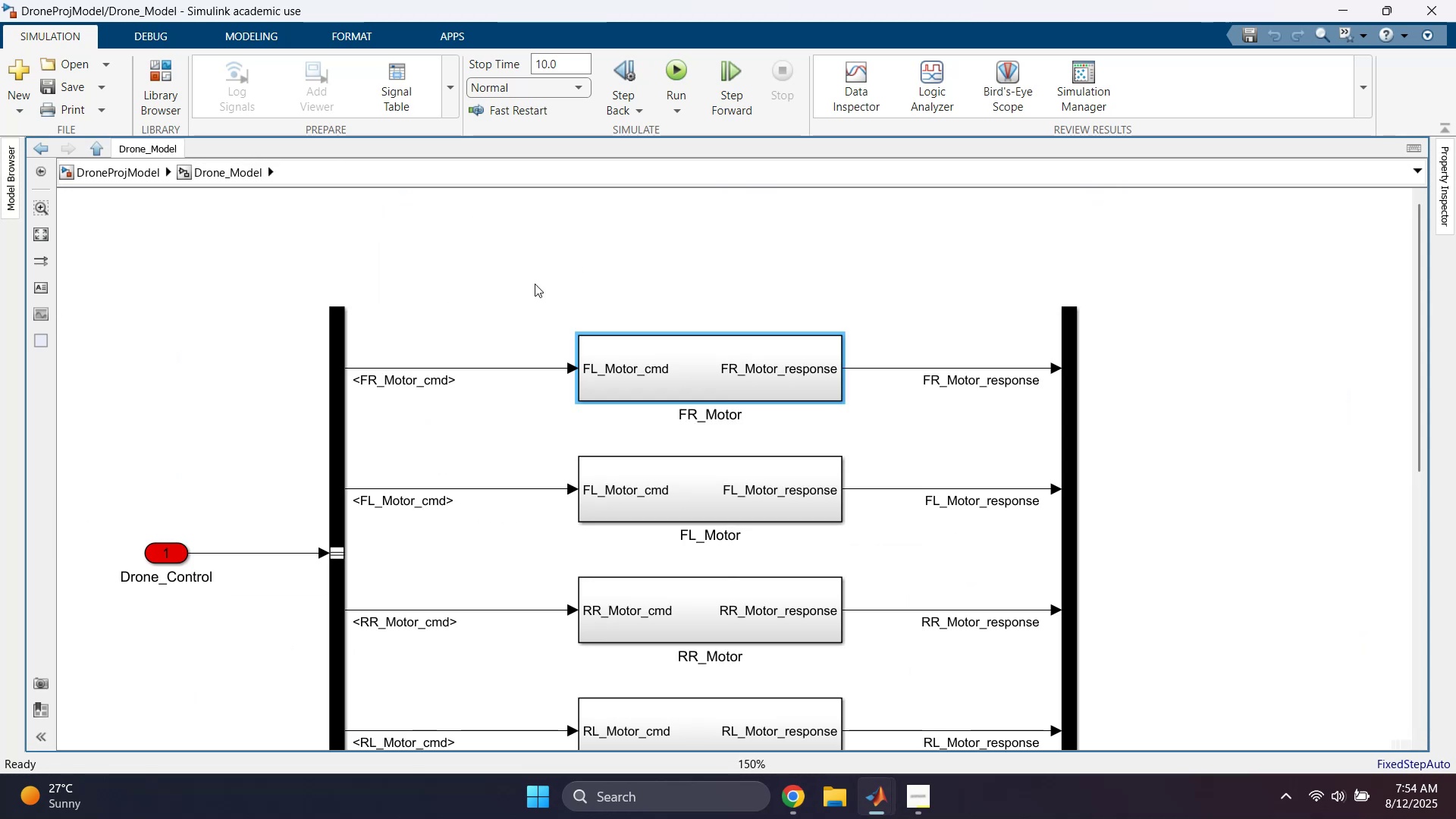 
left_click([525, 284])
 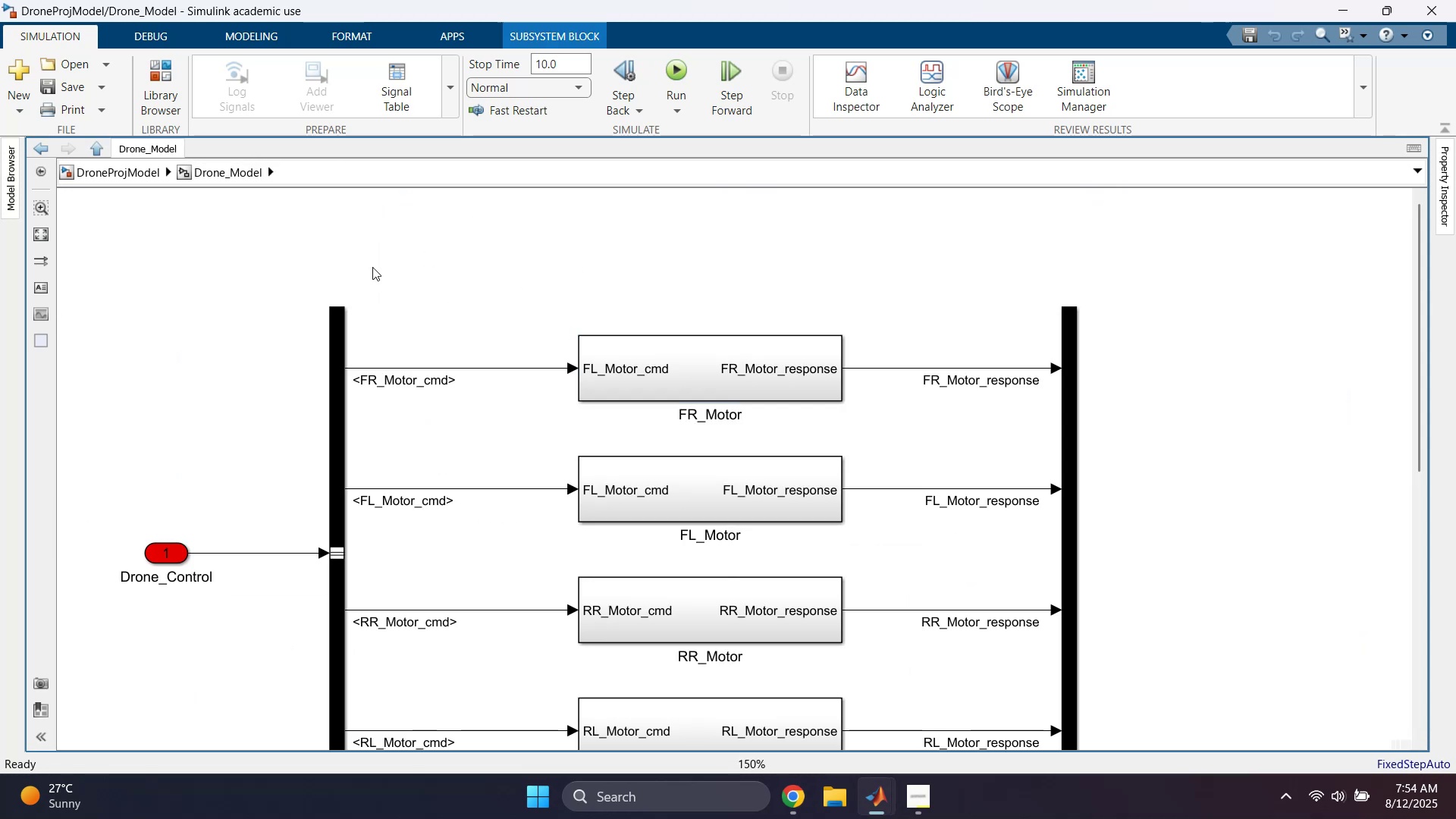 
double_click([521, 294])
 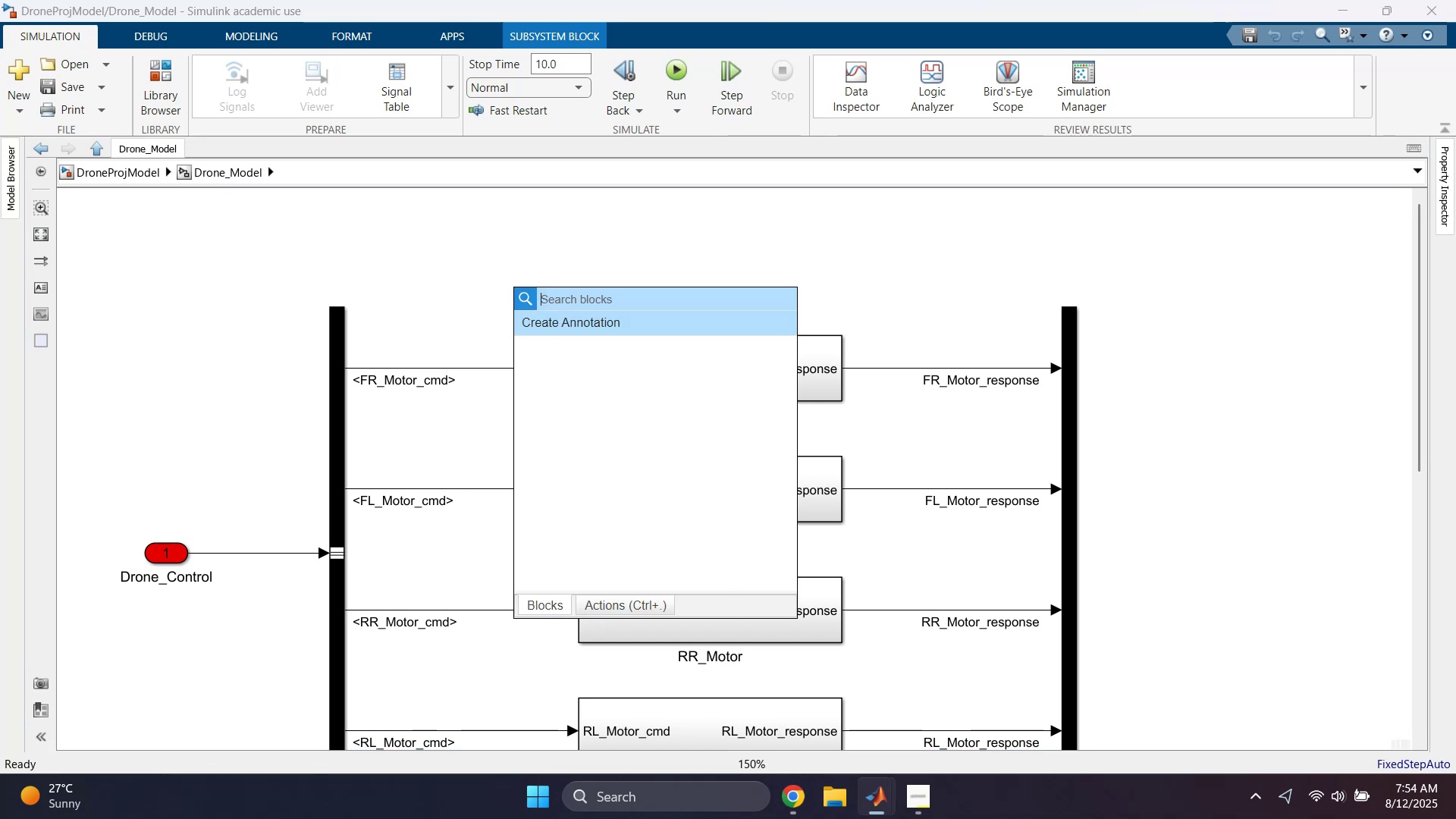 
type(scope)
 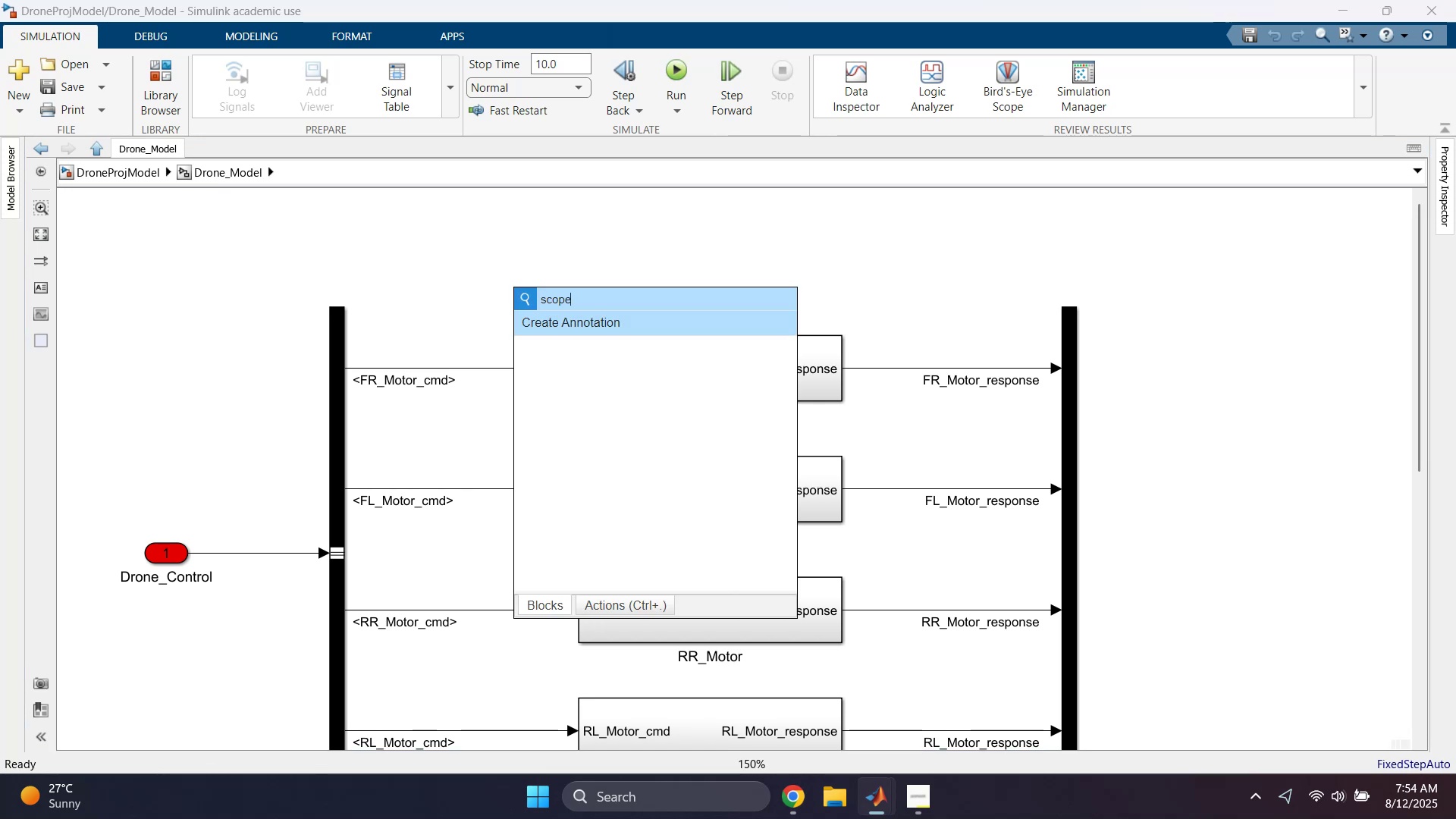 
key(Enter)
 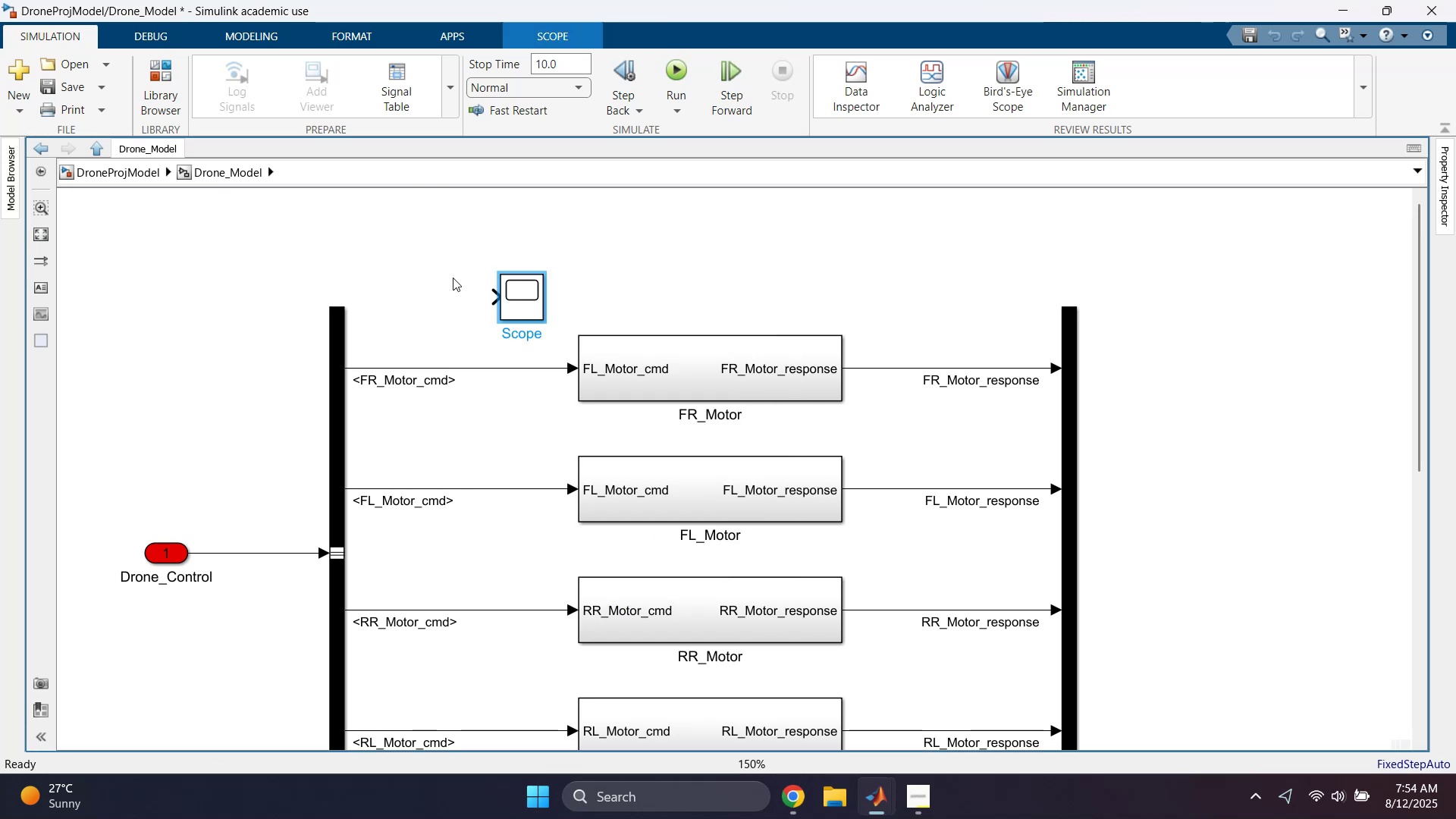 
left_click_drag(start_coordinate=[536, 293], to_coordinate=[799, 259])
 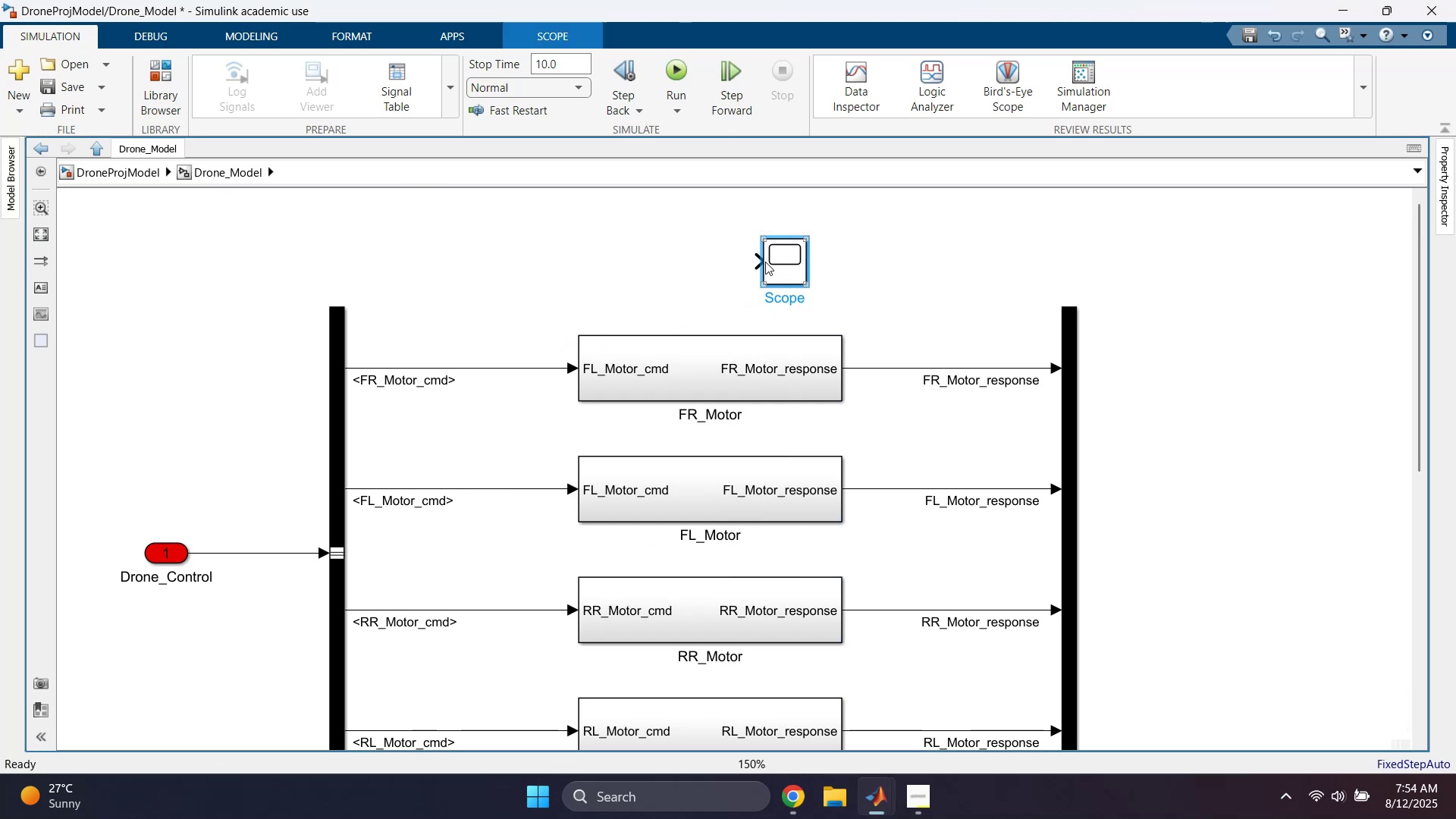 
left_click_drag(start_coordinate=[758, 262], to_coordinate=[526, 366])
 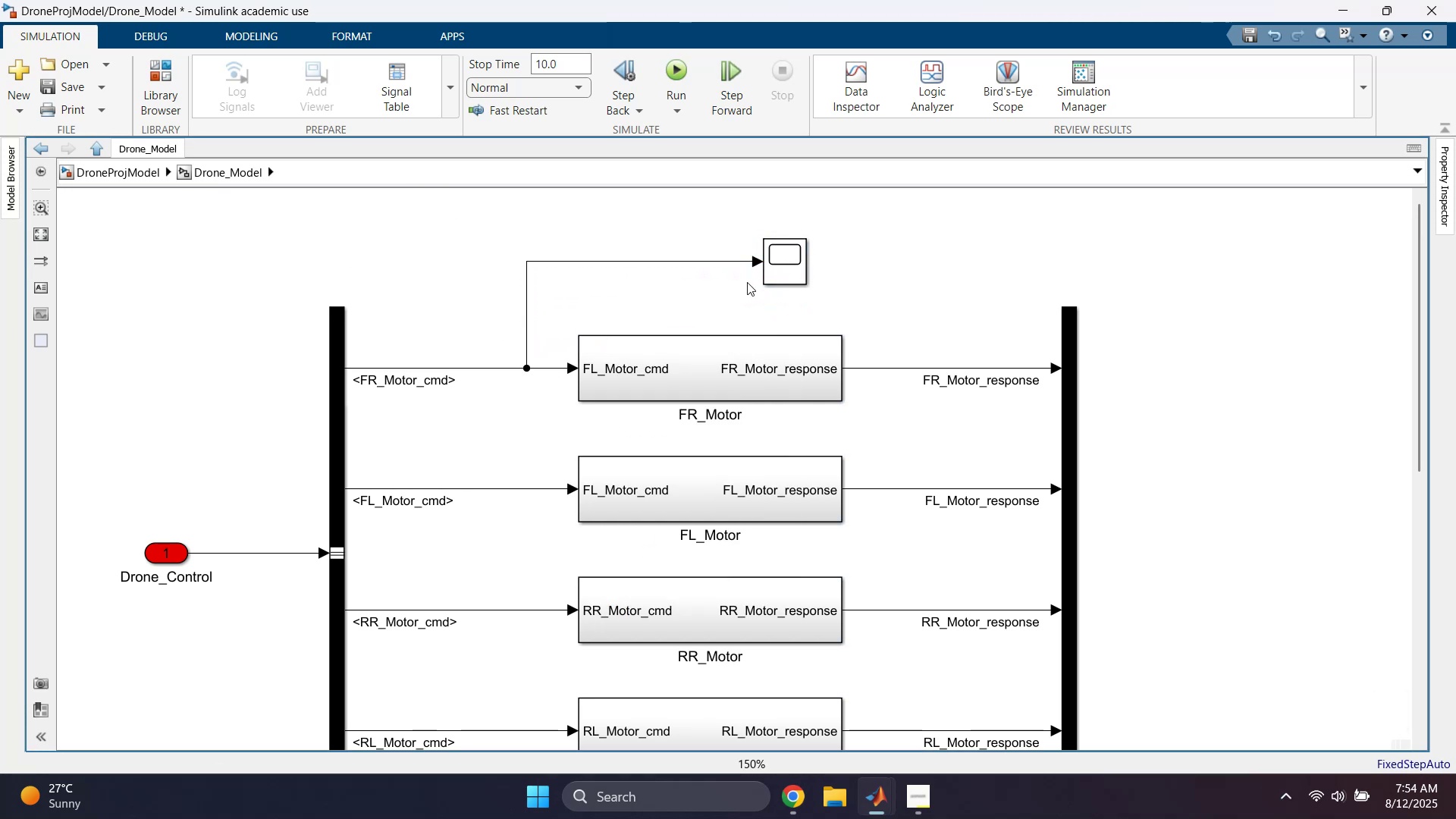 
left_click_drag(start_coordinate=[776, 266], to_coordinate=[985, 246])
 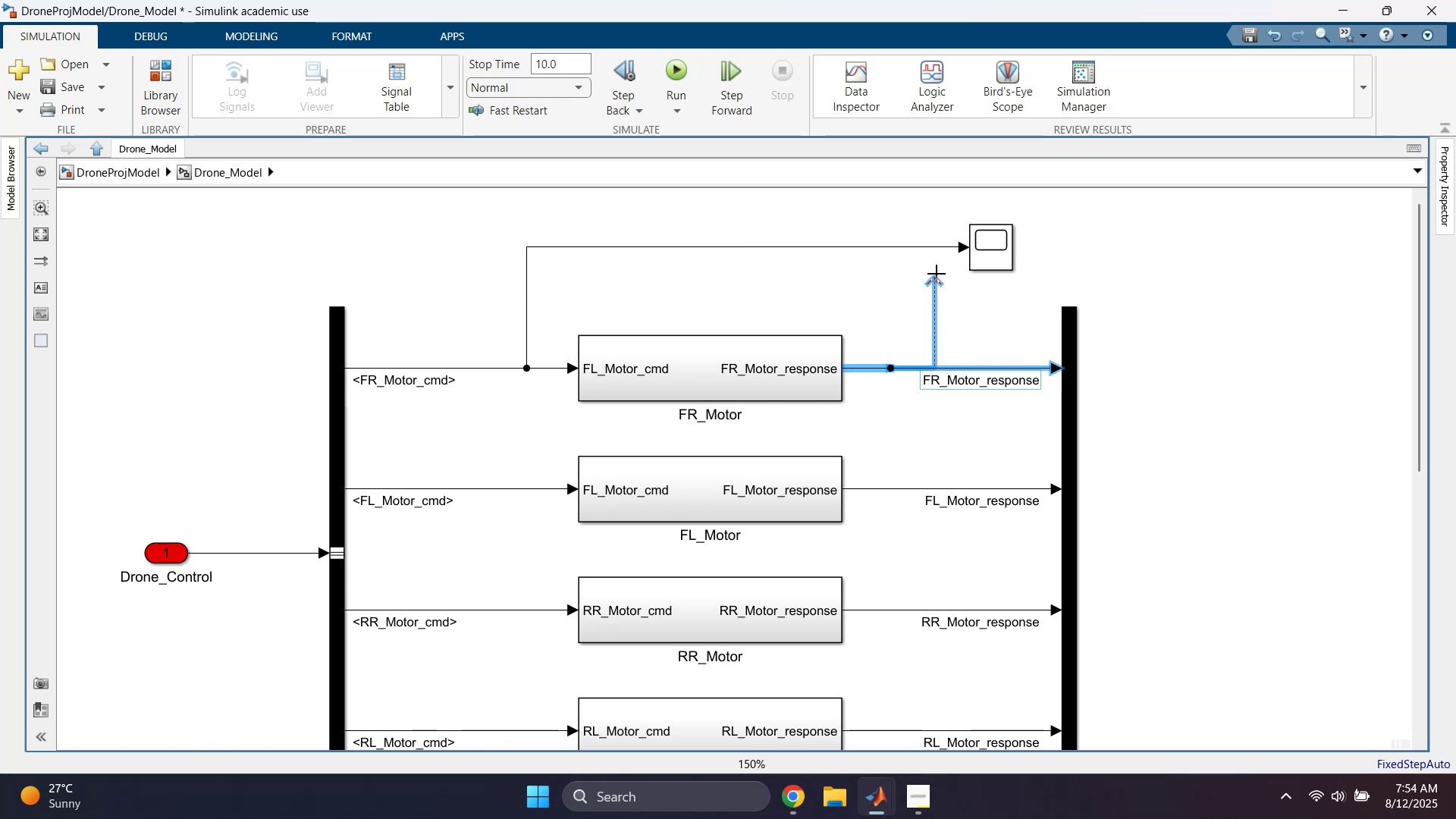 
wait(5.8)
 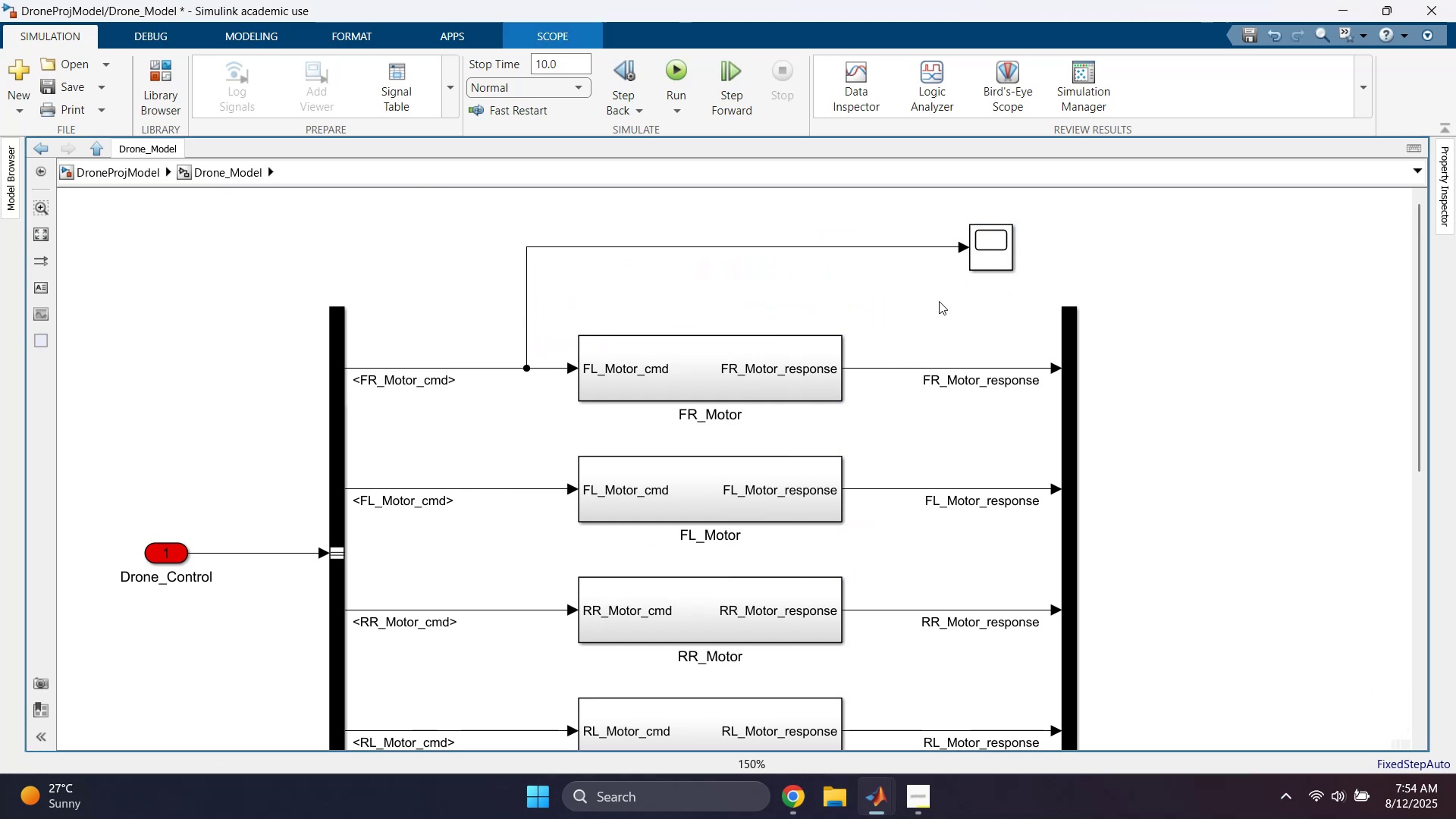 
double_click([985, 255])
 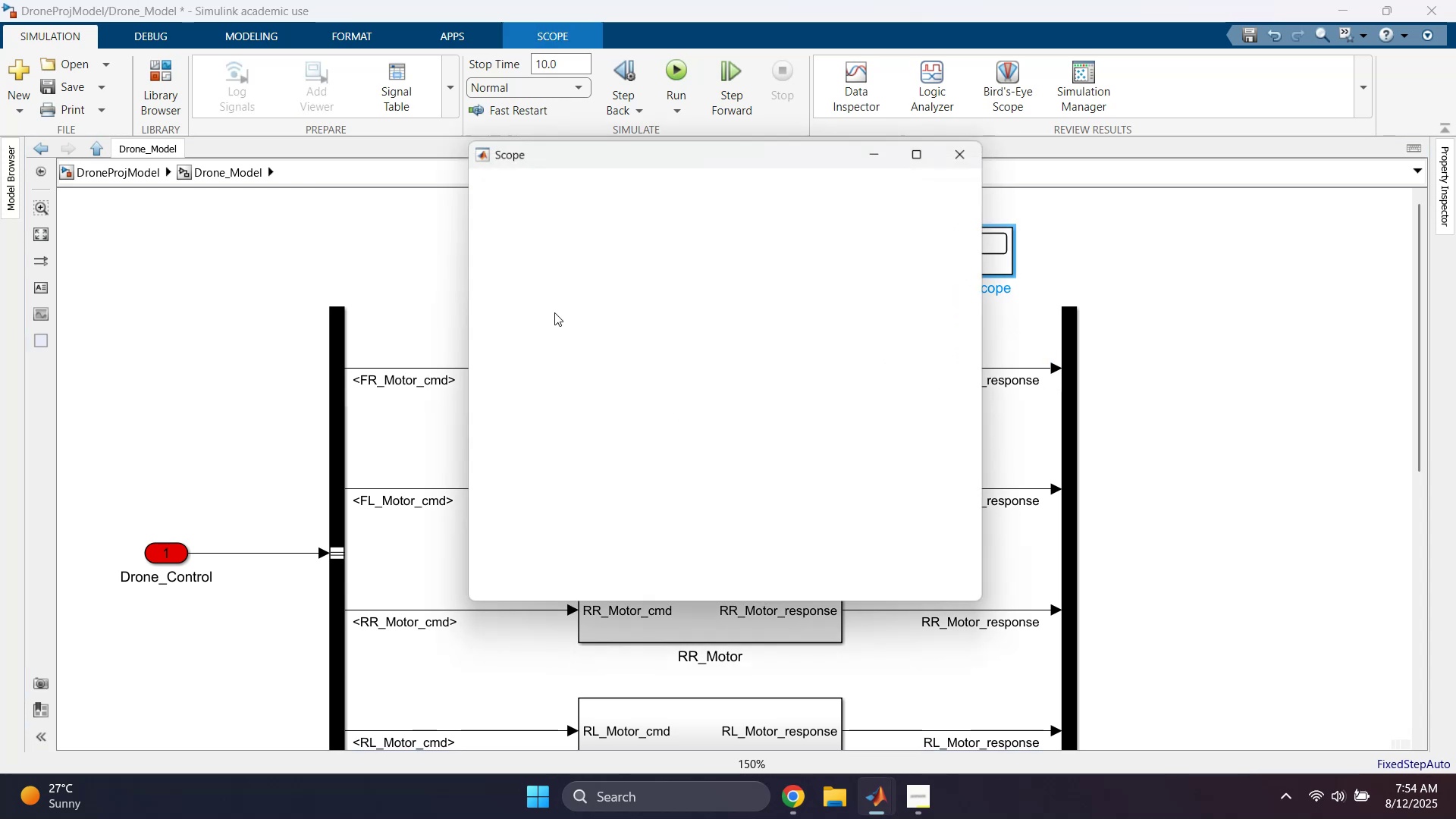 
wait(6.52)
 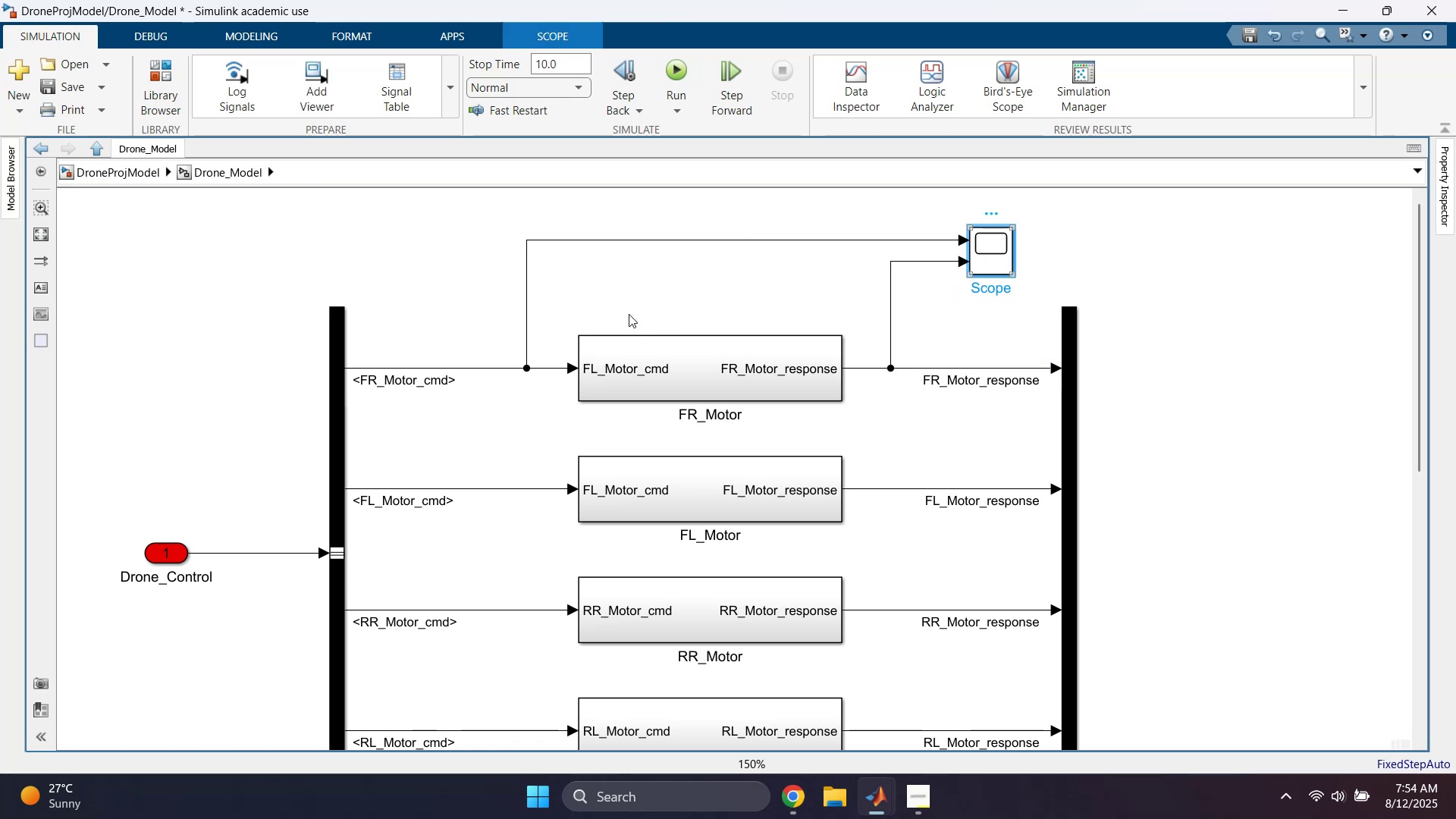 
left_click([532, 199])
 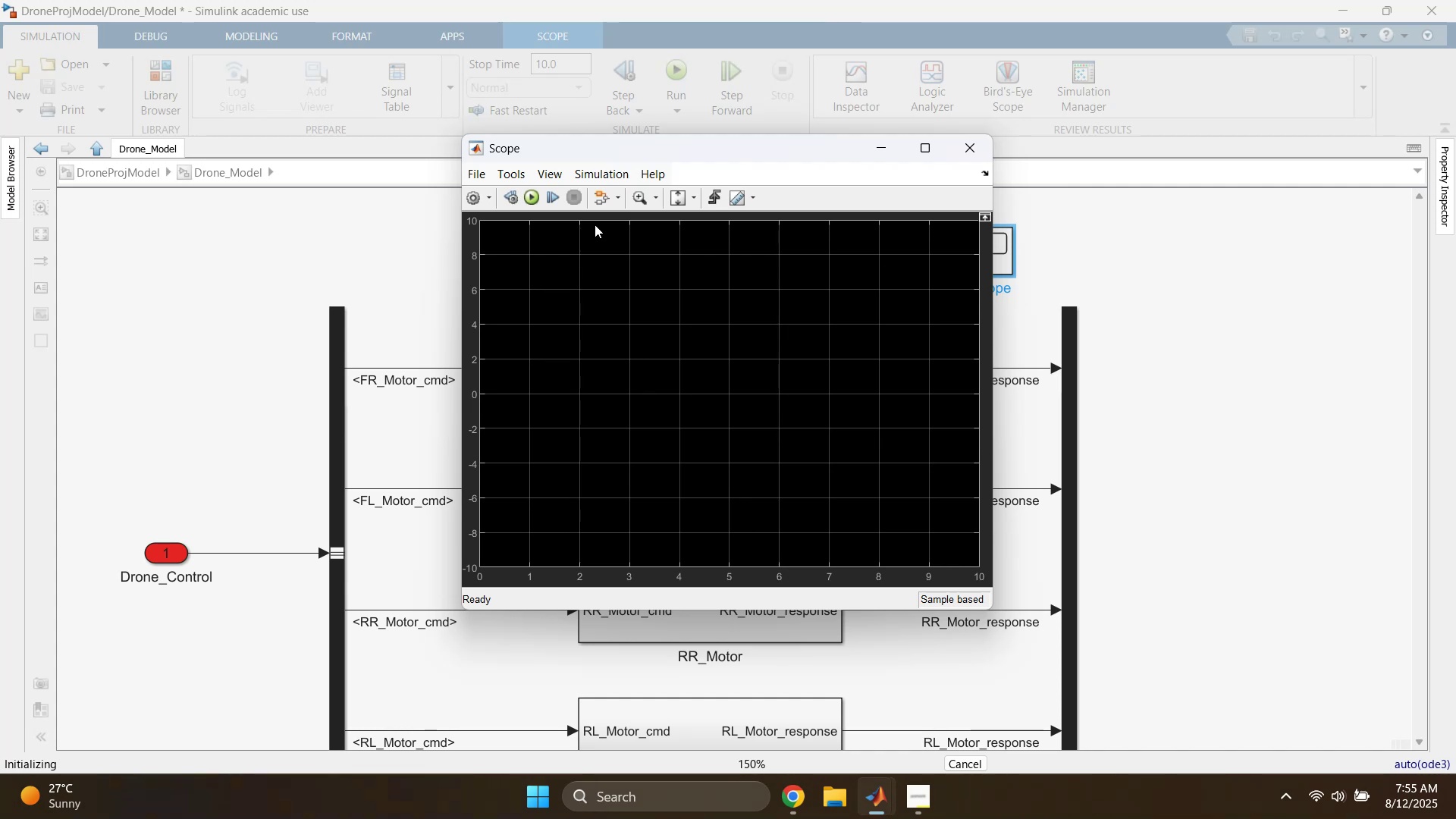 
wait(16.51)
 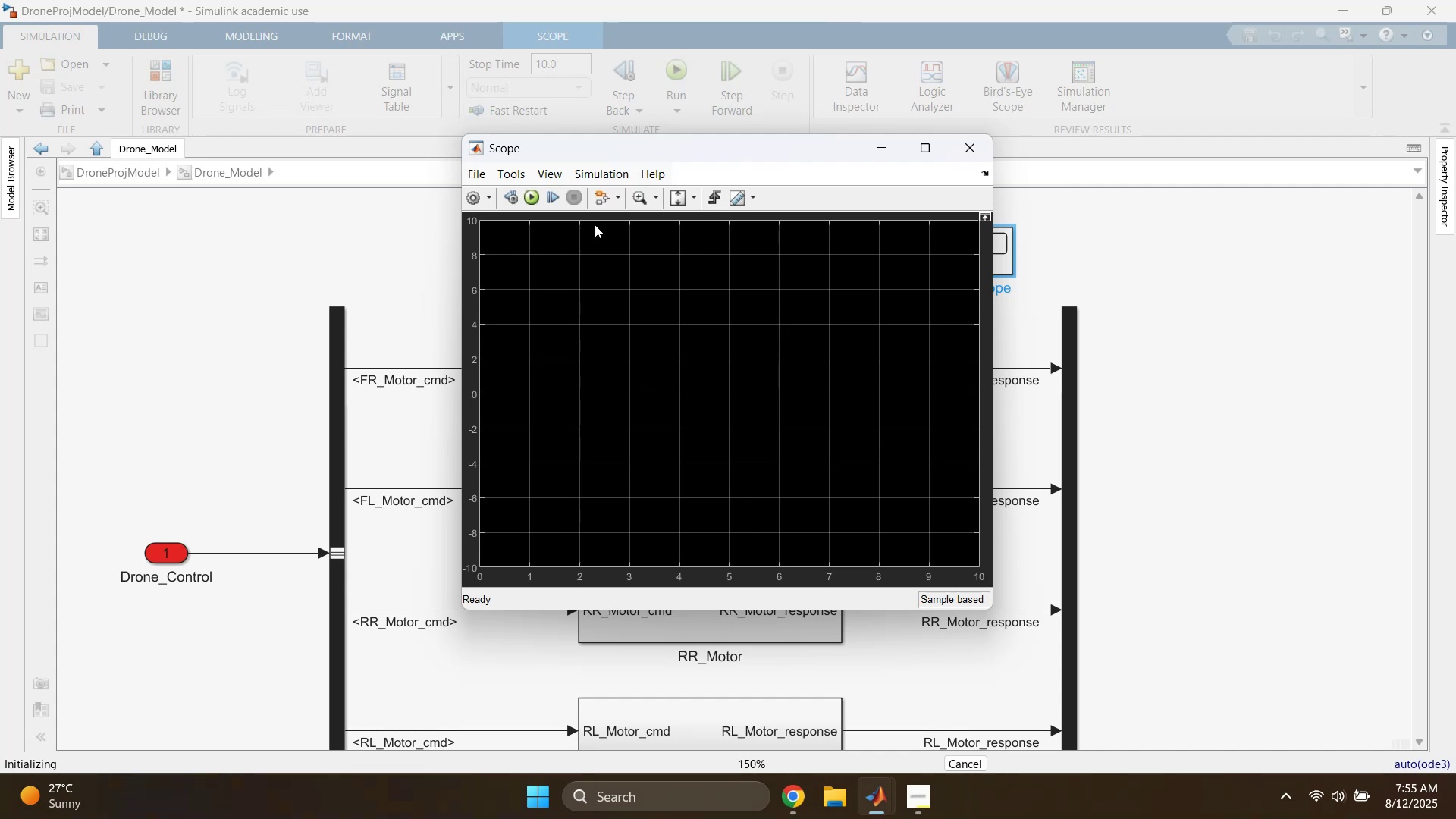 
left_click([694, 199])
 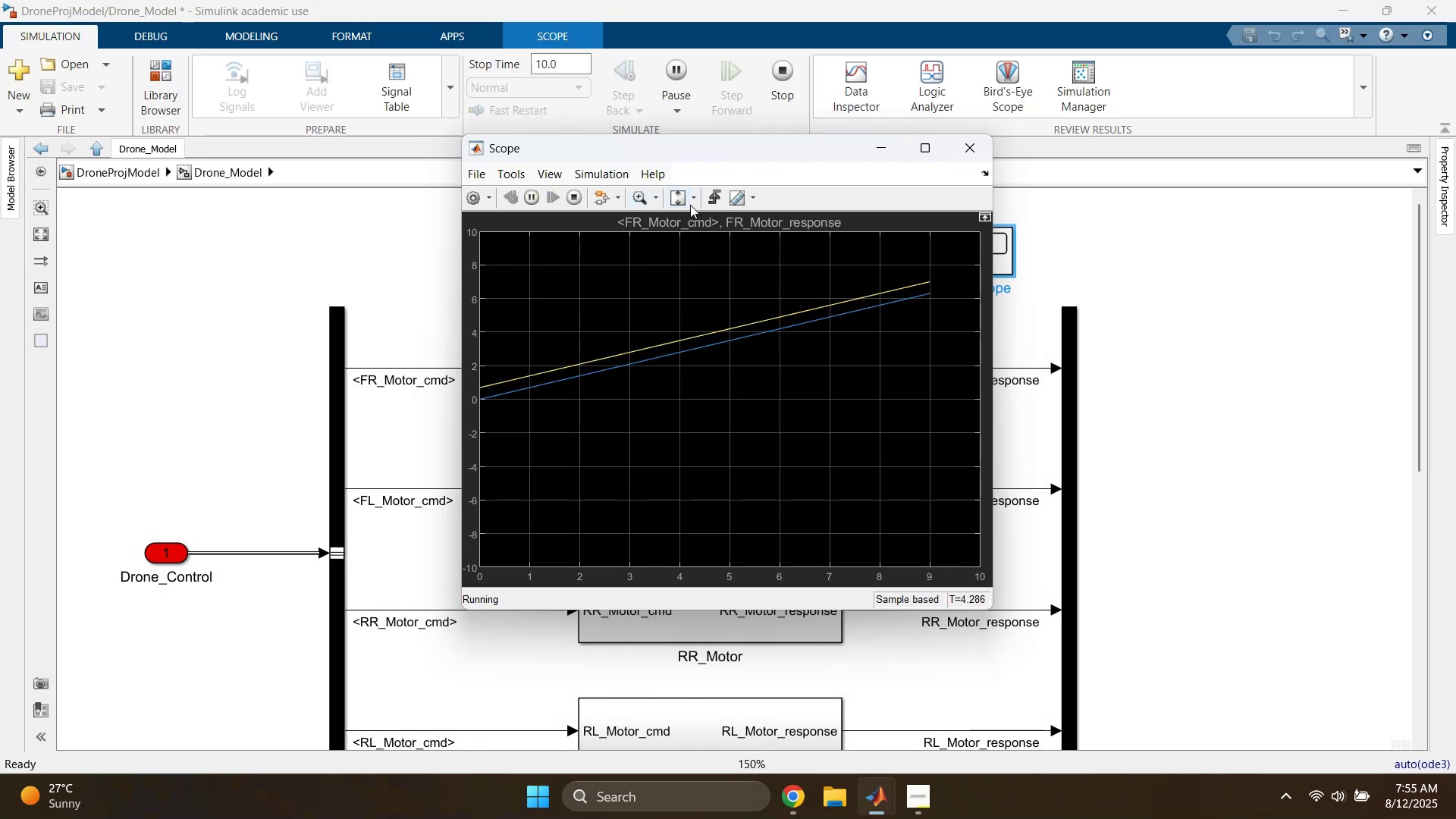 
mouse_move([682, 234])
 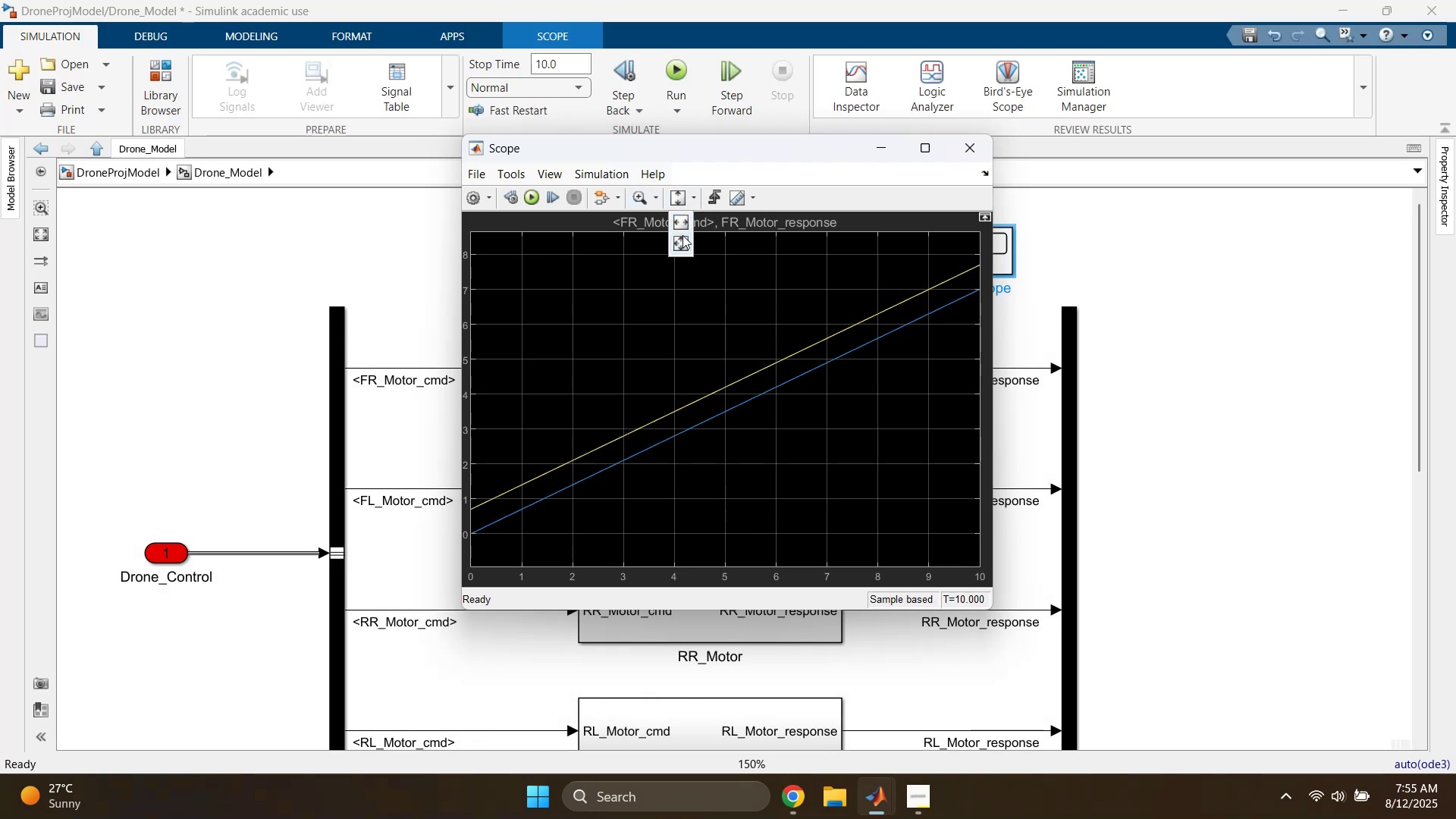 
left_click([682, 240])
 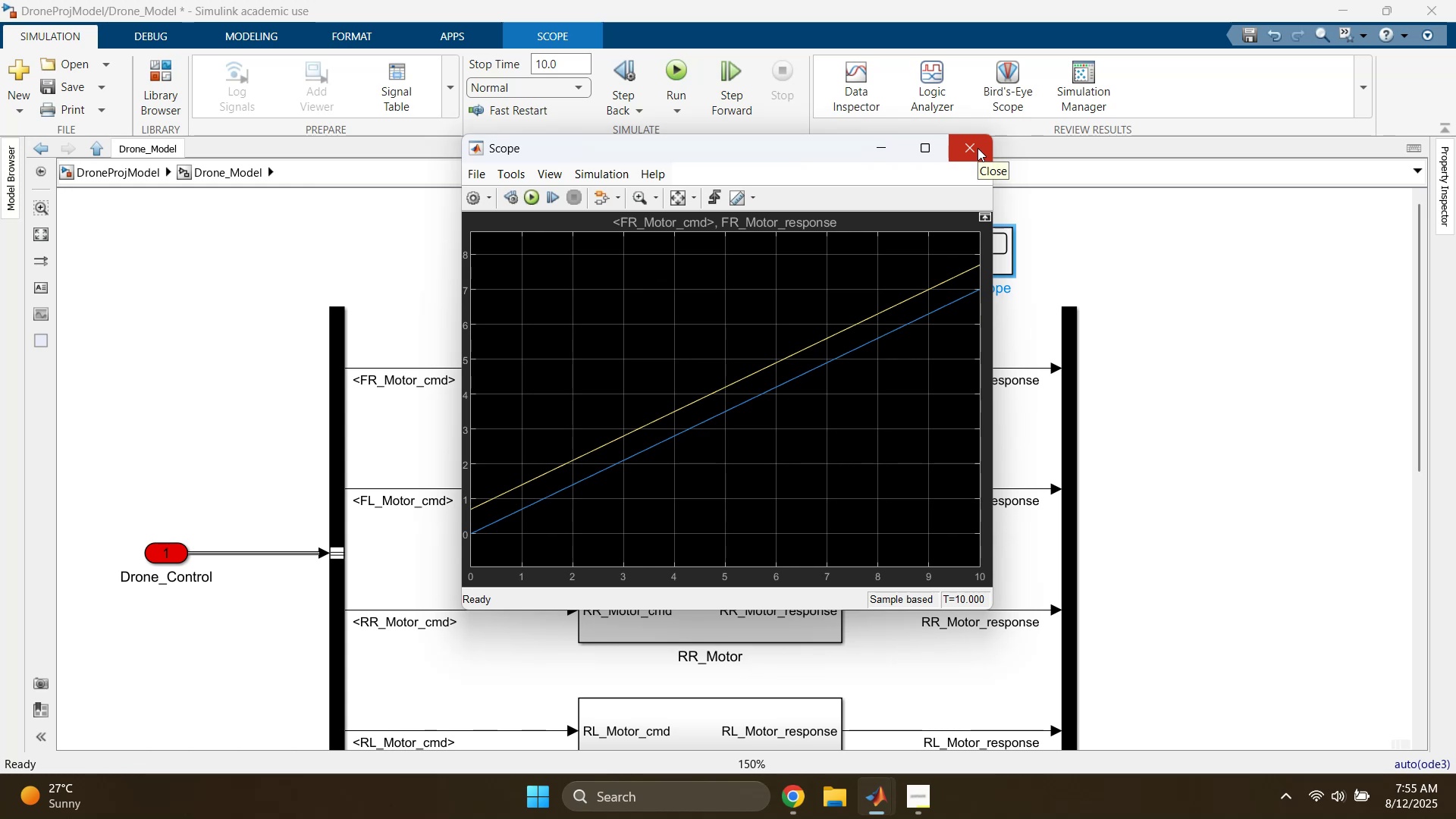 
left_click([977, 148])
 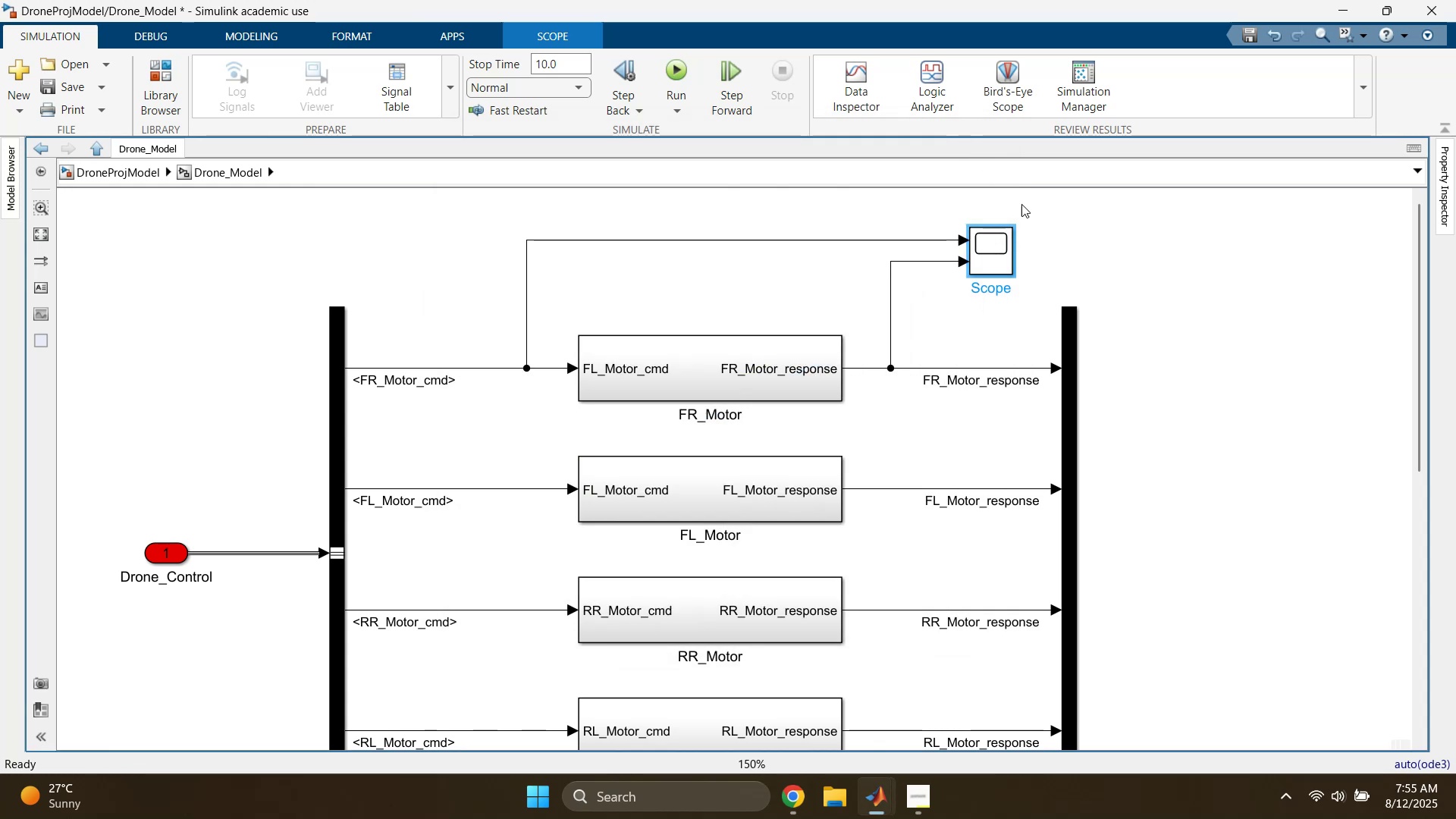 
left_click_drag(start_coordinate=[1059, 228], to_coordinate=[904, 279])
 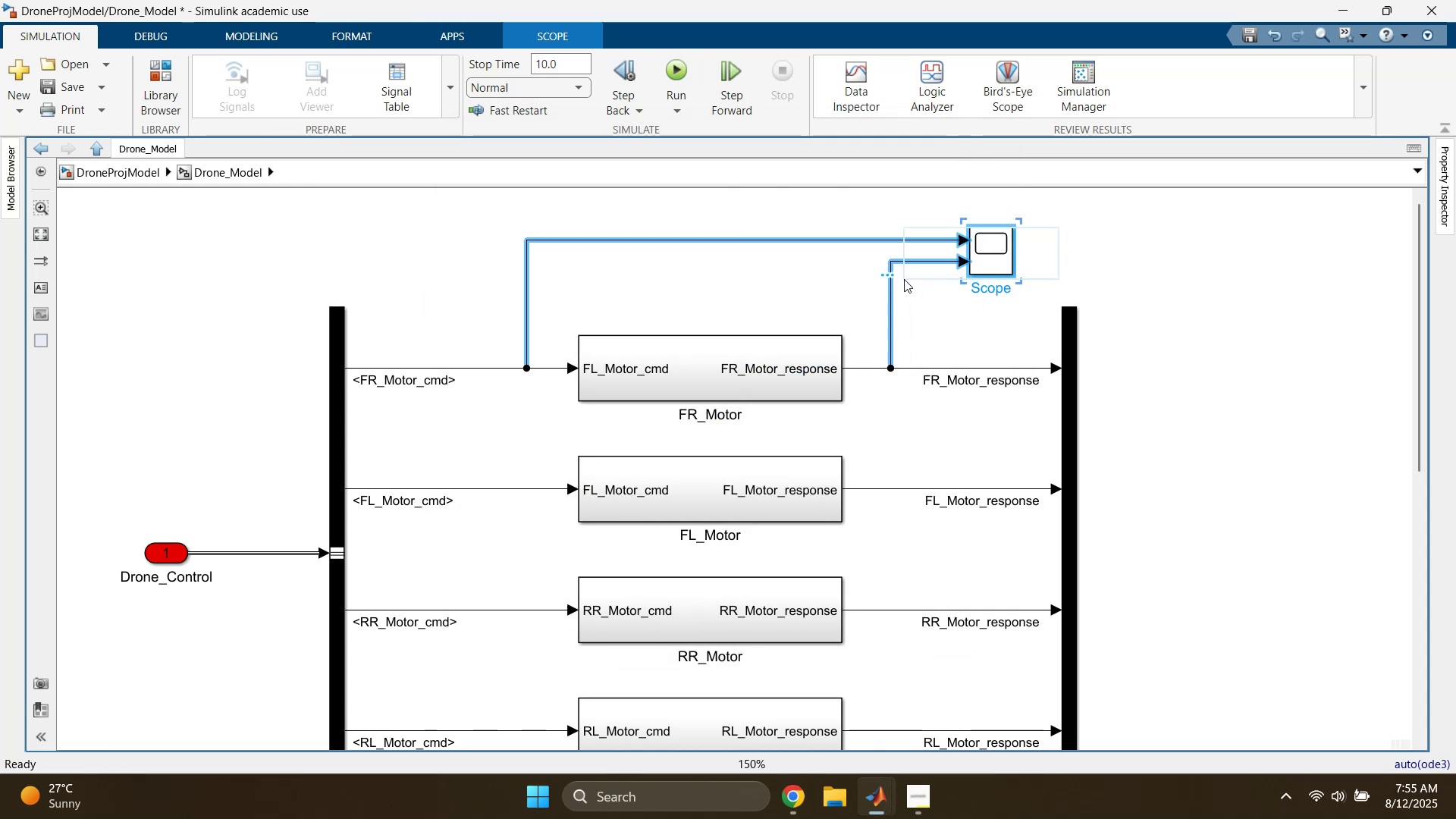 
key(Delete)
 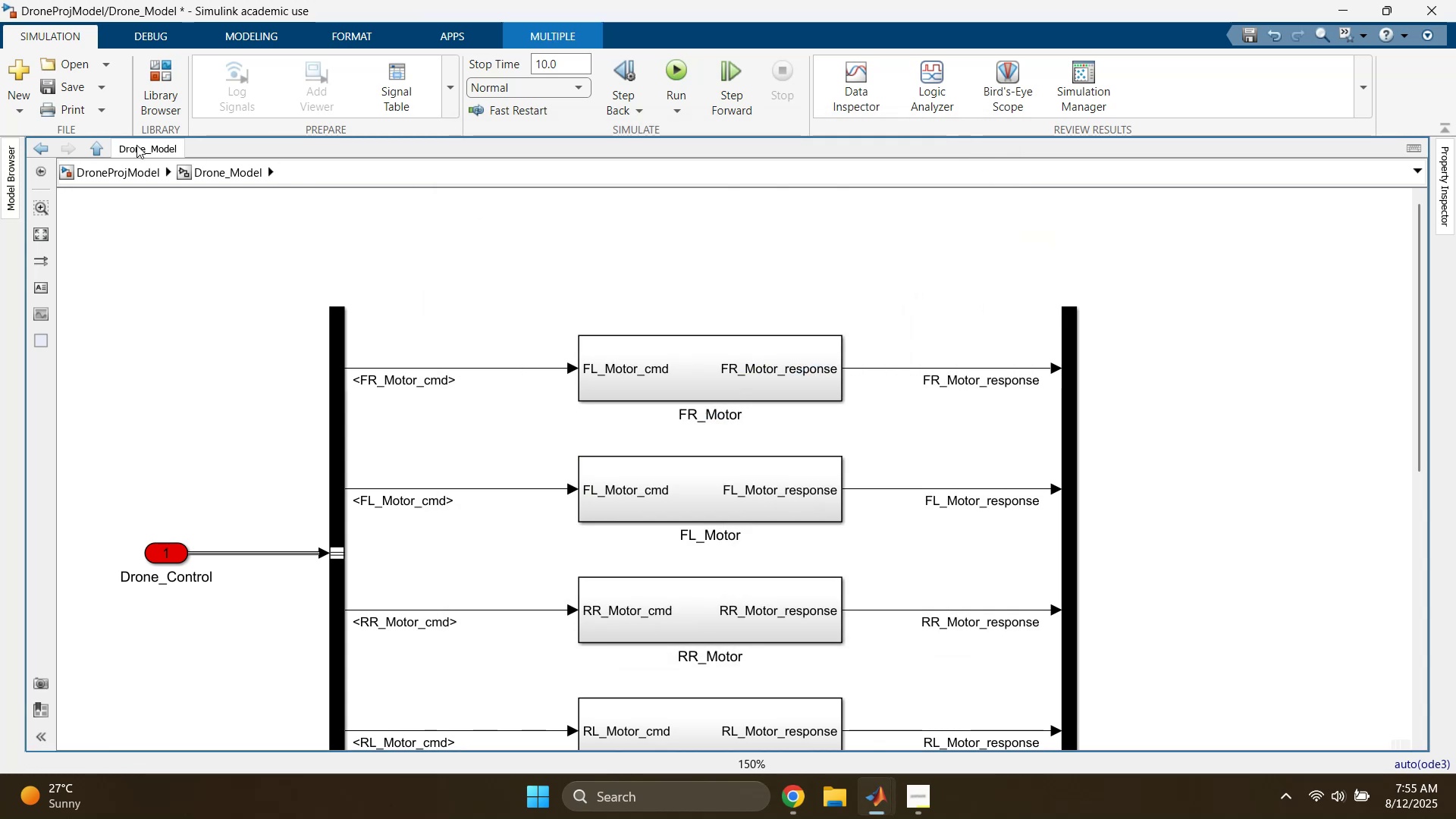 
left_click([116, 167])
 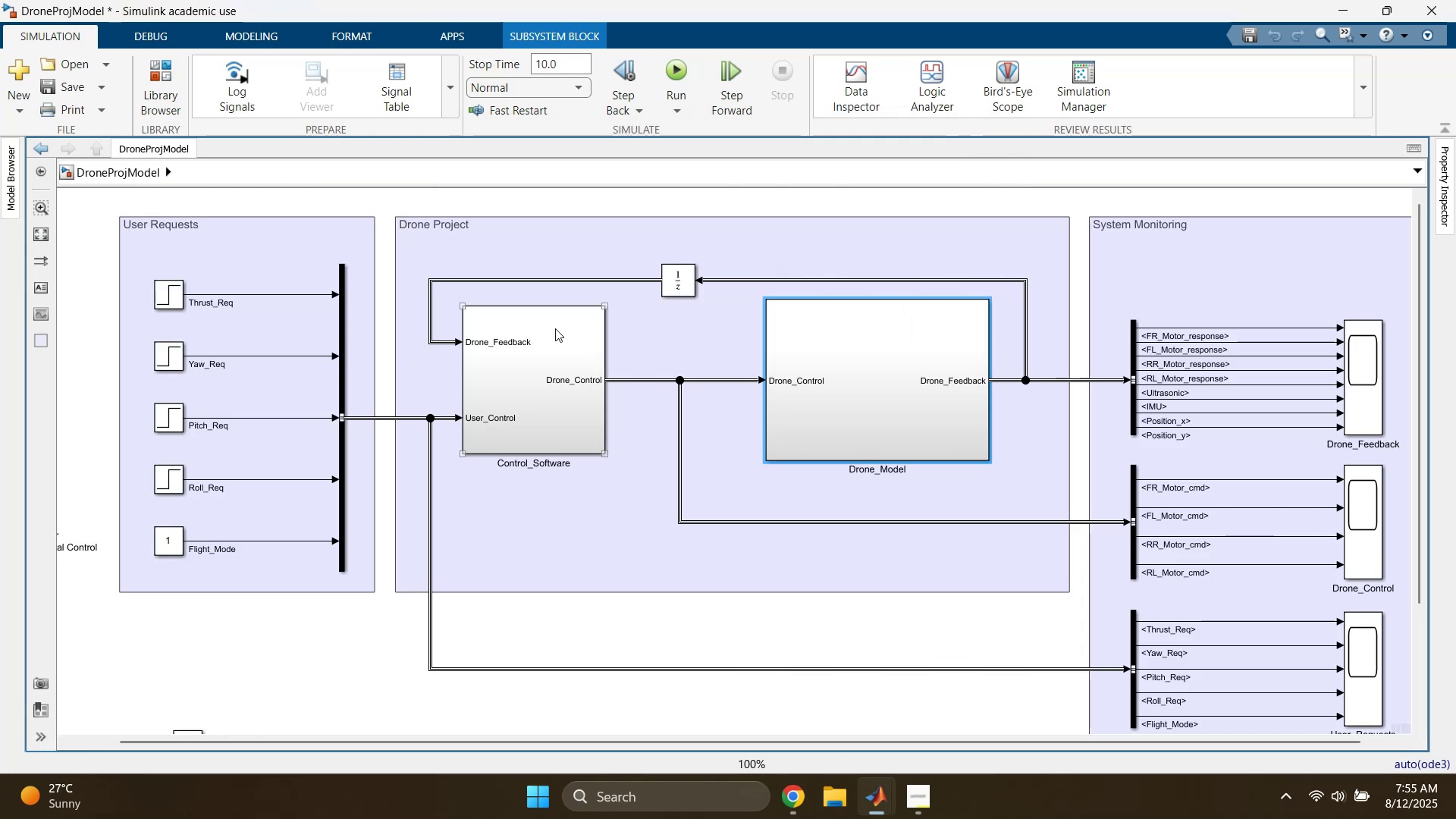 
double_click([553, 362])
 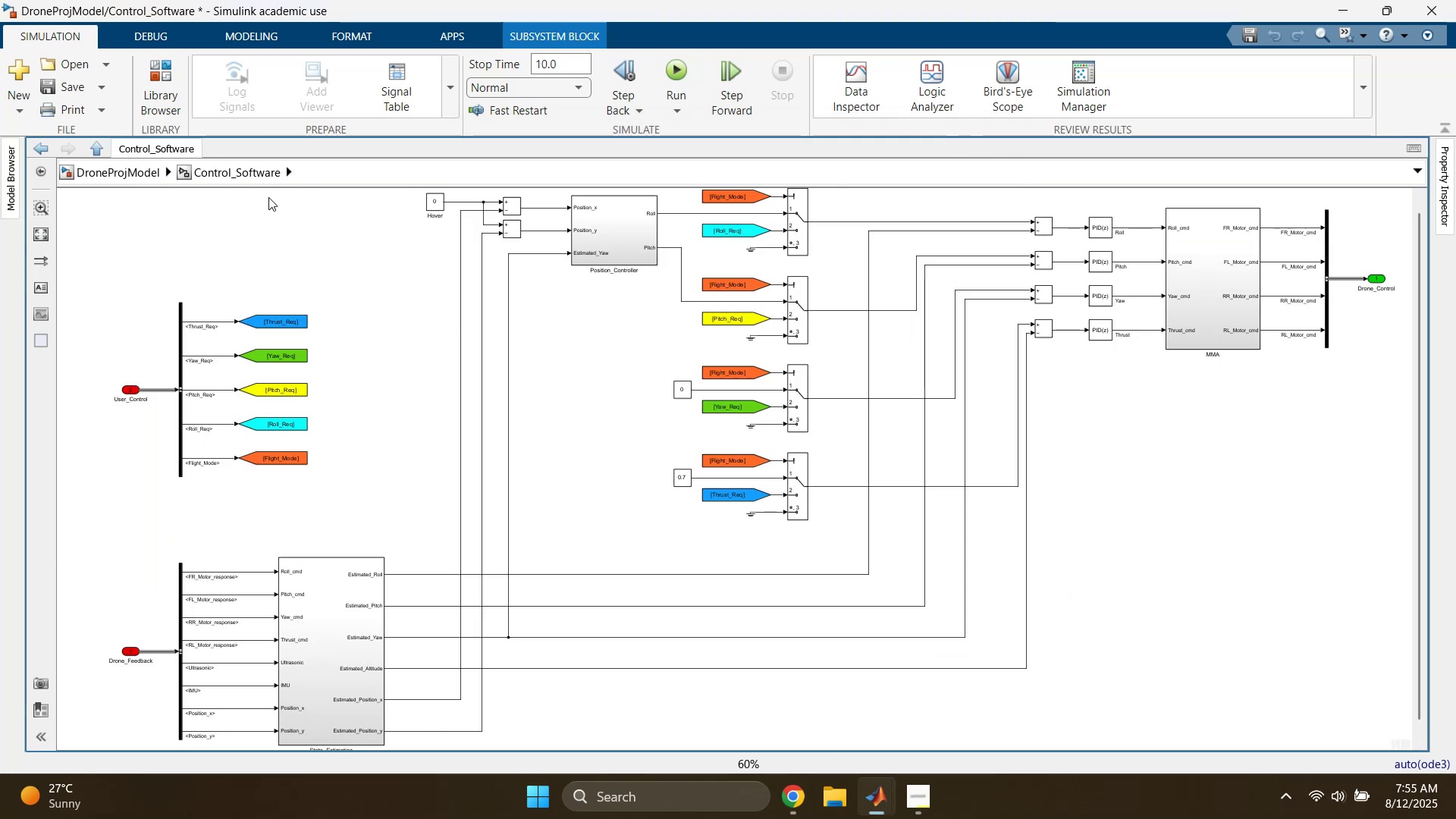 
left_click([125, 166])
 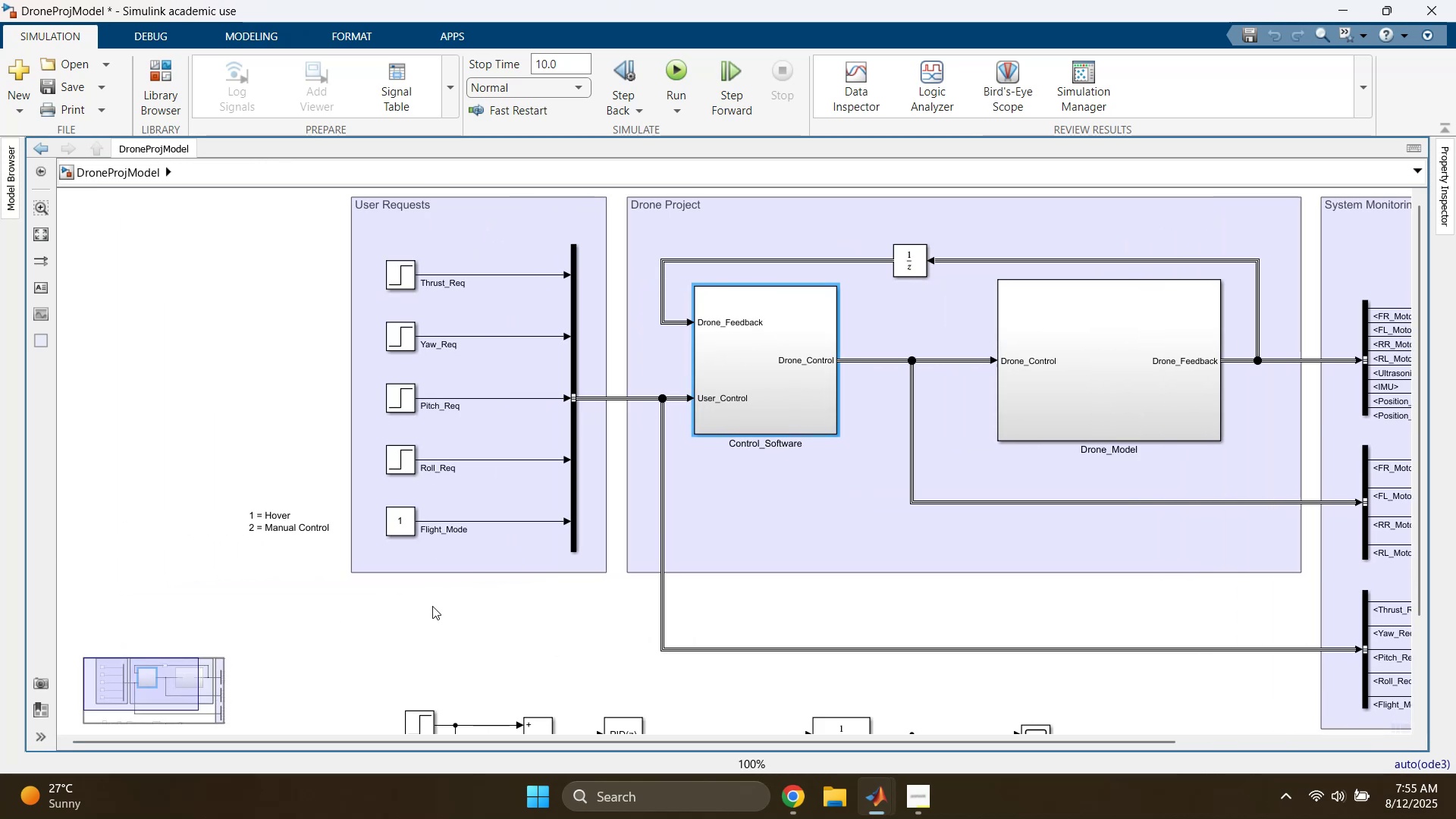 
left_click_drag(start_coordinate=[497, 231], to_coordinate=[479, 510])
 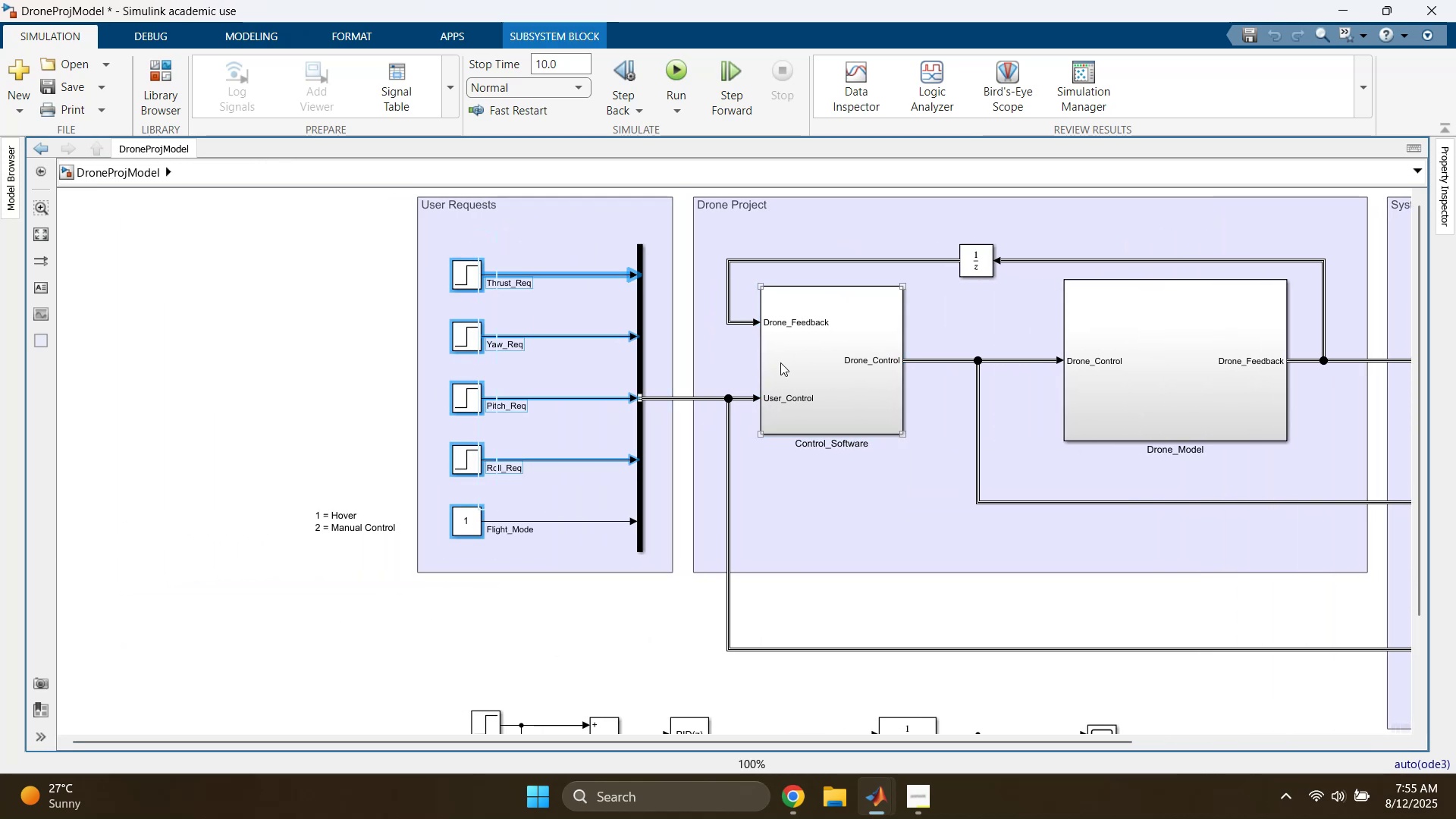 
double_click([800, 350])
 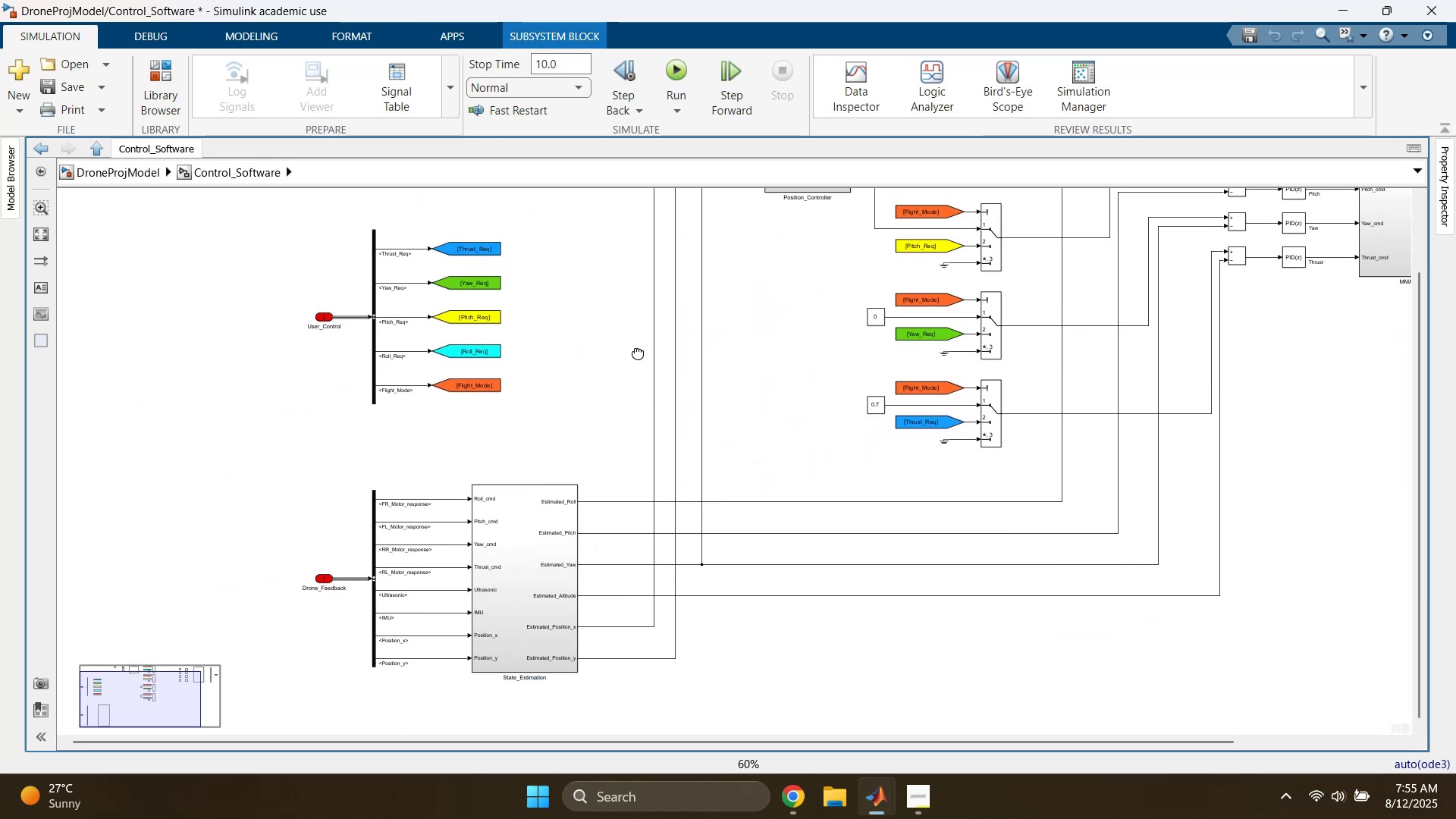 
scroll: coordinate [570, 457], scroll_direction: up, amount: 3.0
 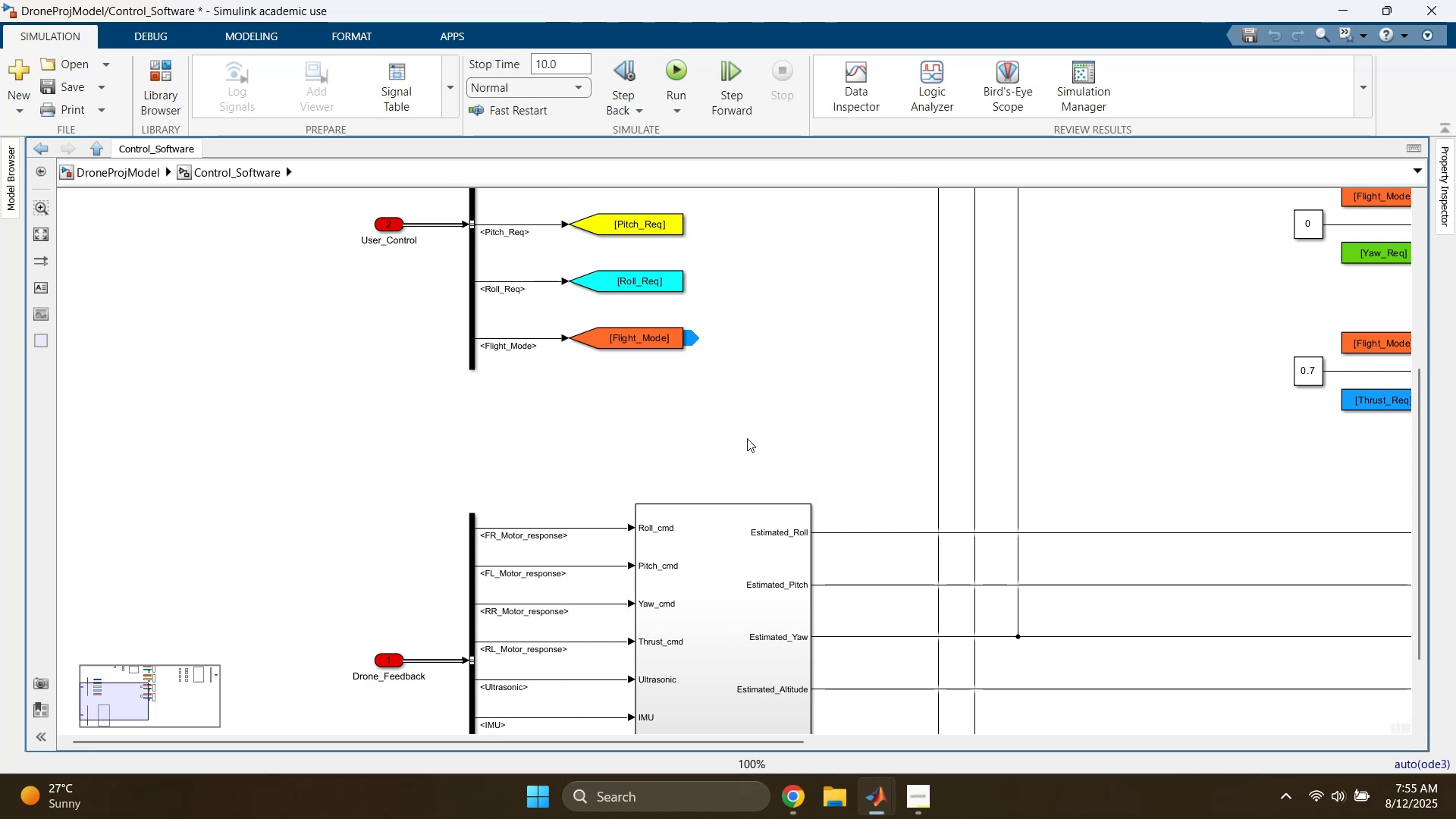 
wait(6.79)
 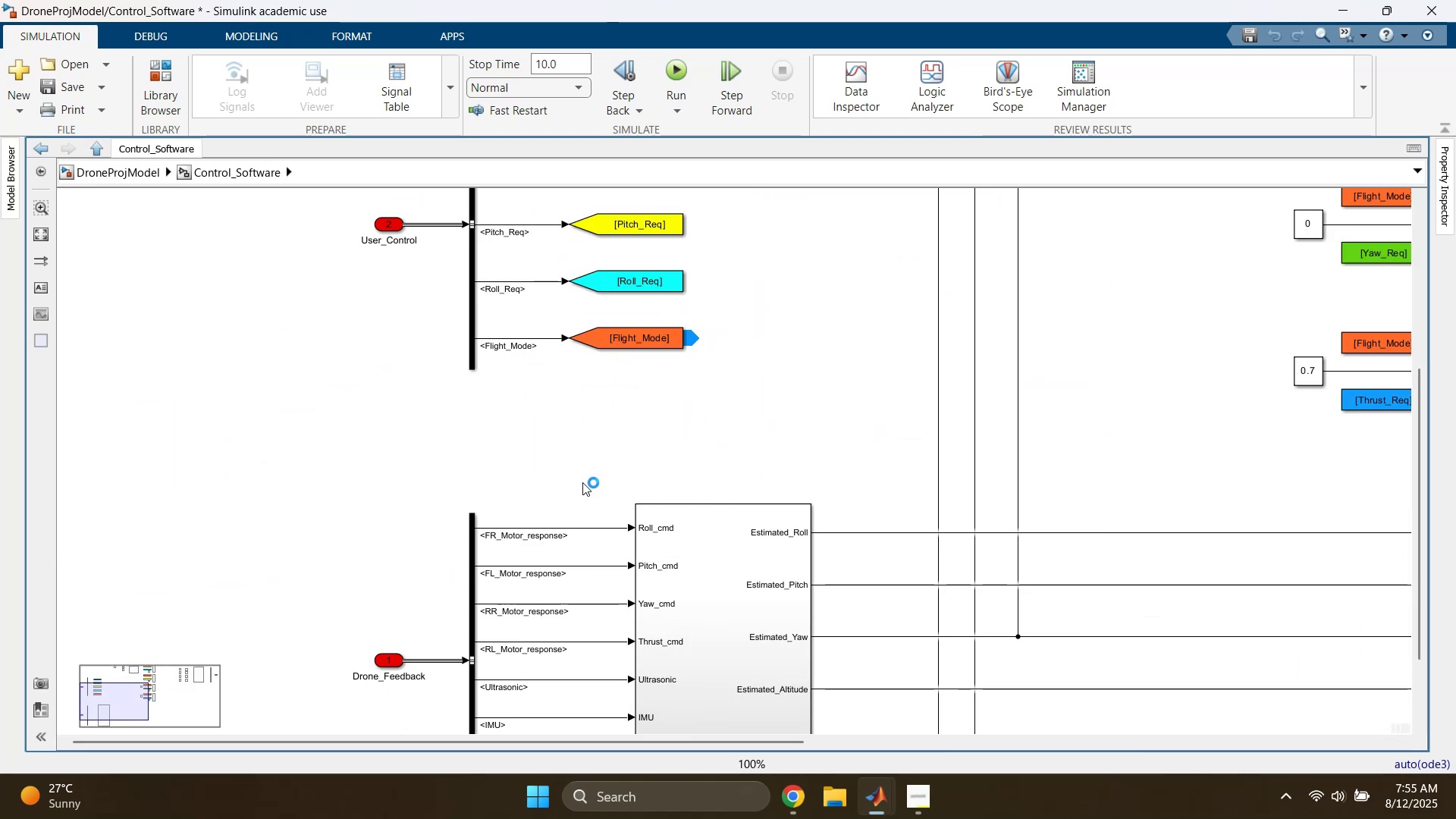 
left_click_drag(start_coordinate=[579, 439], to_coordinate=[535, 496])
 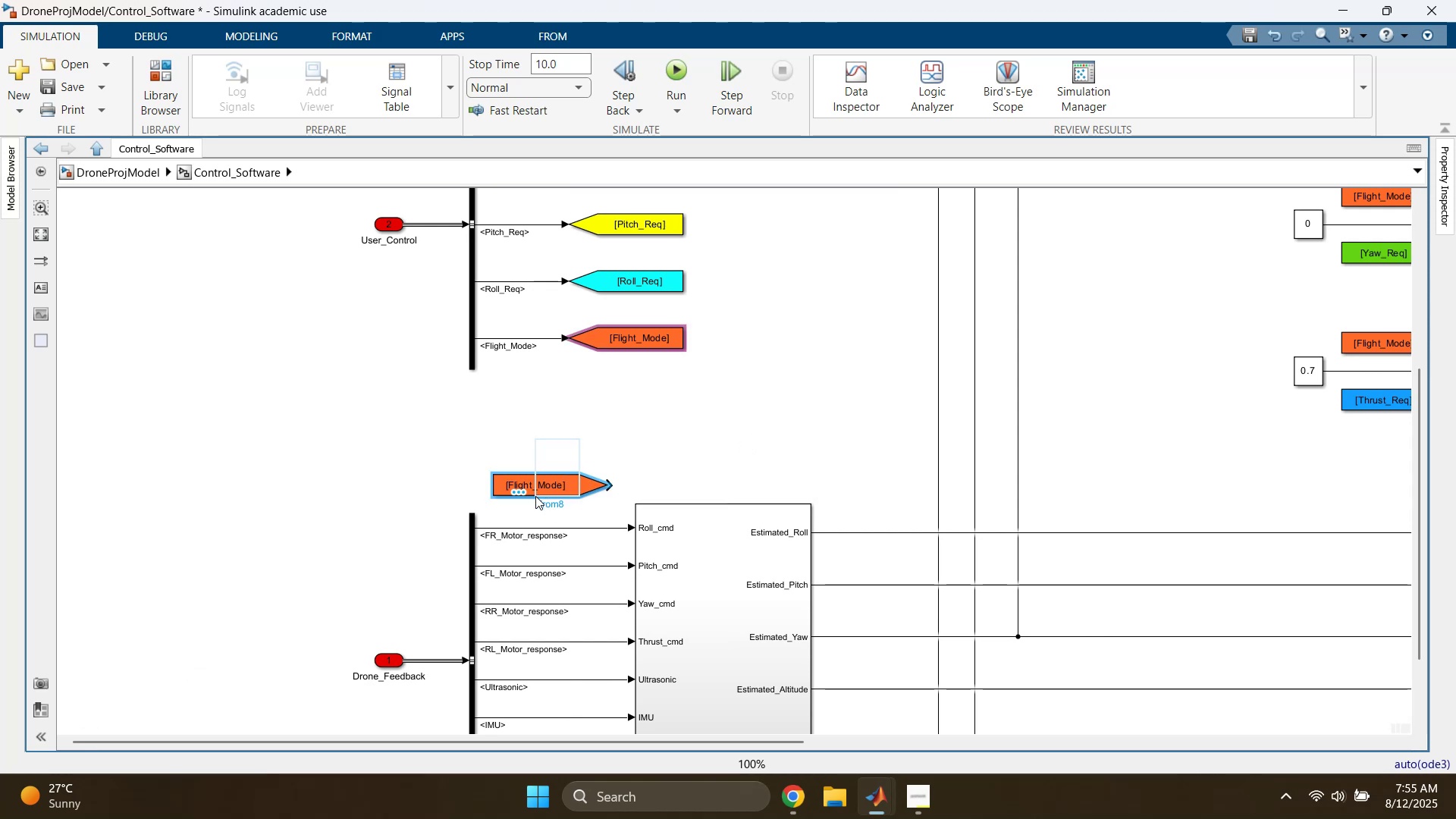 
key(Delete)
 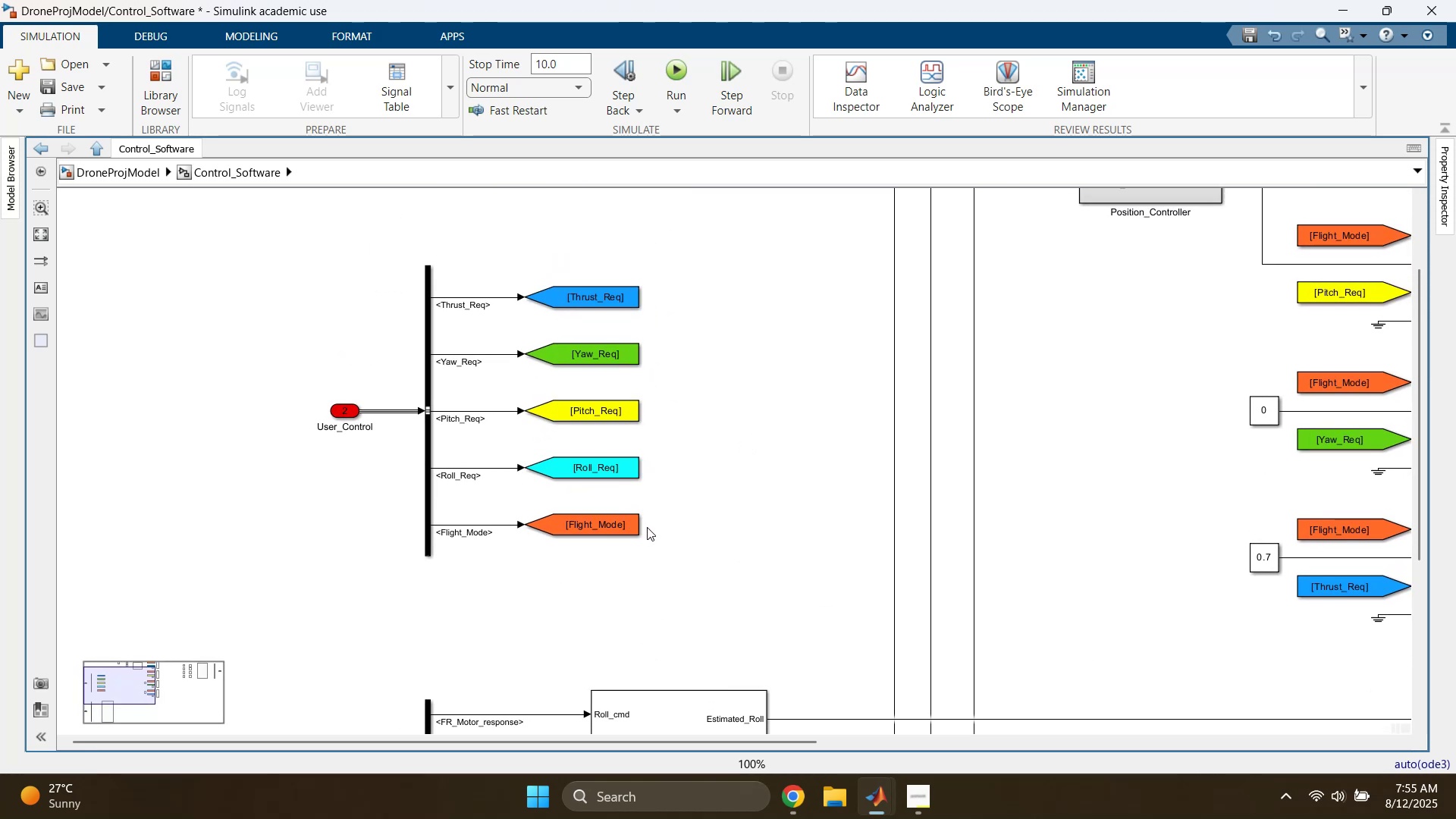 
scroll: coordinate [708, 520], scroll_direction: up, amount: 2.0
 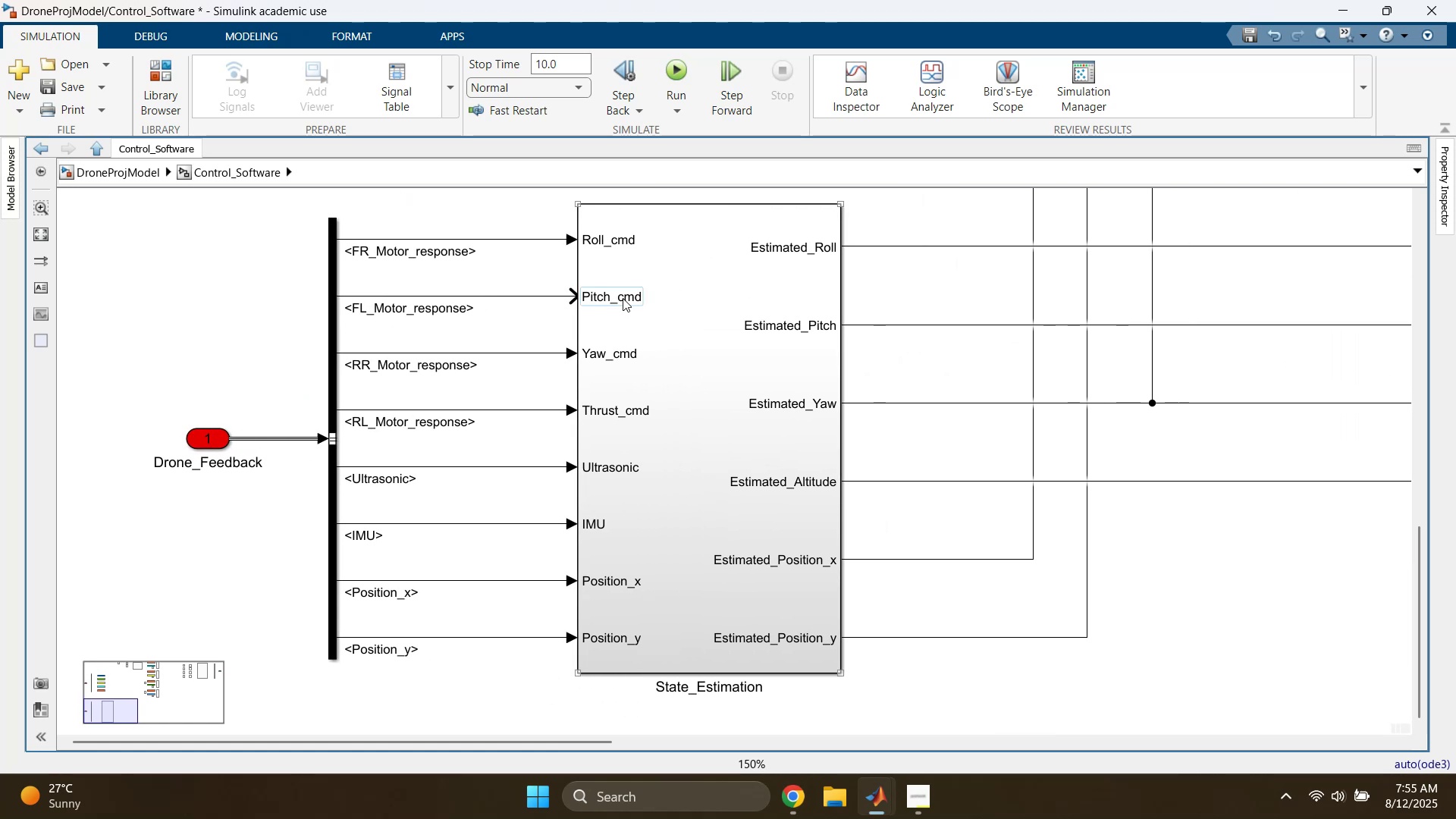 
left_click_drag(start_coordinate=[470, 221], to_coordinate=[501, 676])
 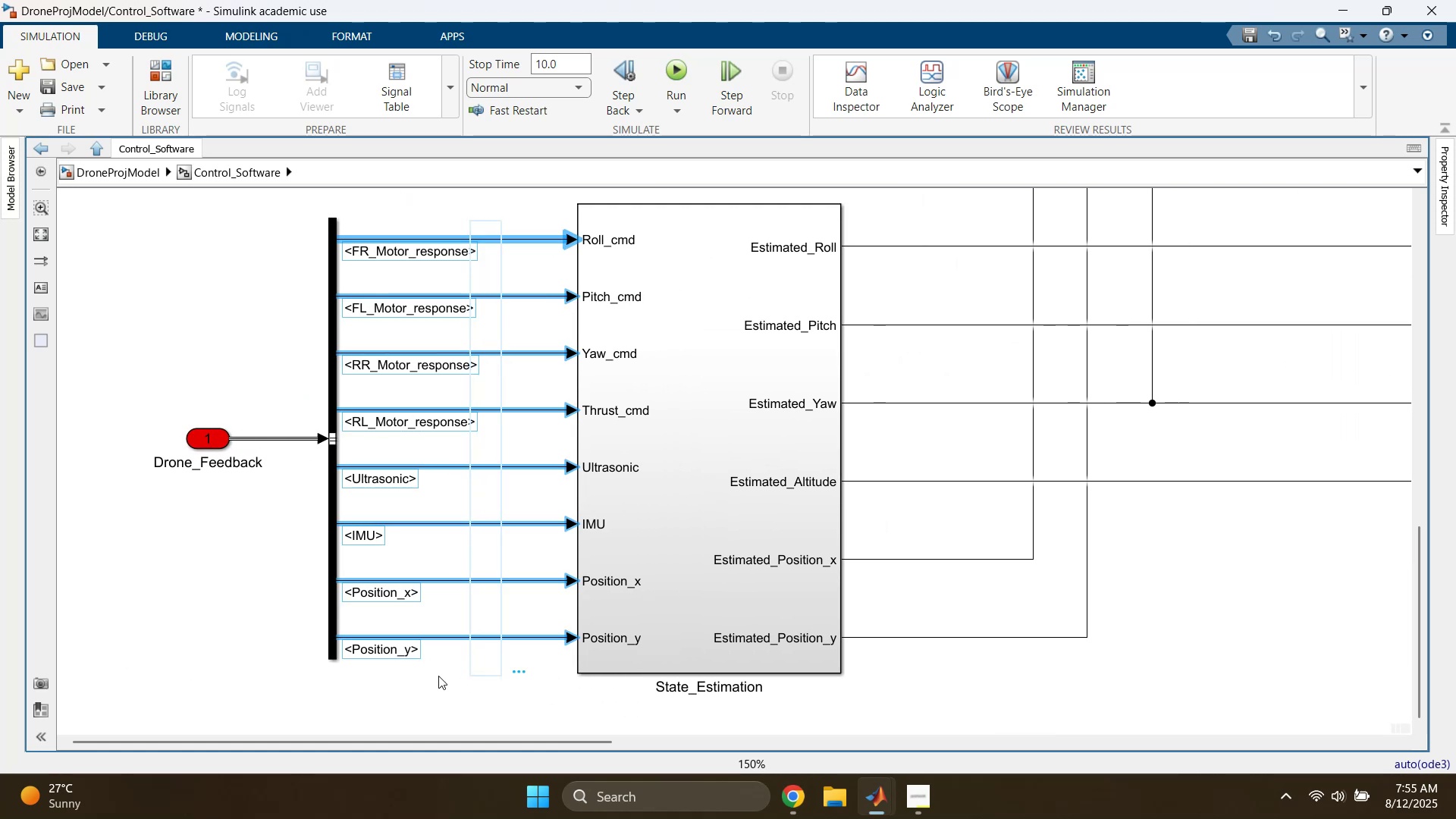 
left_click([403, 677])
 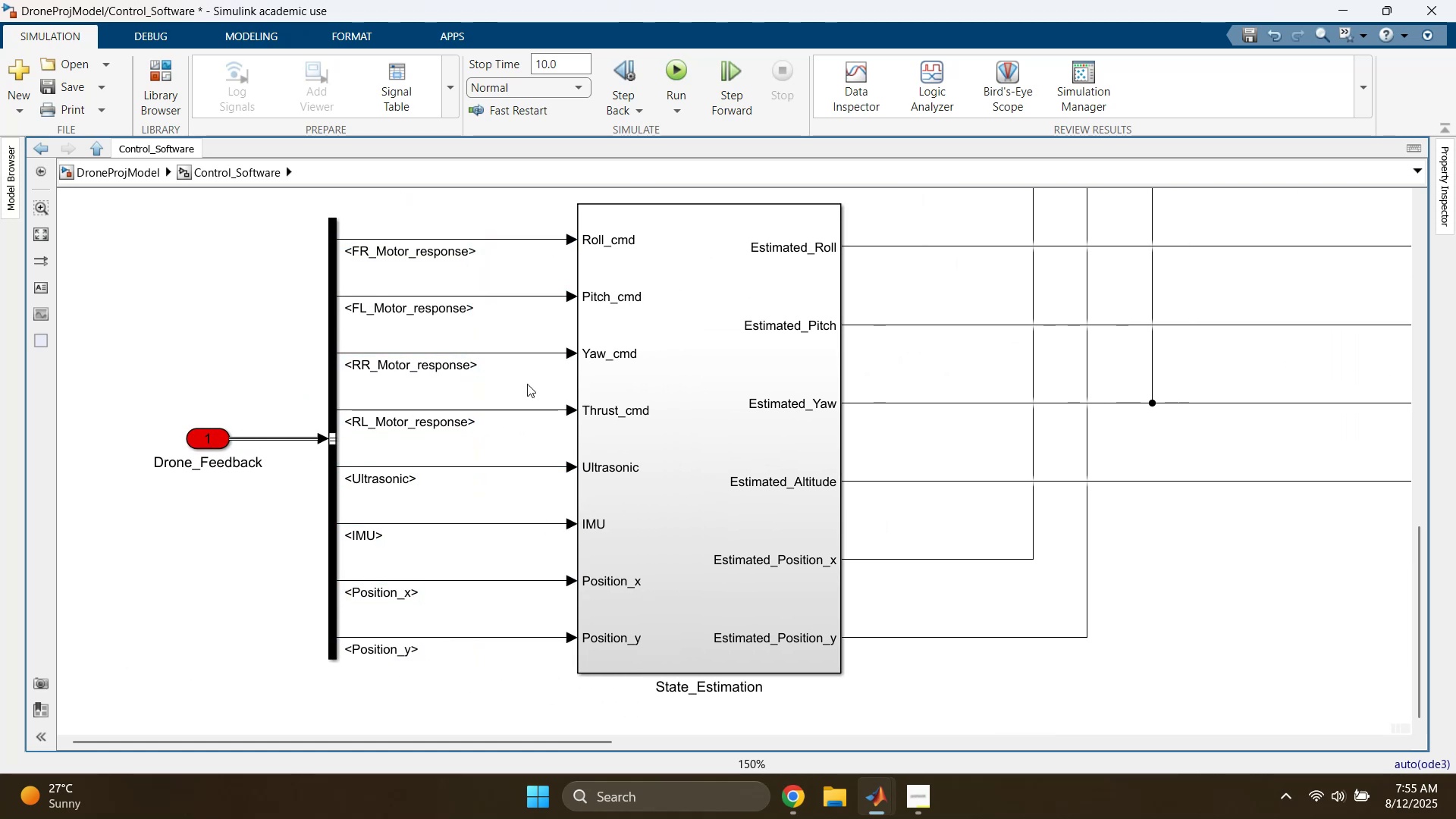 
left_click([603, 243])
 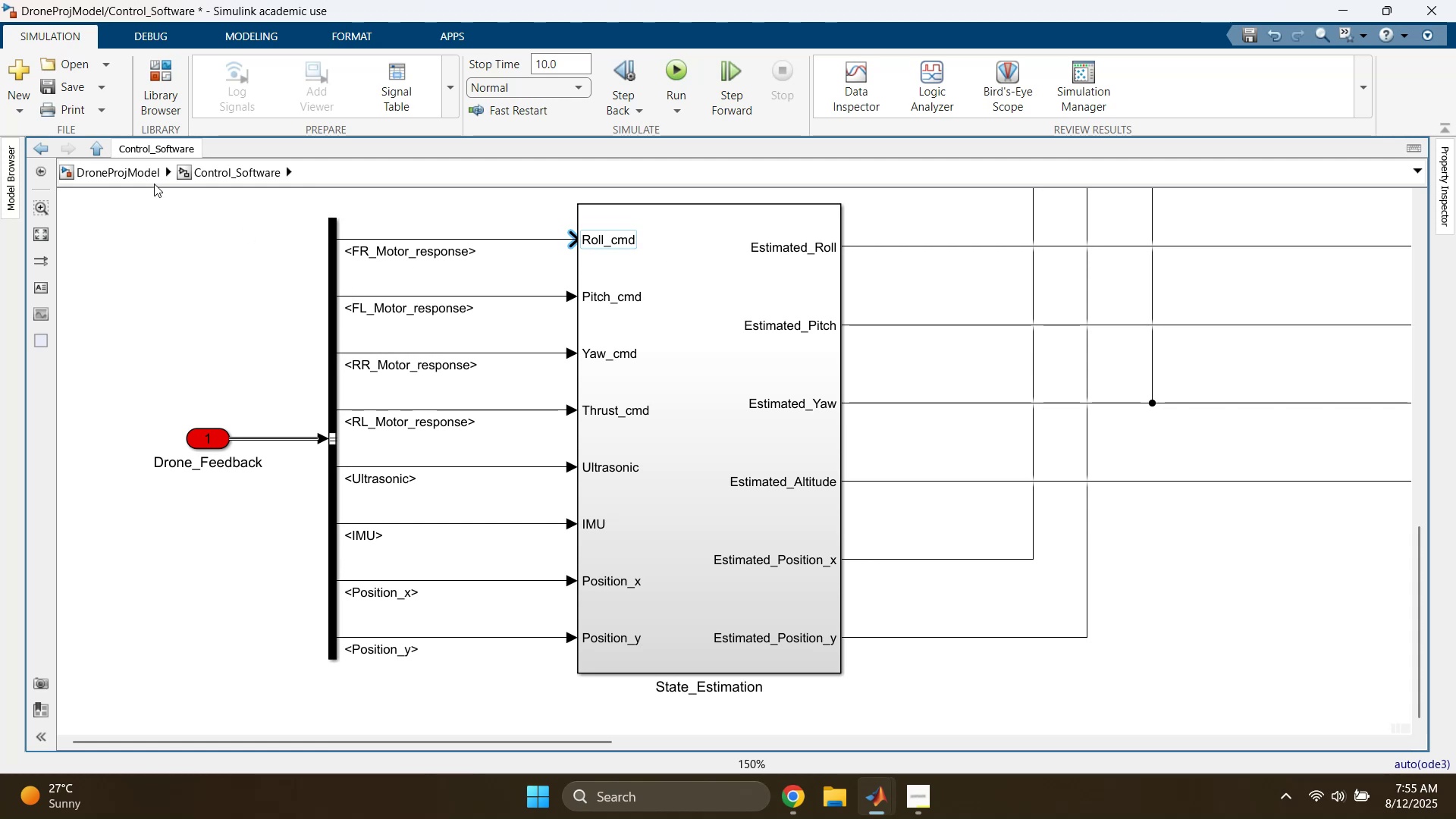 
left_click([137, 177])
 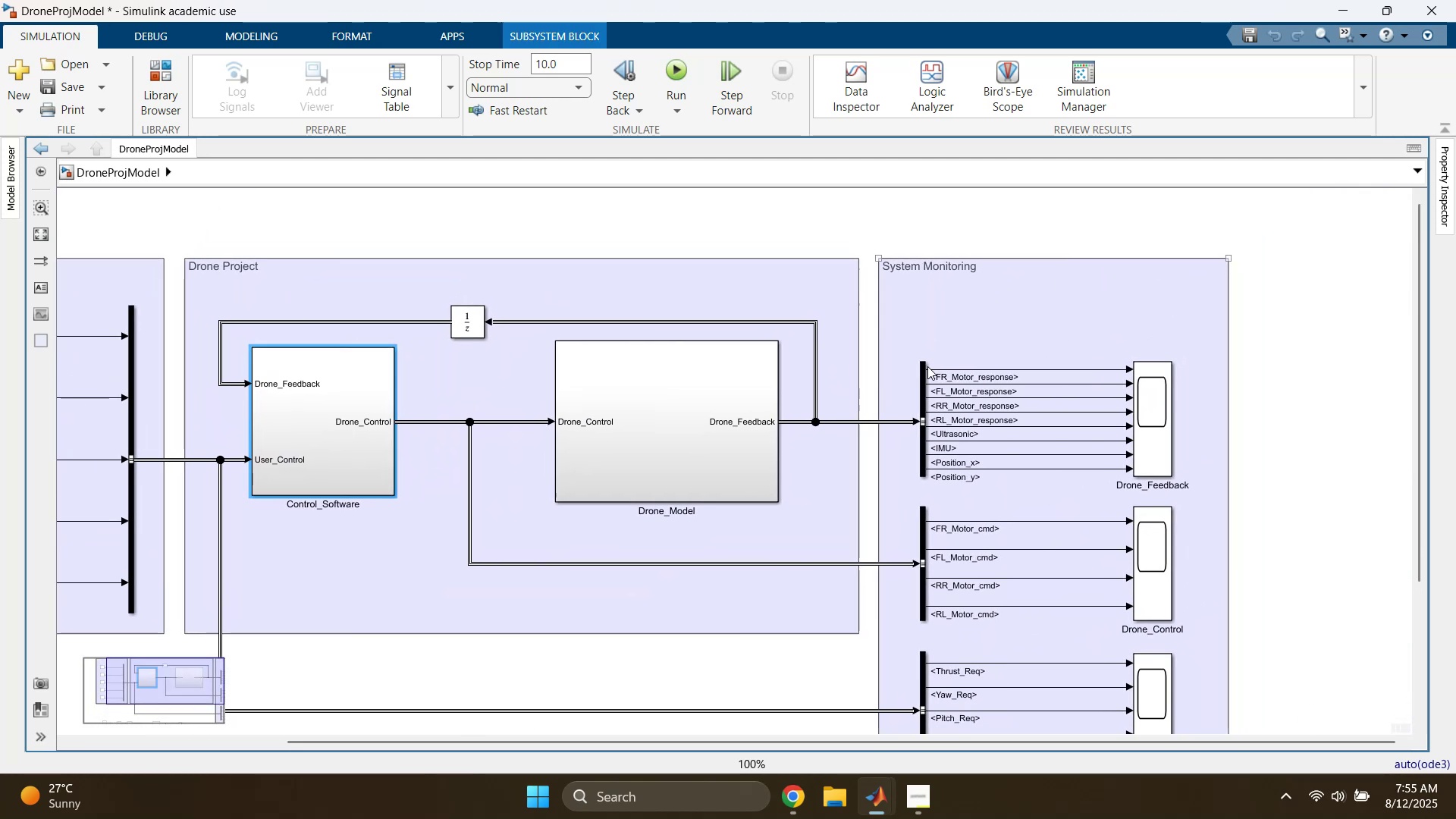 
double_click([717, 429])
 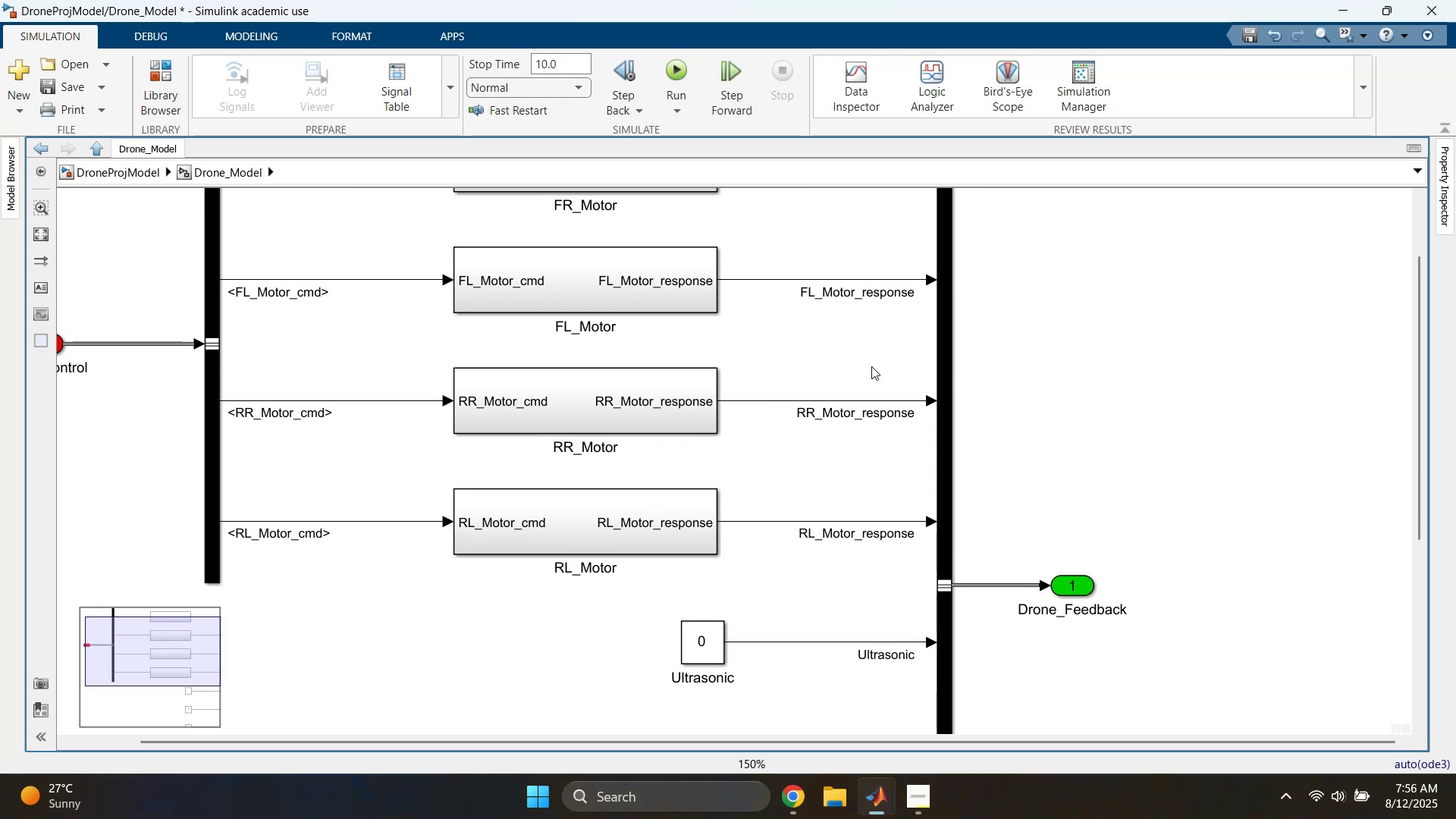 
wait(5.68)
 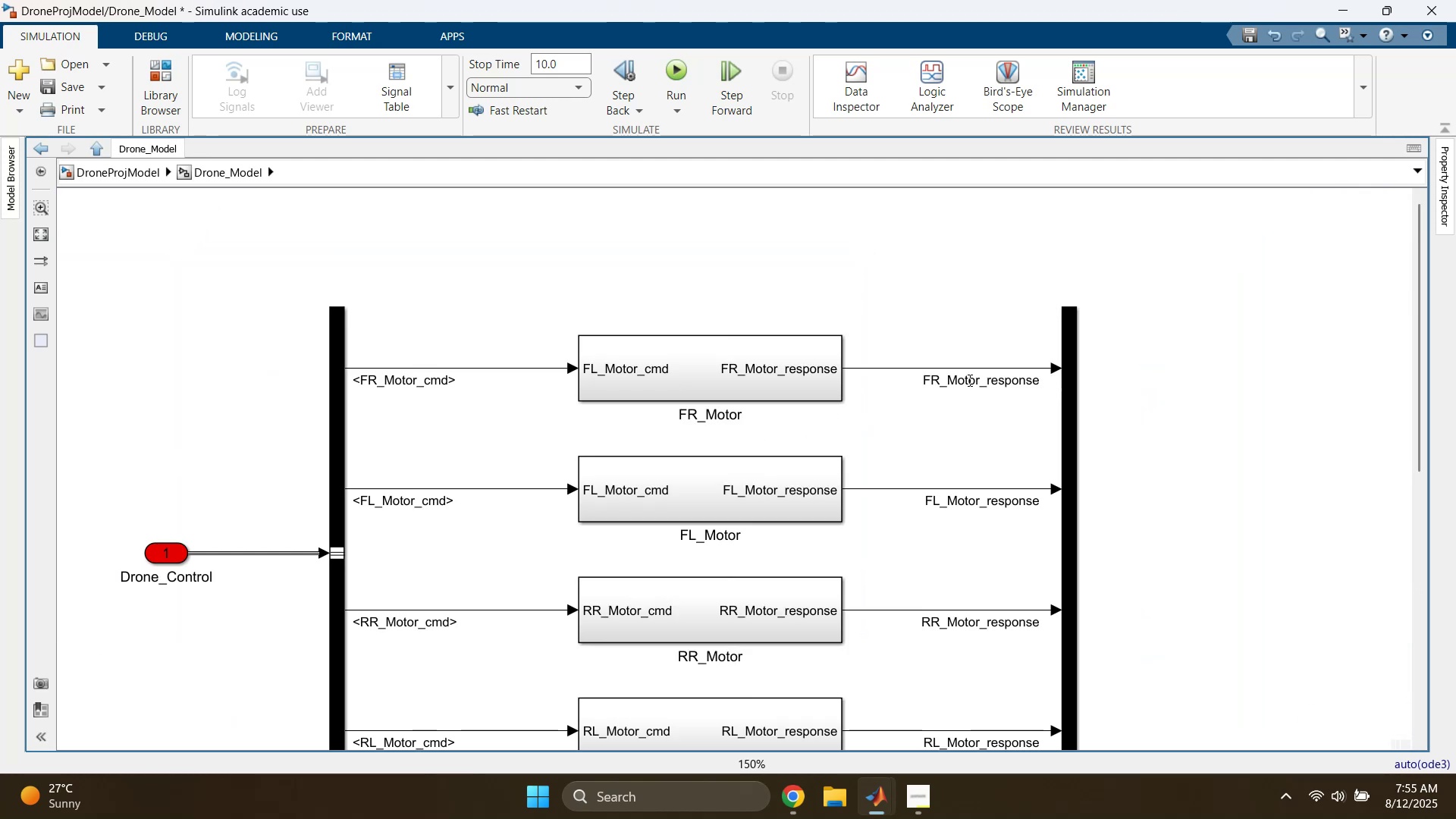 
double_click([884, 232])
 